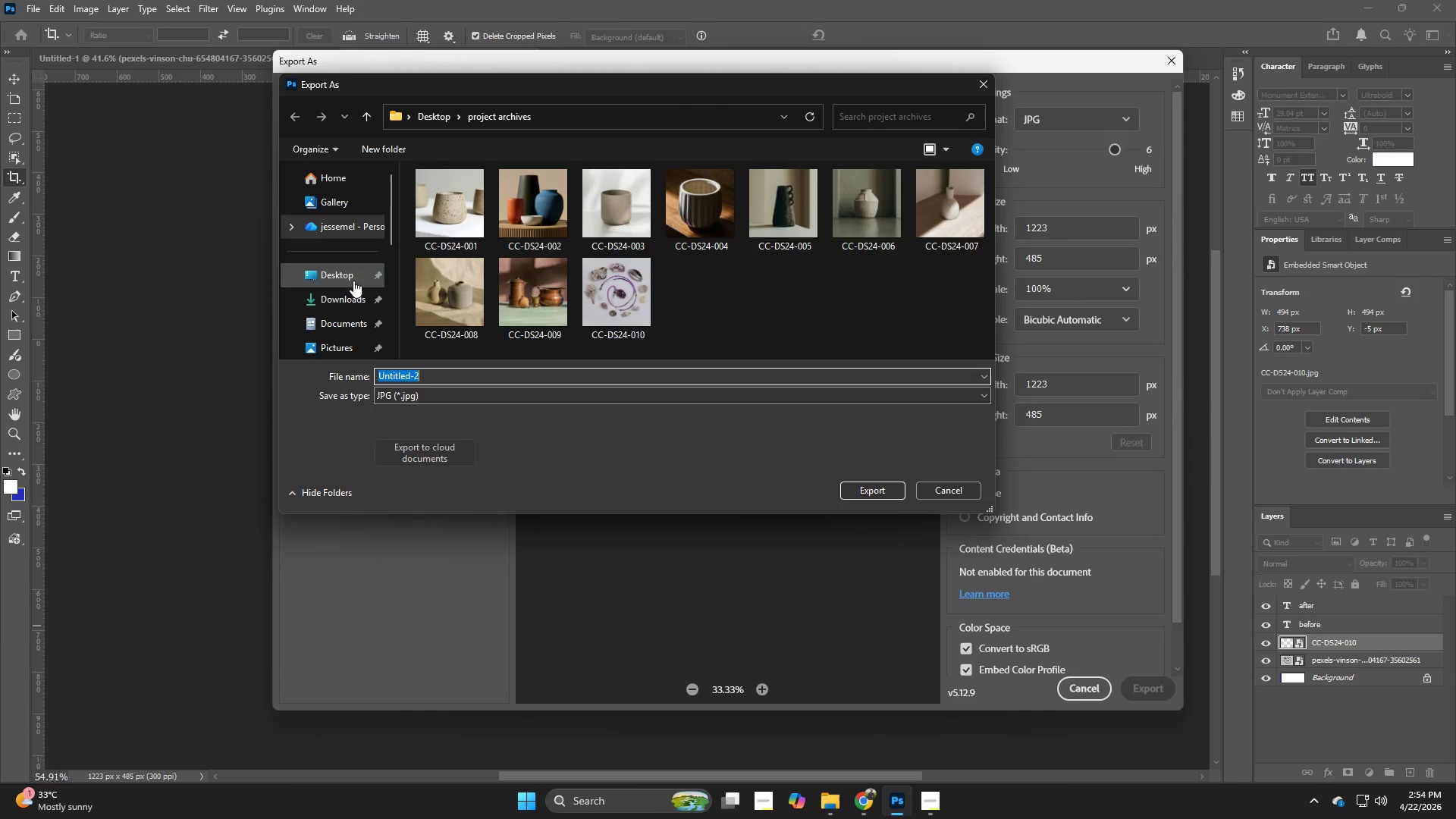 
scroll: coordinate [684, 283], scroll_direction: down, amount: 5.0
 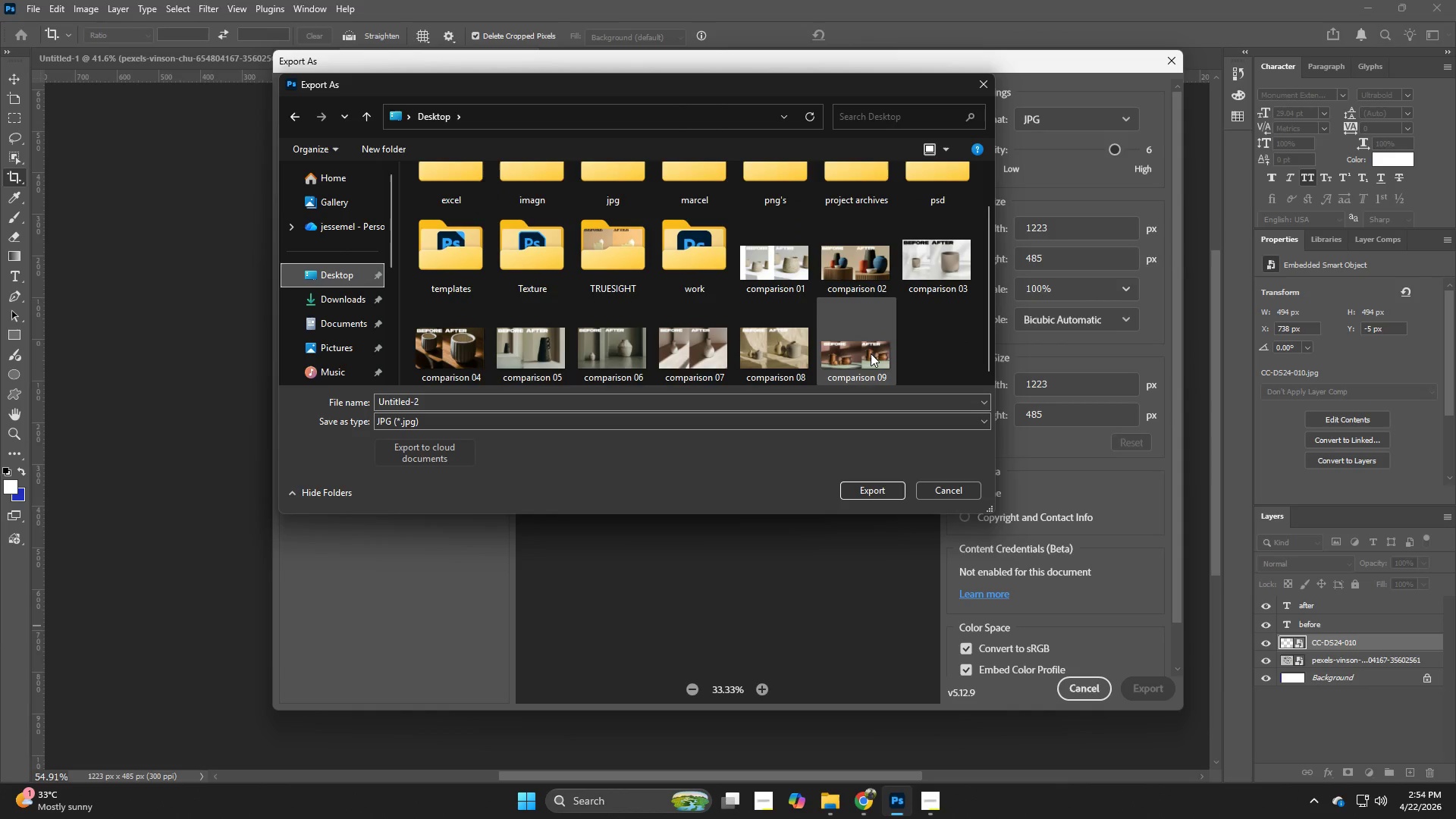 
left_click_drag(start_coordinate=[871, 353], to_coordinate=[865, 356])
 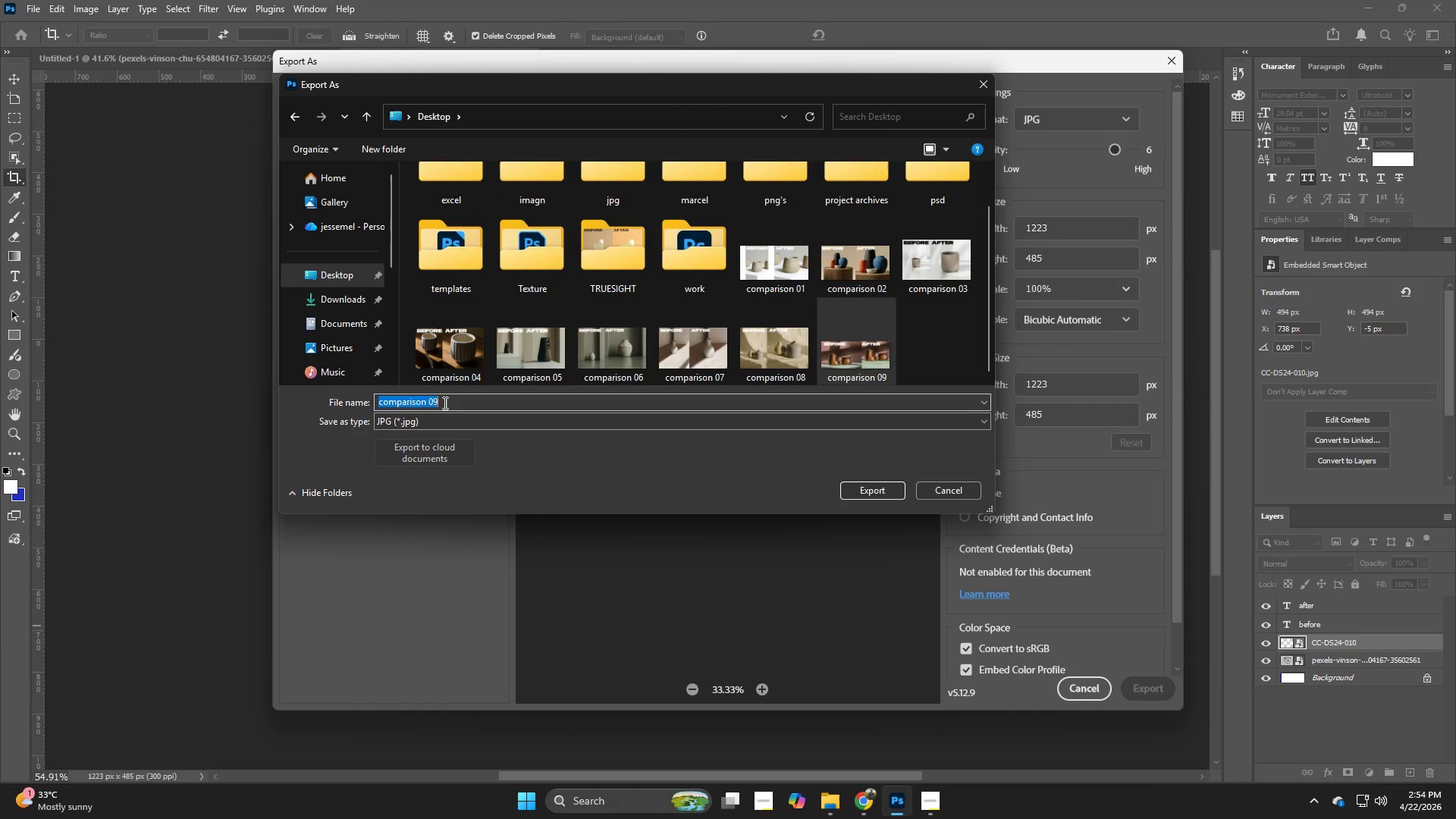 
double_click([444, 403])
 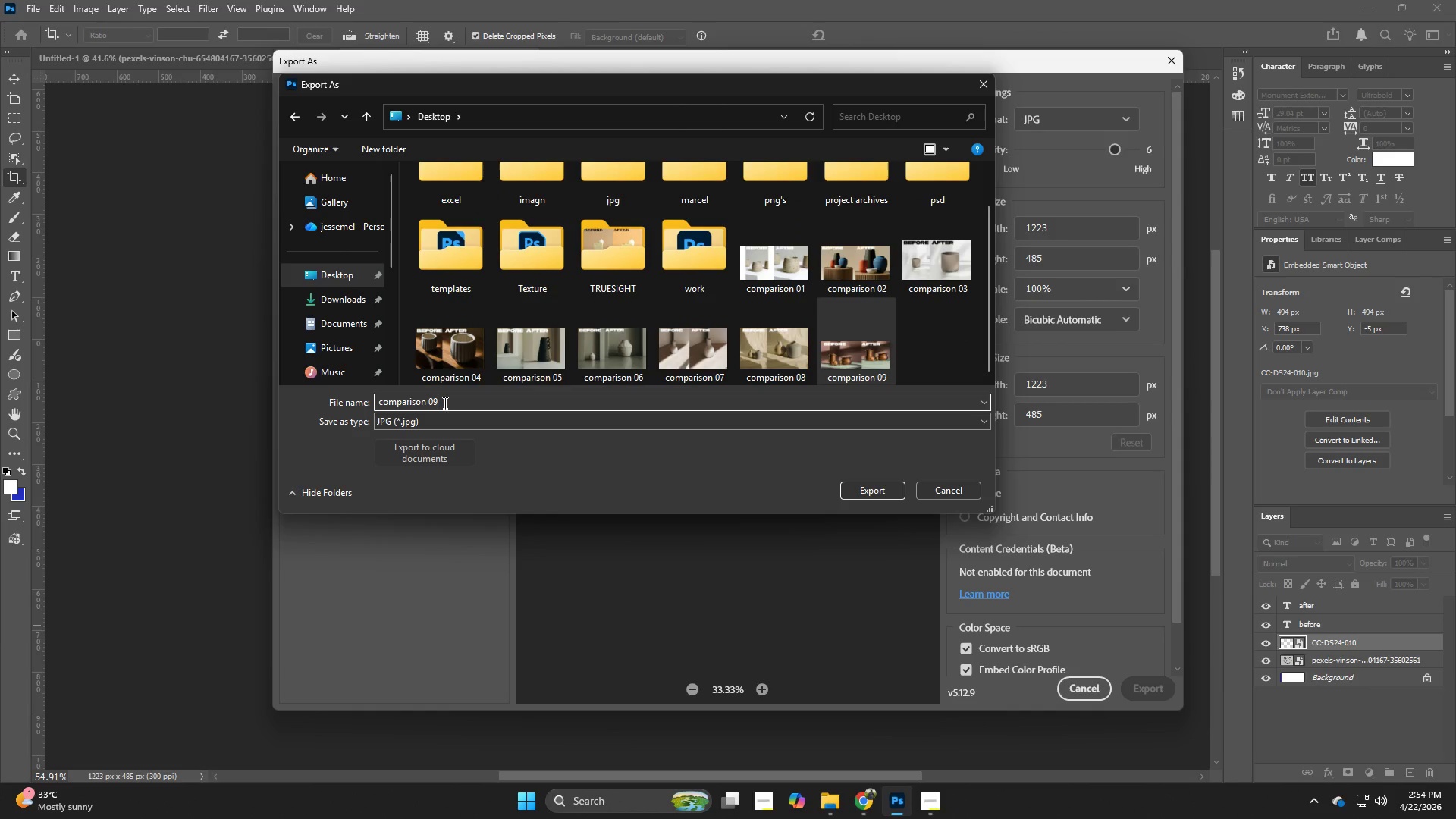 
triple_click([444, 403])
 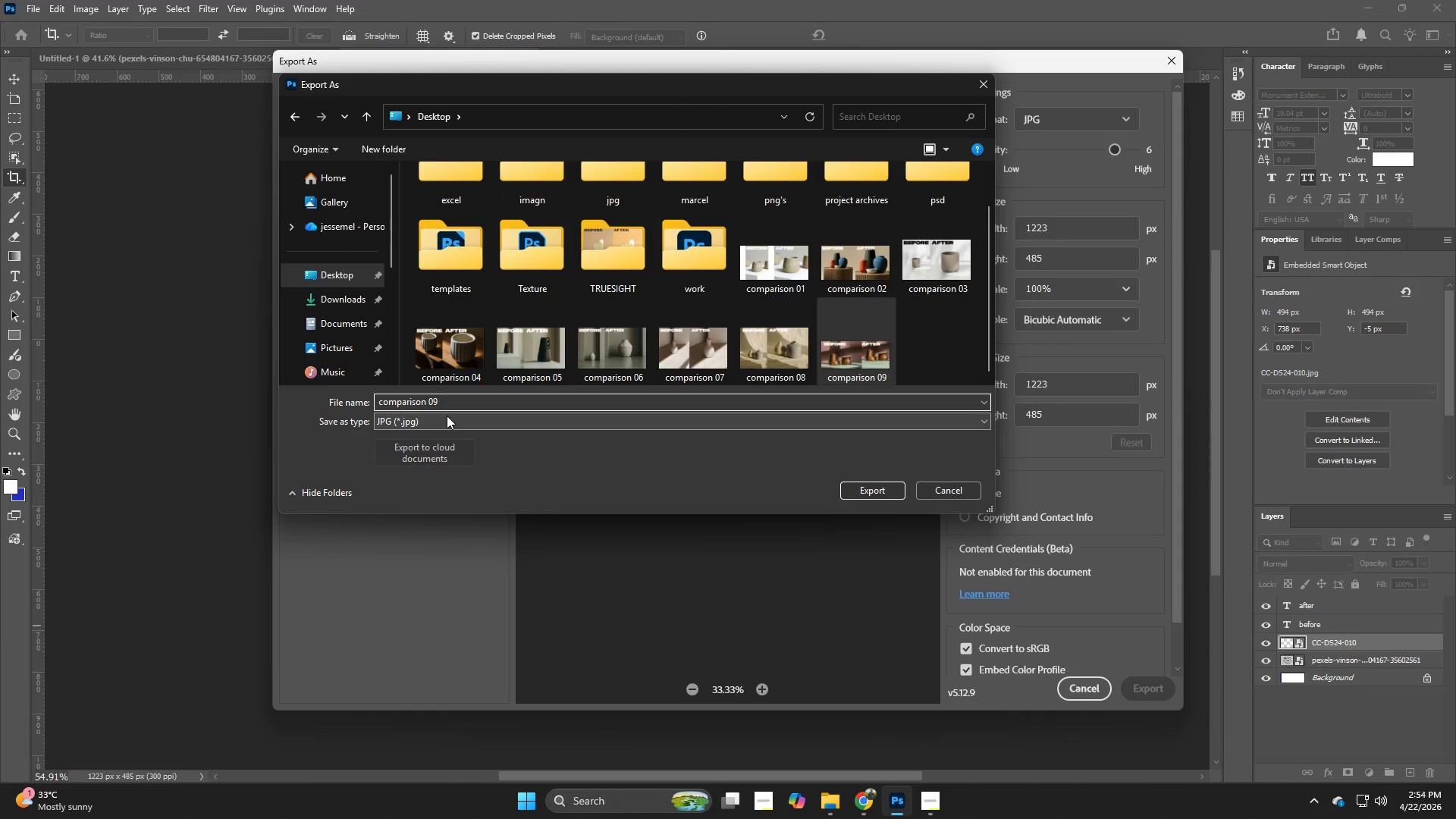 
key(Backspace)
key(Backspace)
type(10)
key(NumpadEnter)
 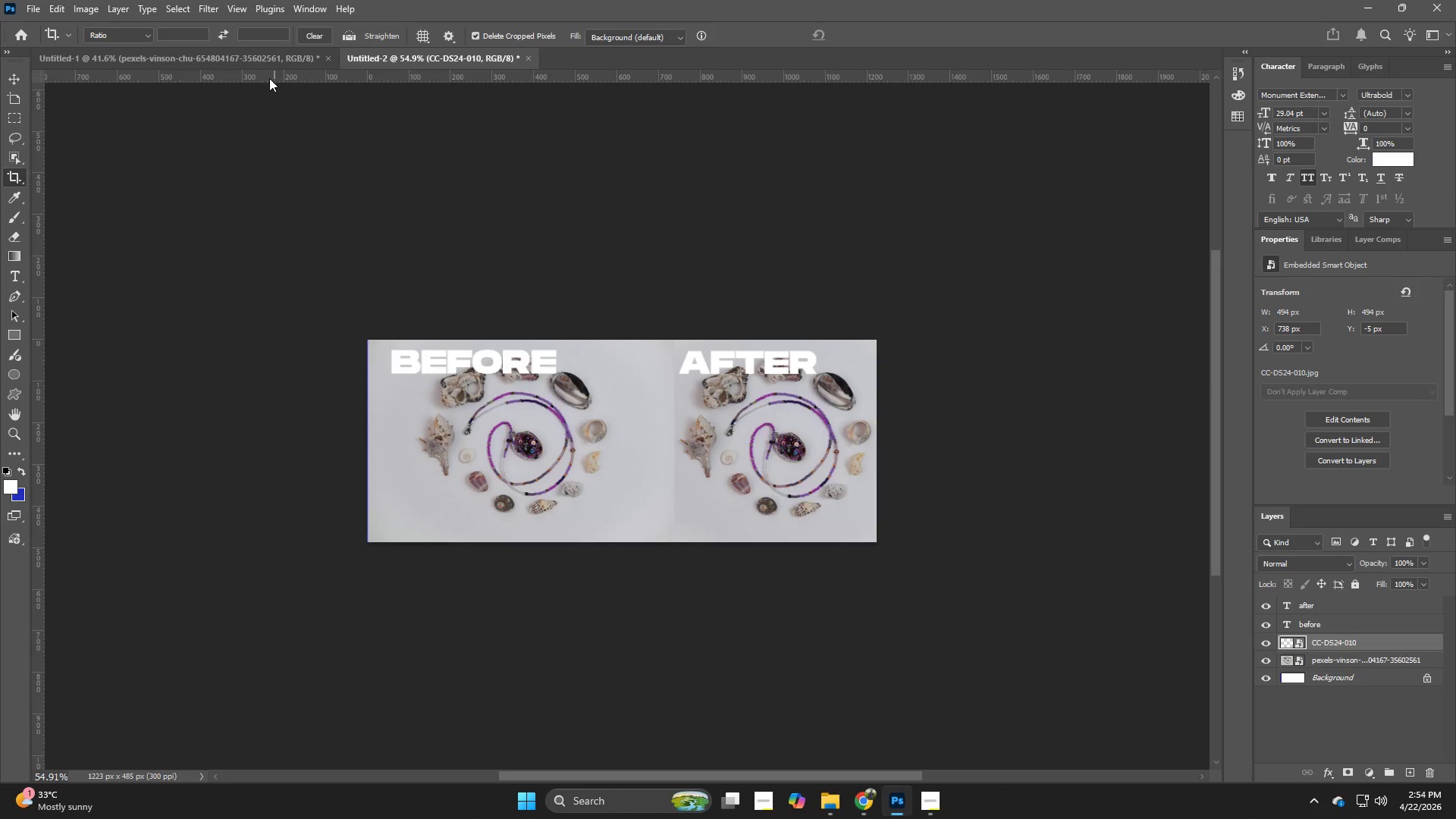 
left_click([275, 64])
 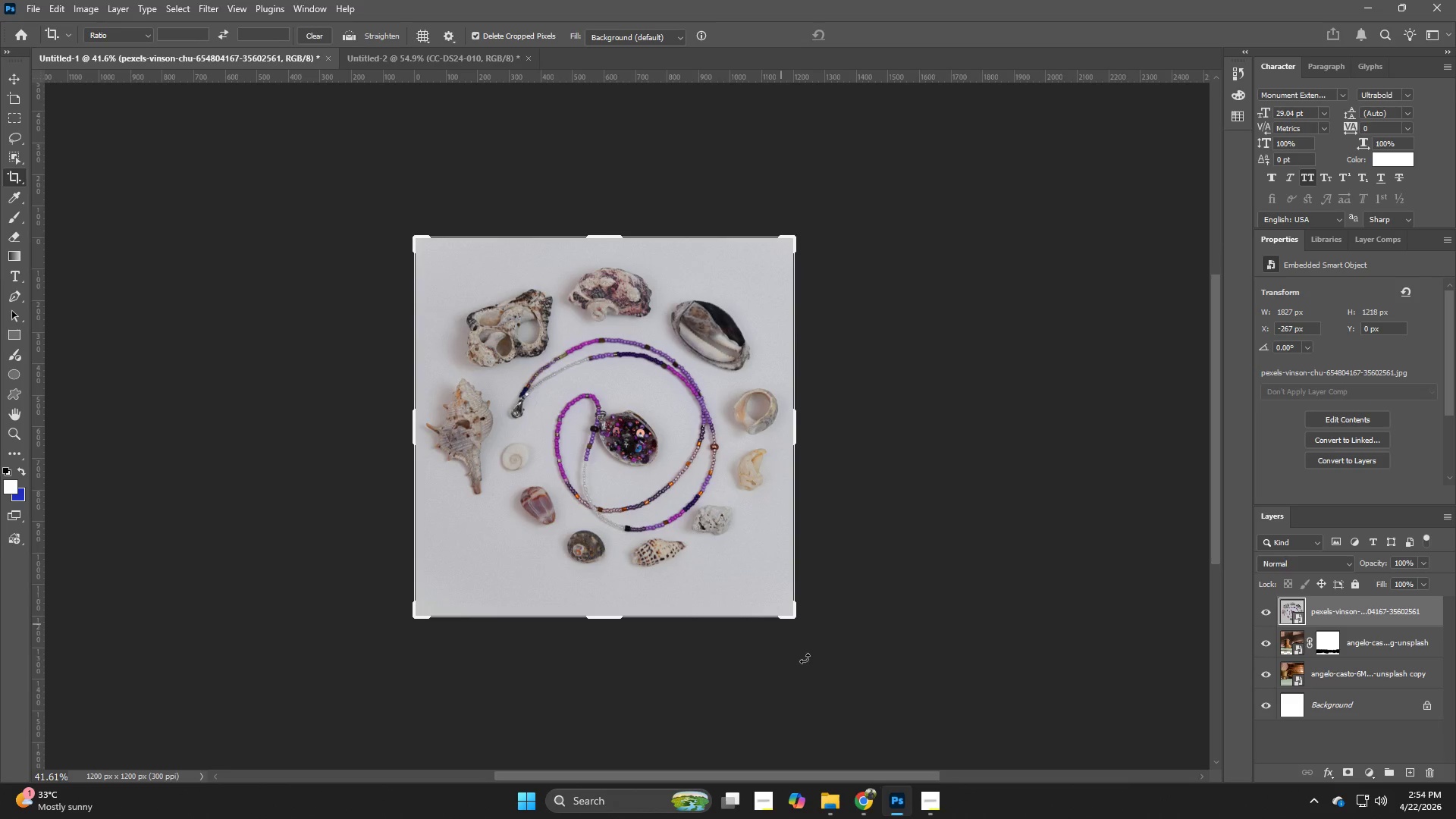 
mouse_move([867, 805])
 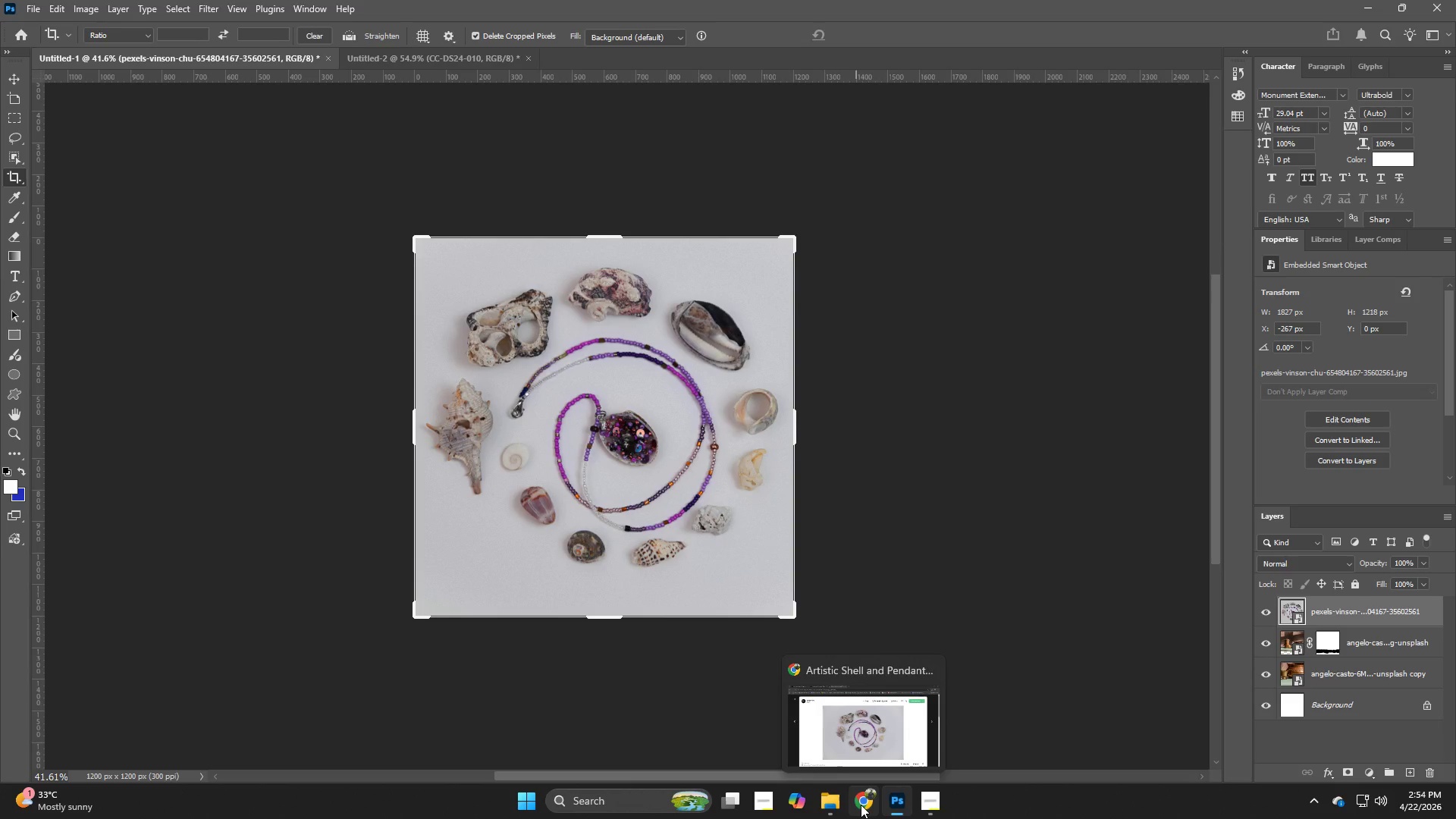 
key(V)
 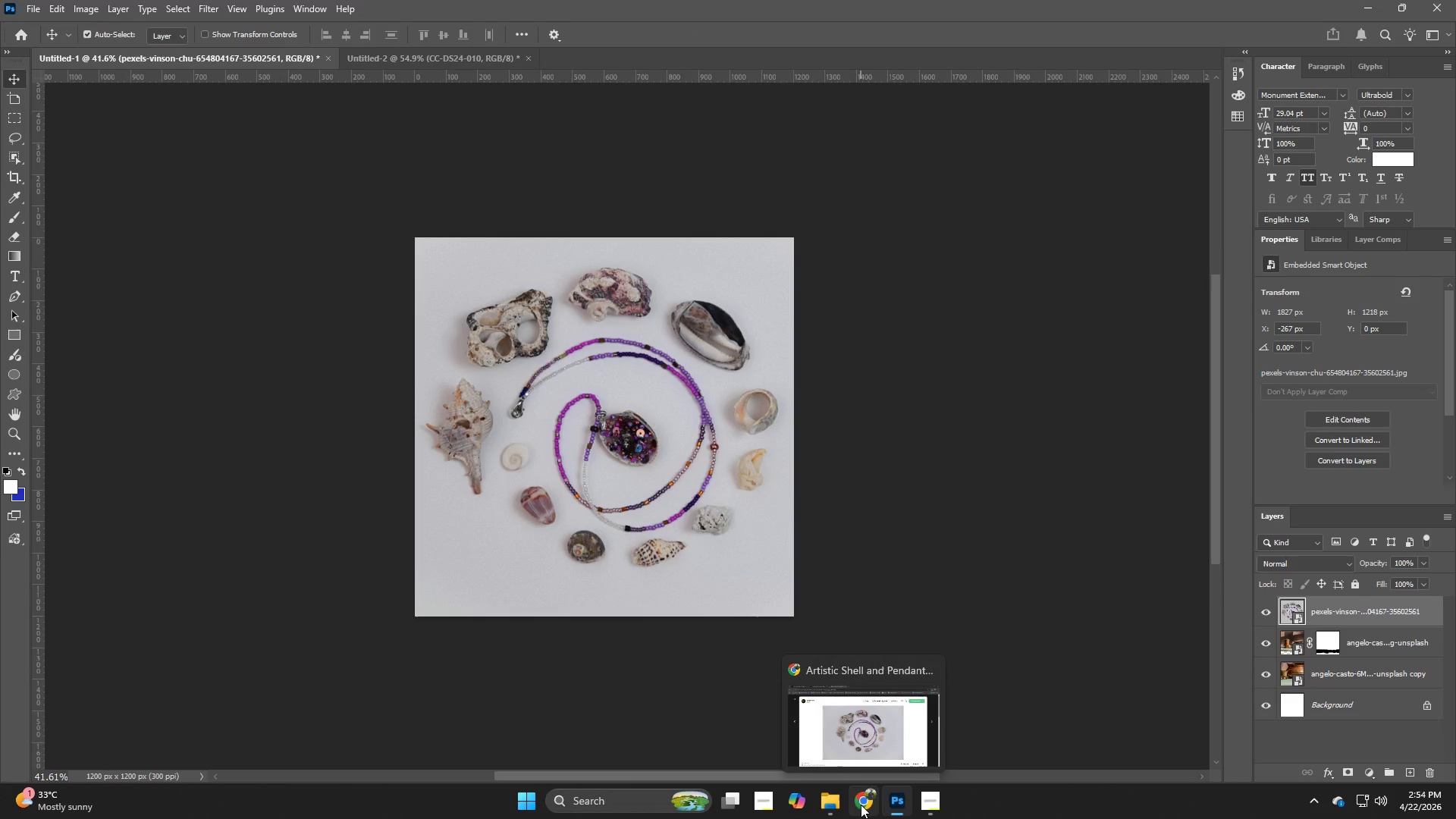 
left_click([860, 805])
 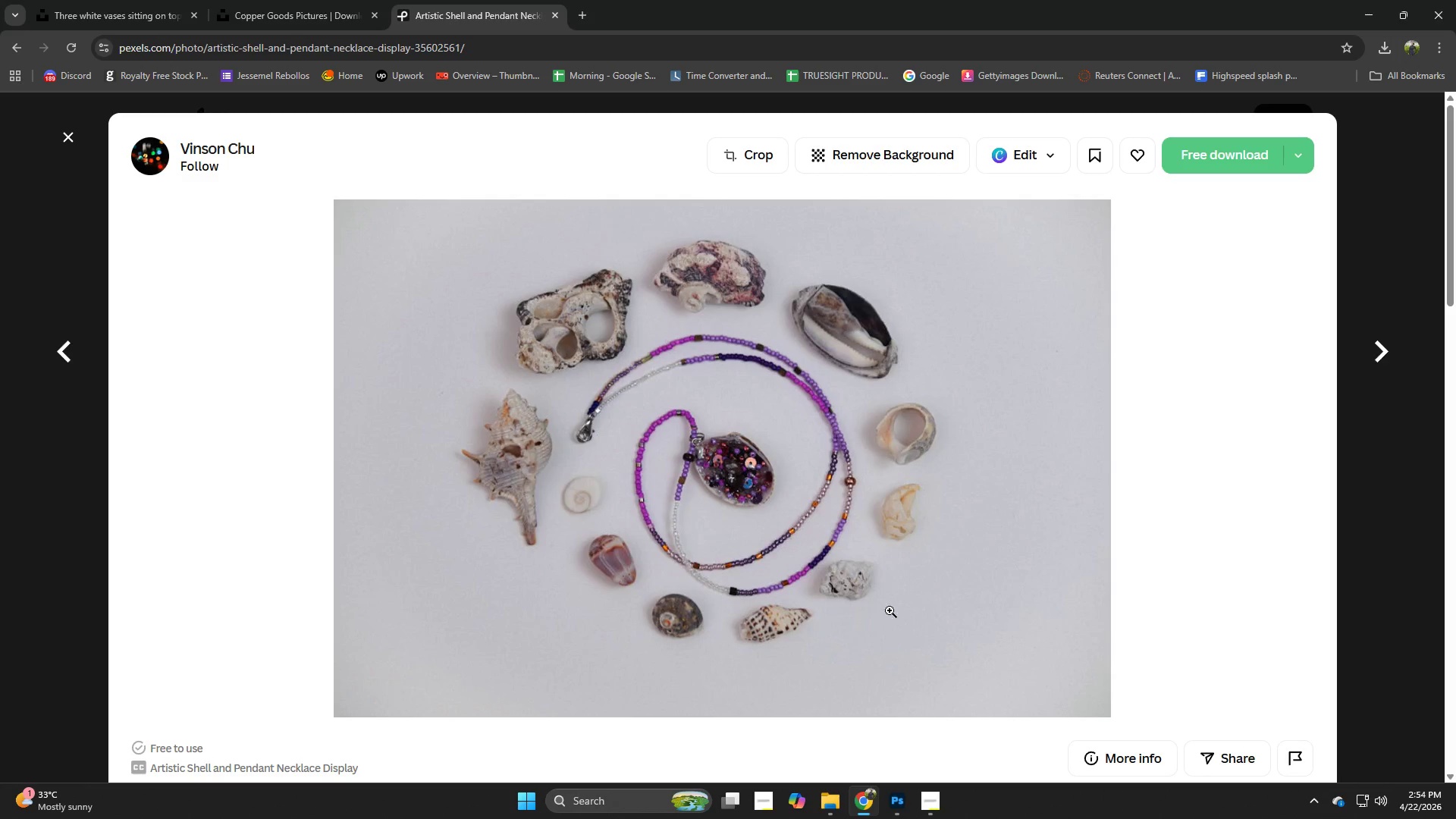 
scroll: coordinate [858, 494], scroll_direction: down, amount: 8.0
 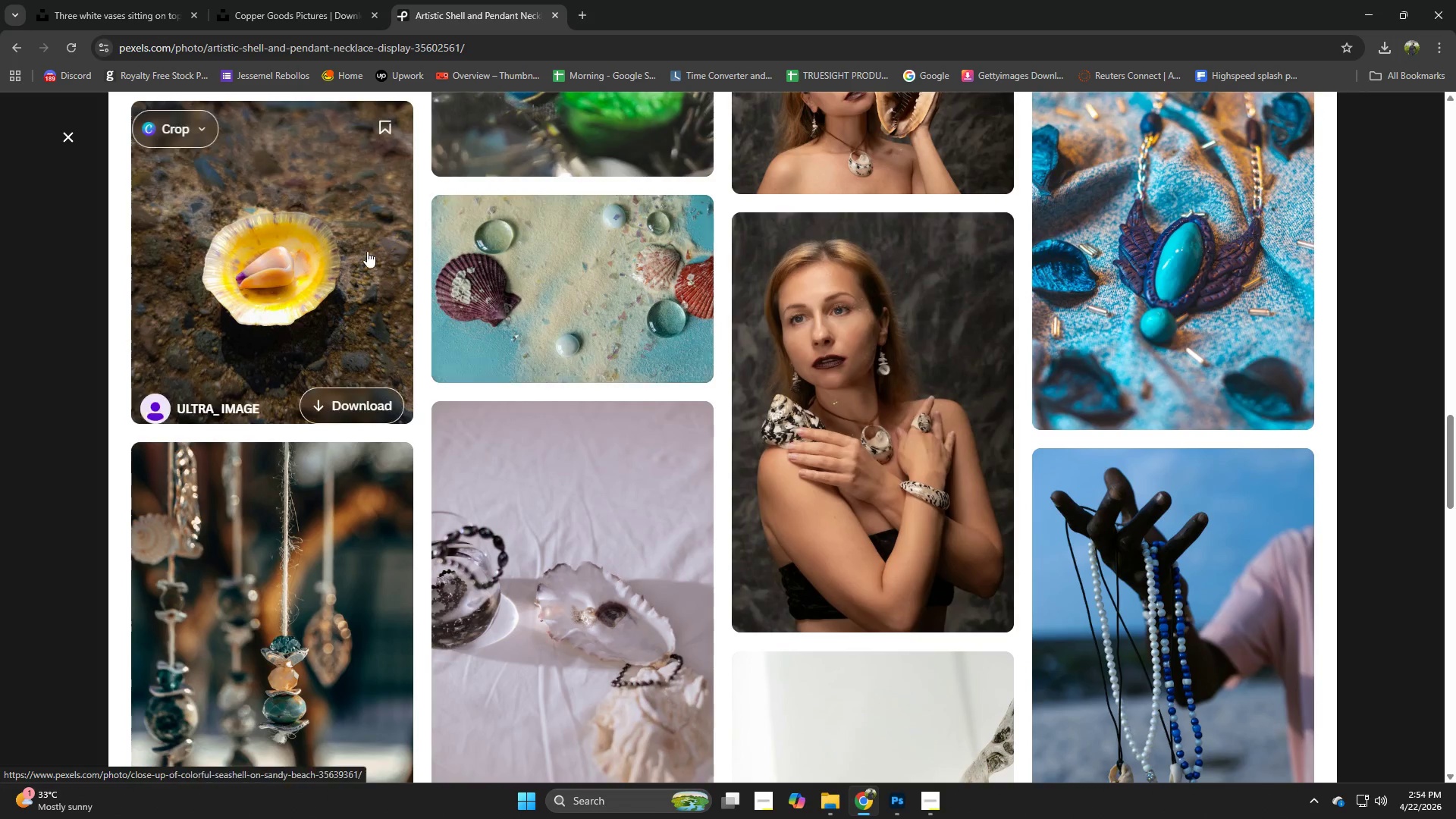 
left_click([342, 249])
 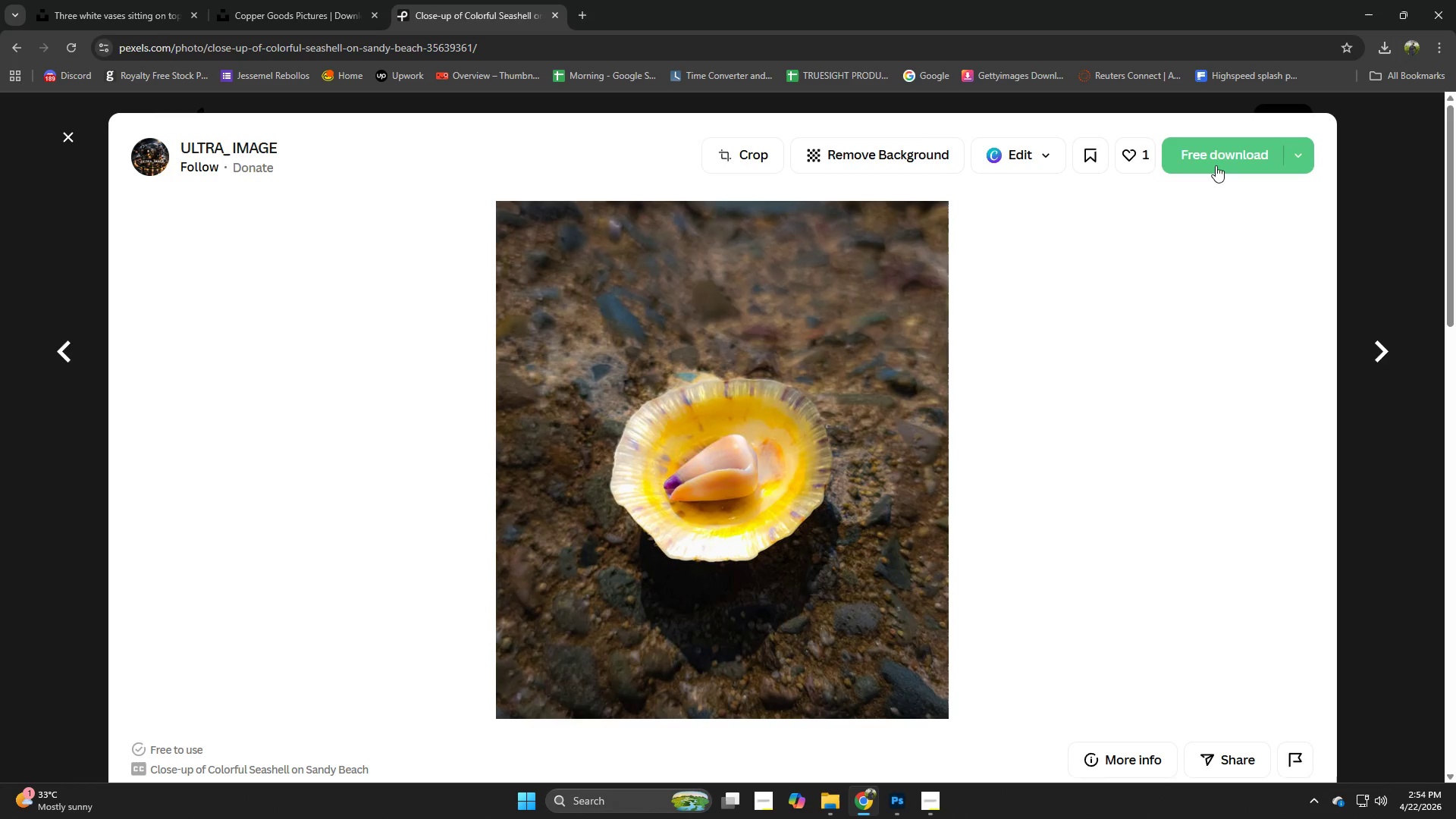 
left_click([1226, 150])
 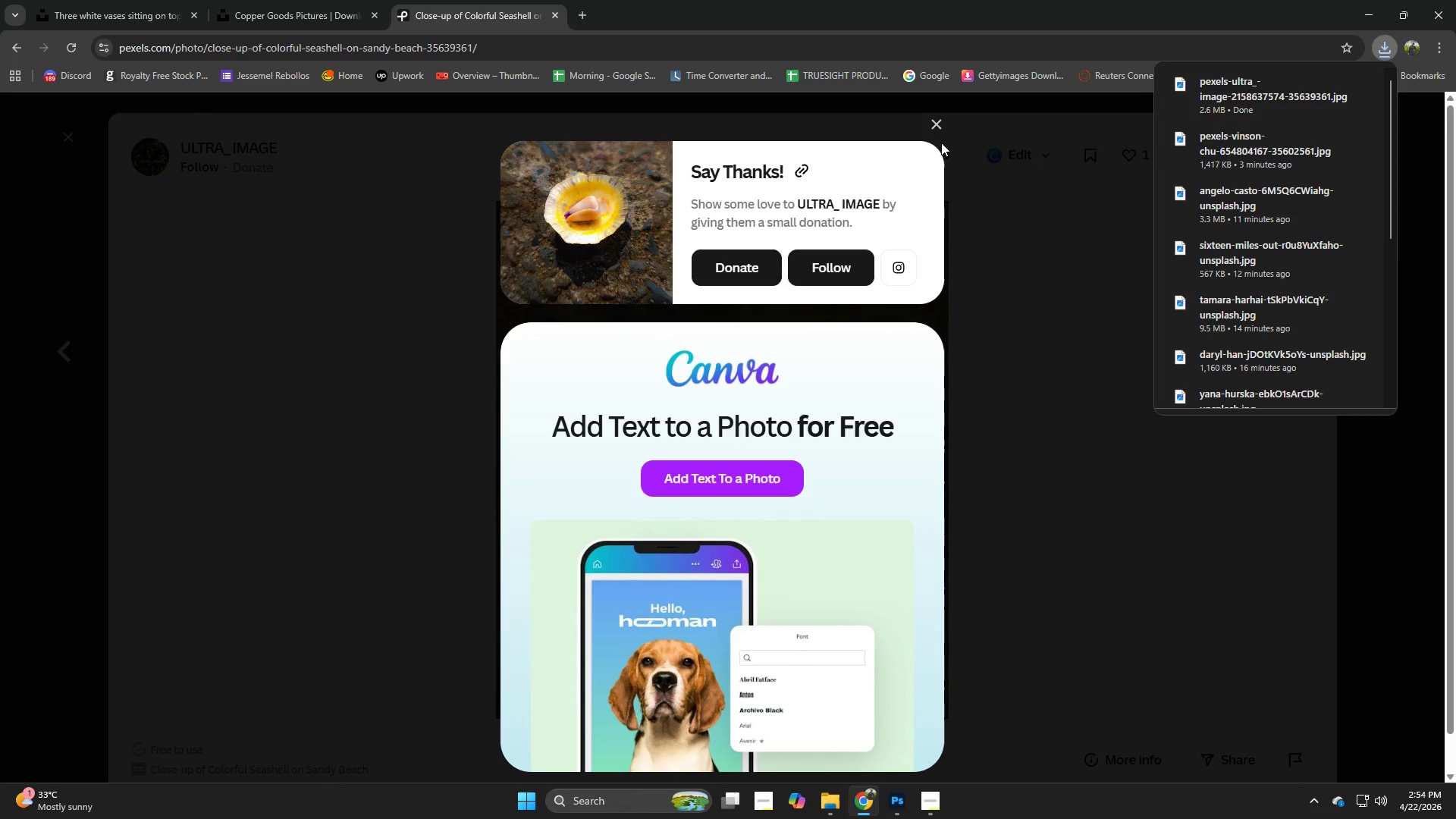 
left_click([940, 127])
 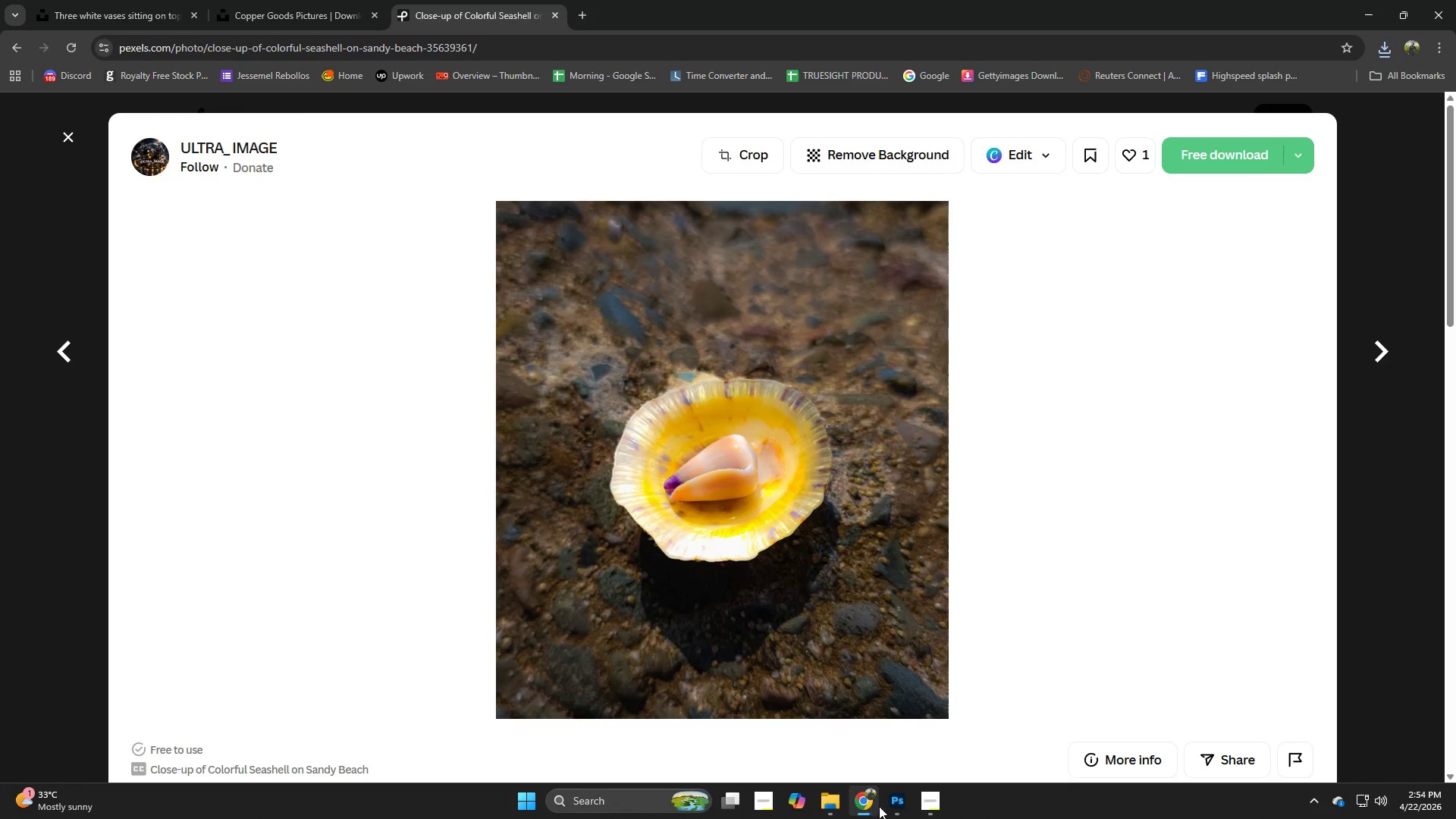 
left_click([893, 805])
 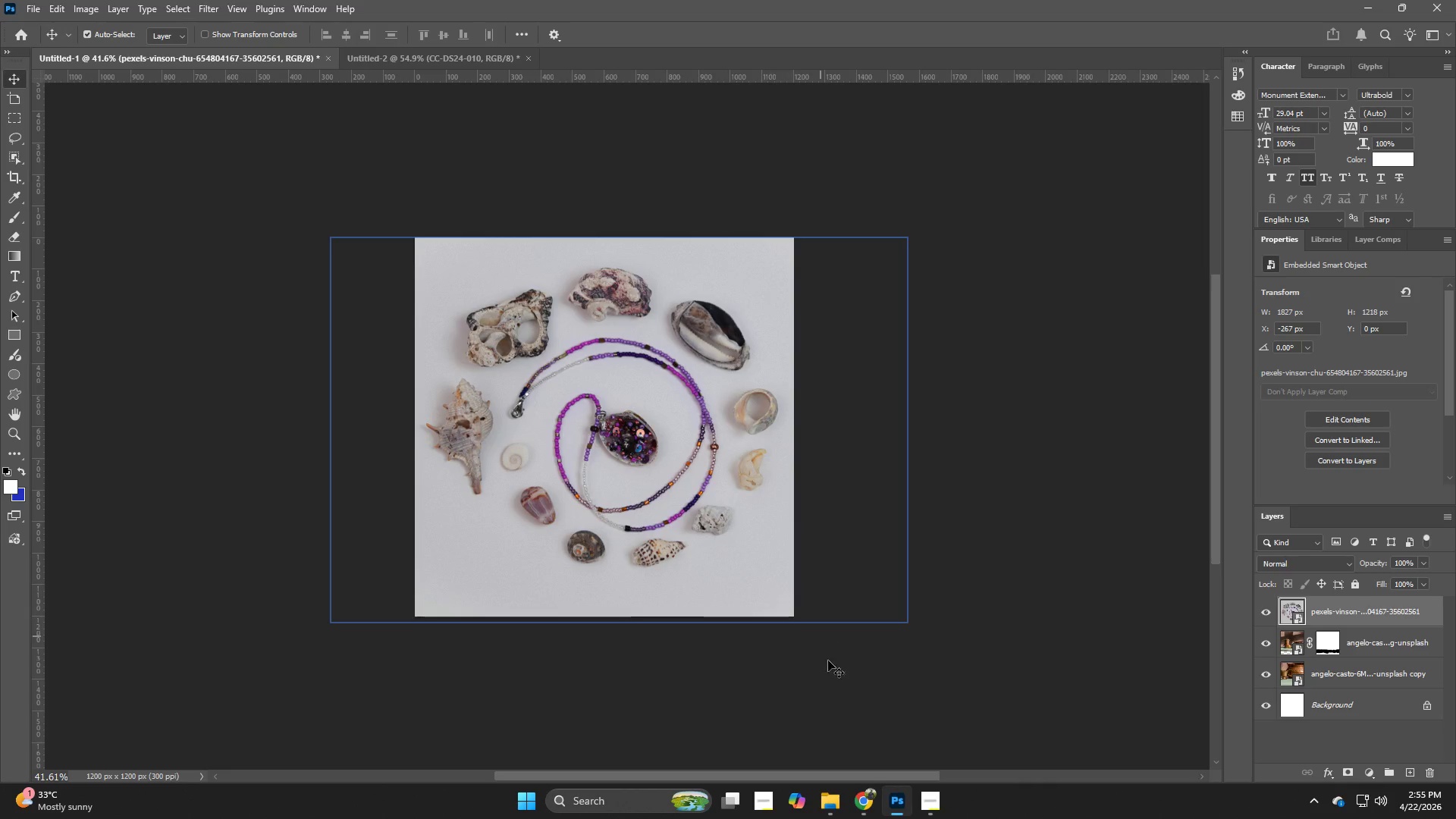 
left_click([830, 814])
 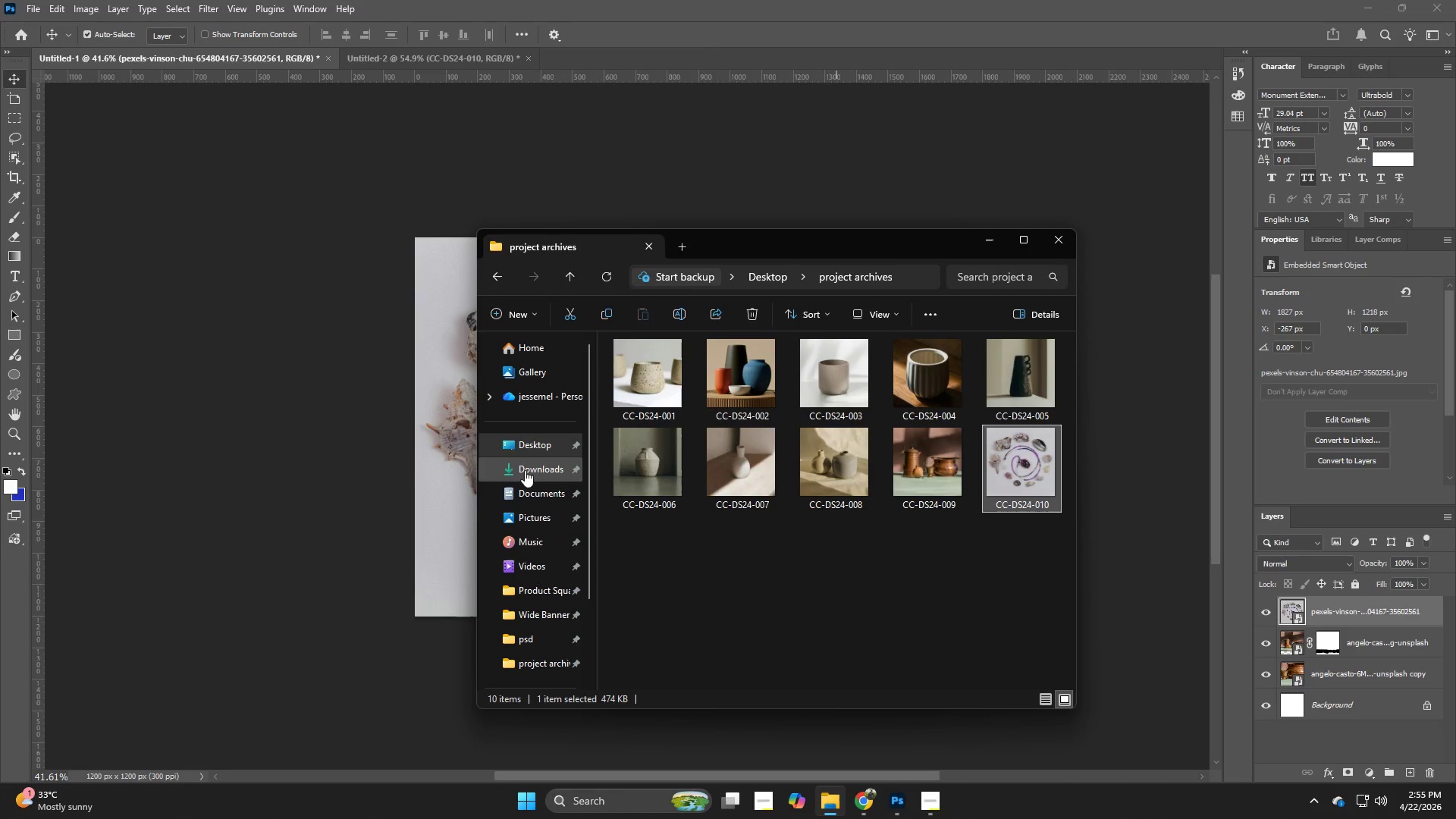 
left_click([525, 470])
 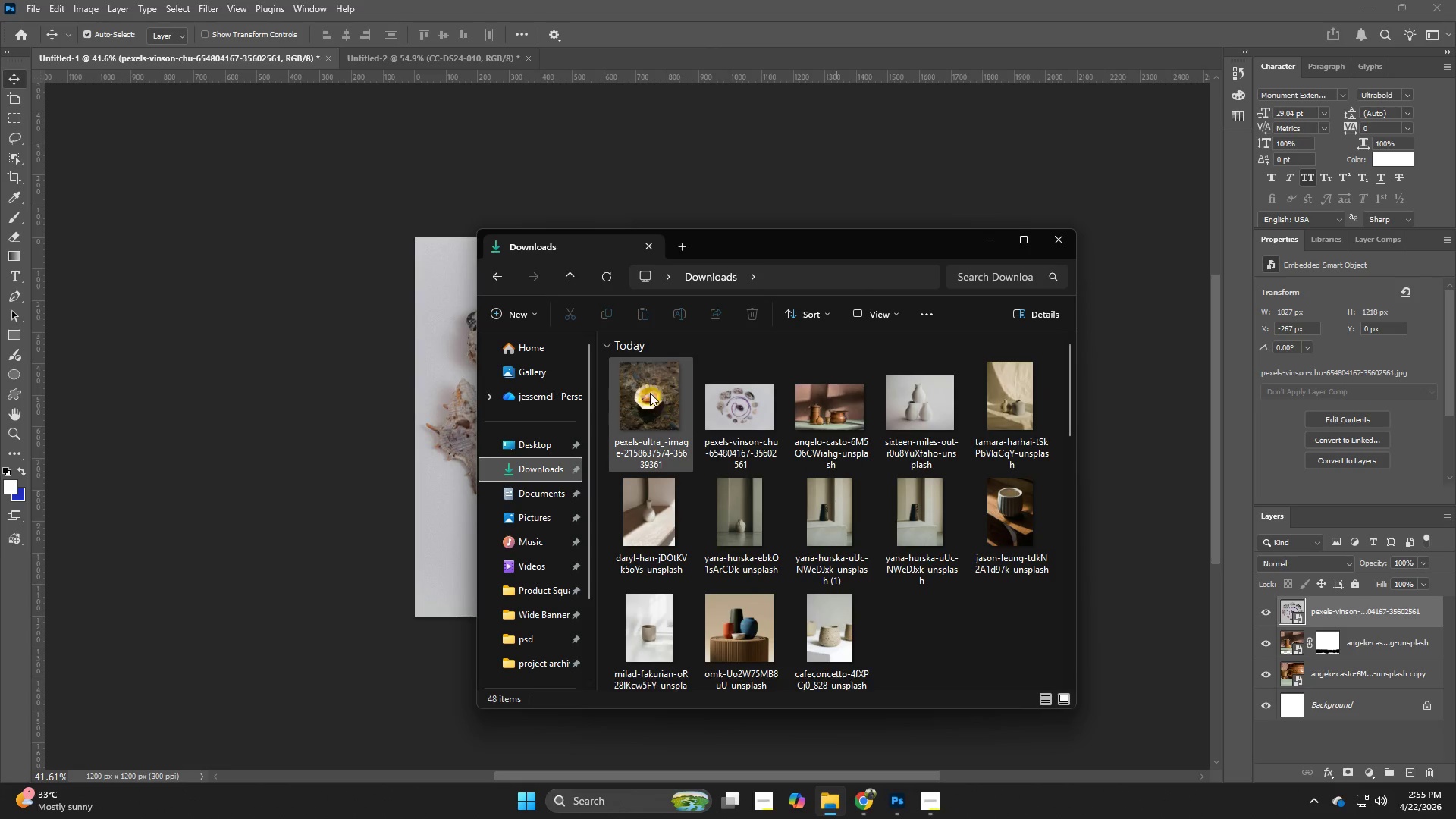 
left_click_drag(start_coordinate=[653, 406], to_coordinate=[325, 430])
 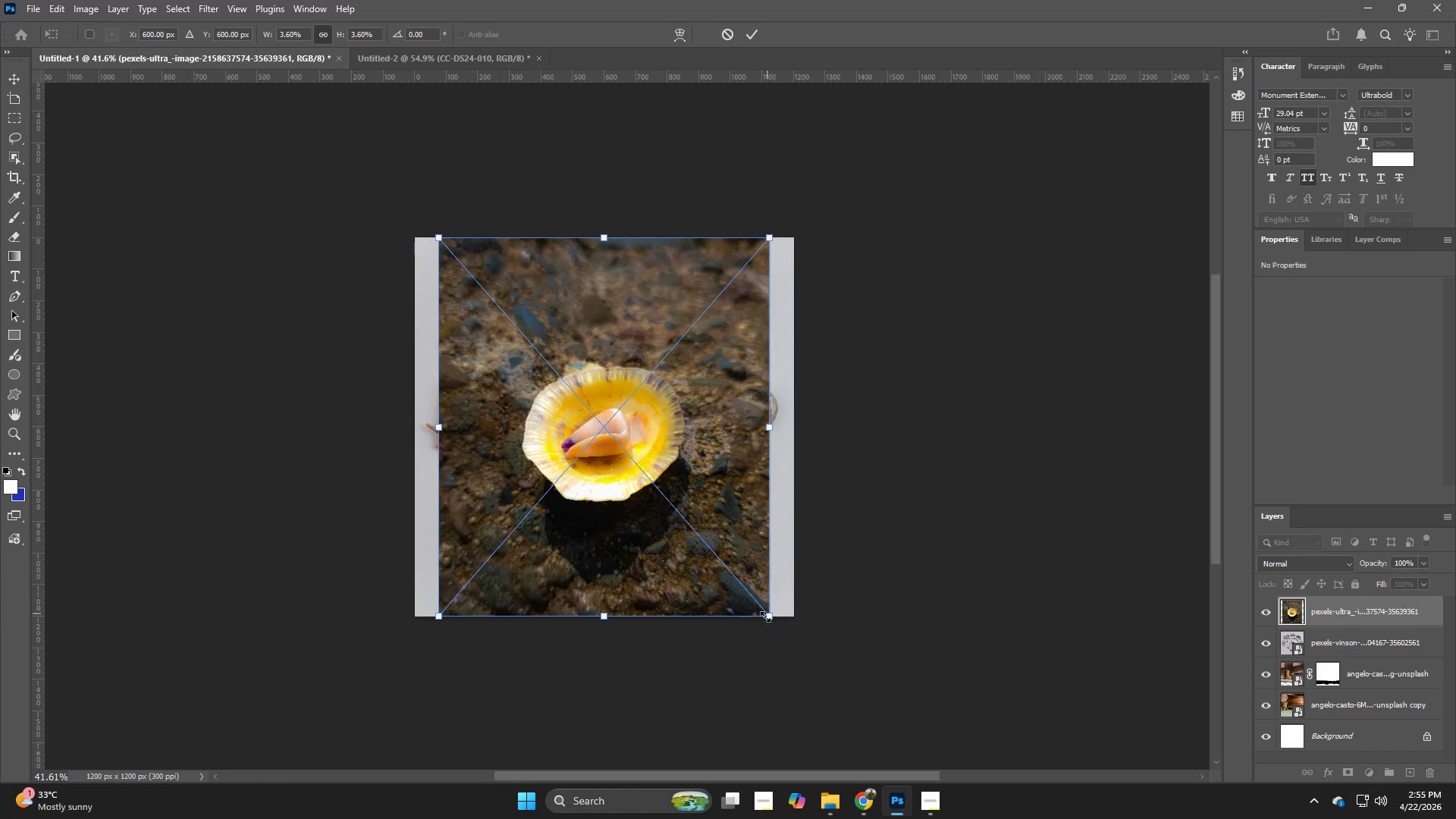 
key(Z)
 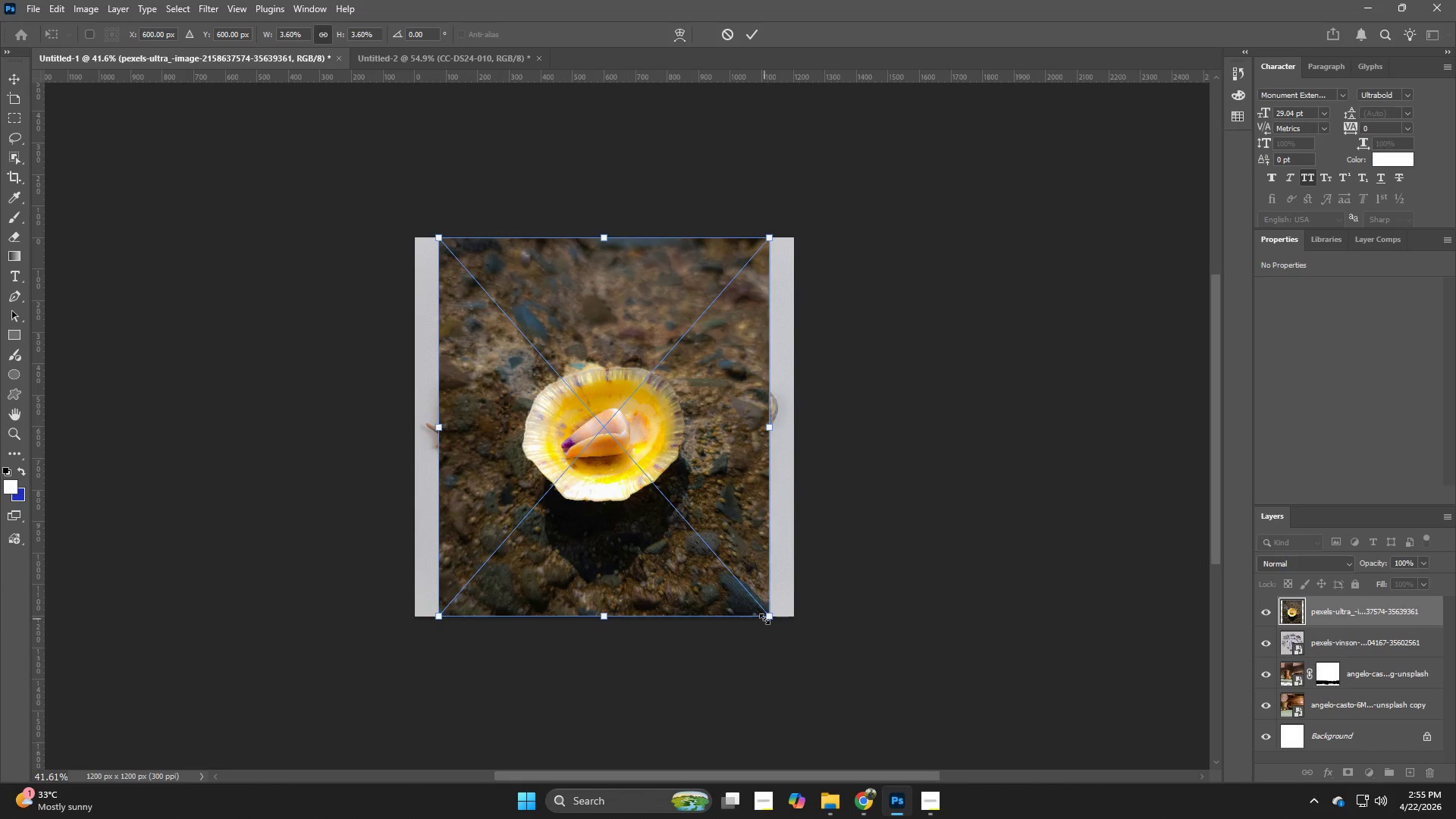 
hold_key(key=AltLeft, duration=1.61)
left_click_drag(start_coordinate=[764, 619], to_coordinate=[849, 668])
 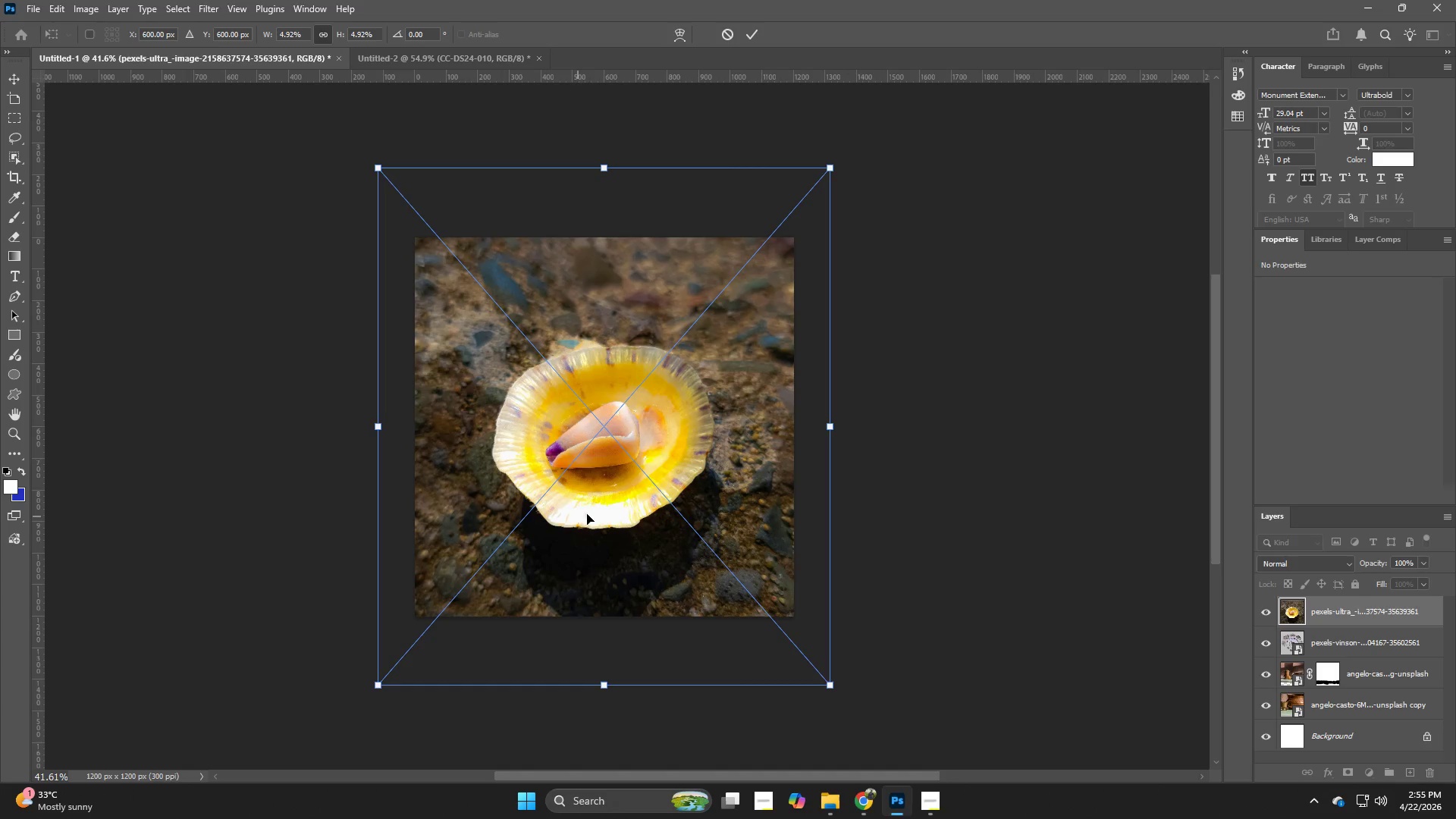 
left_click_drag(start_coordinate=[591, 514], to_coordinate=[598, 493])
 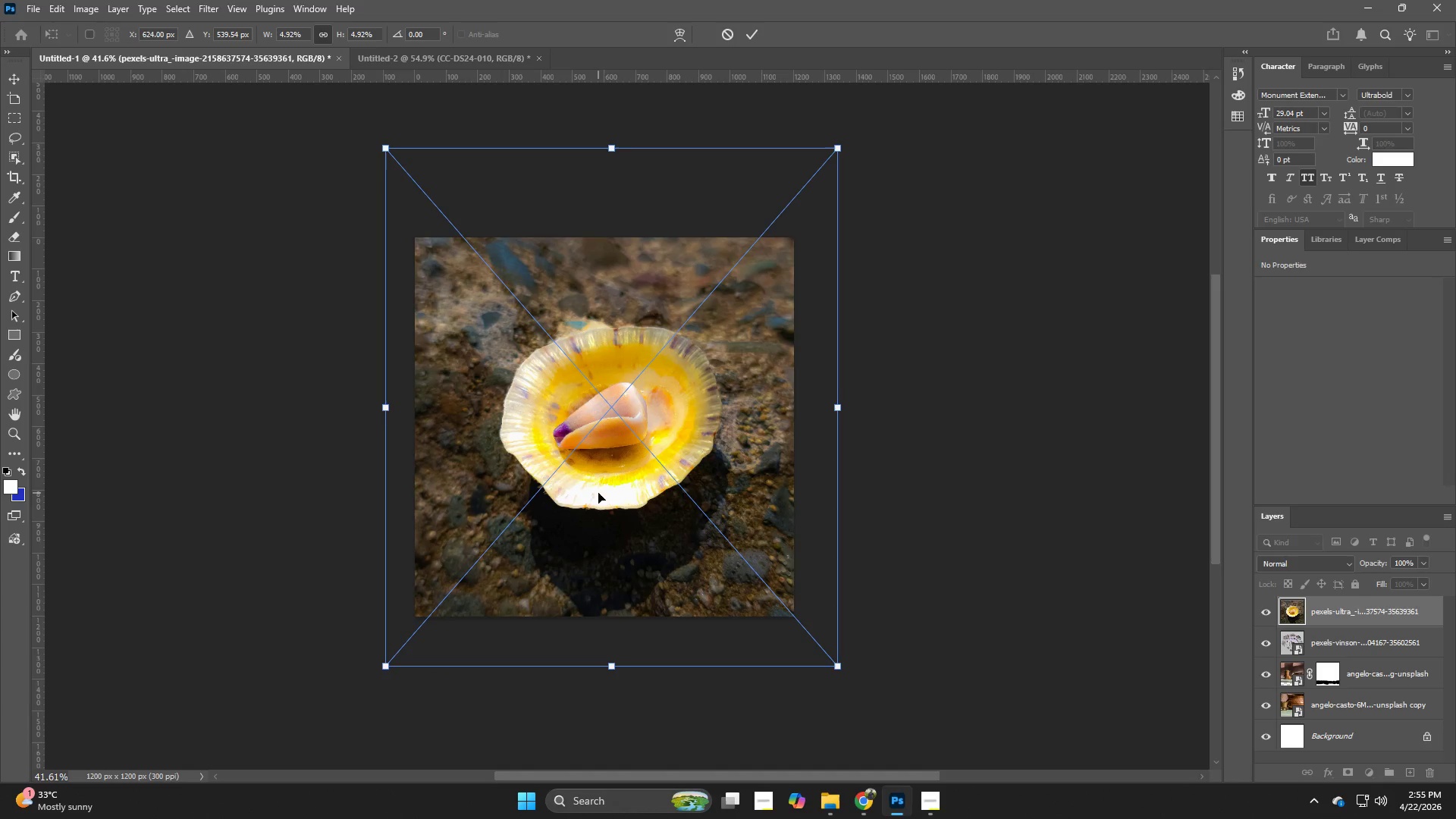 
key(NumpadEnter)
 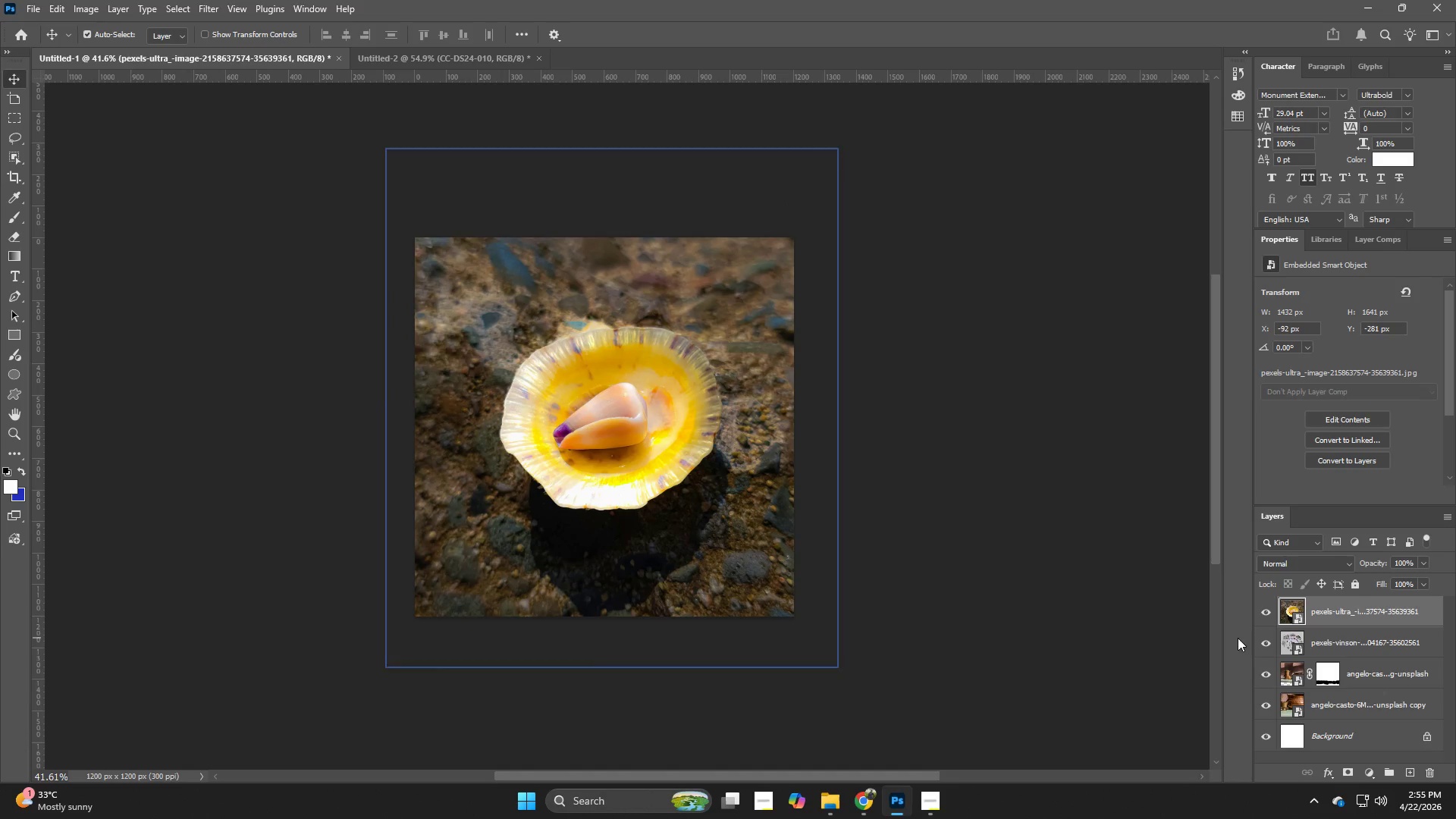 
left_click([1326, 635])
 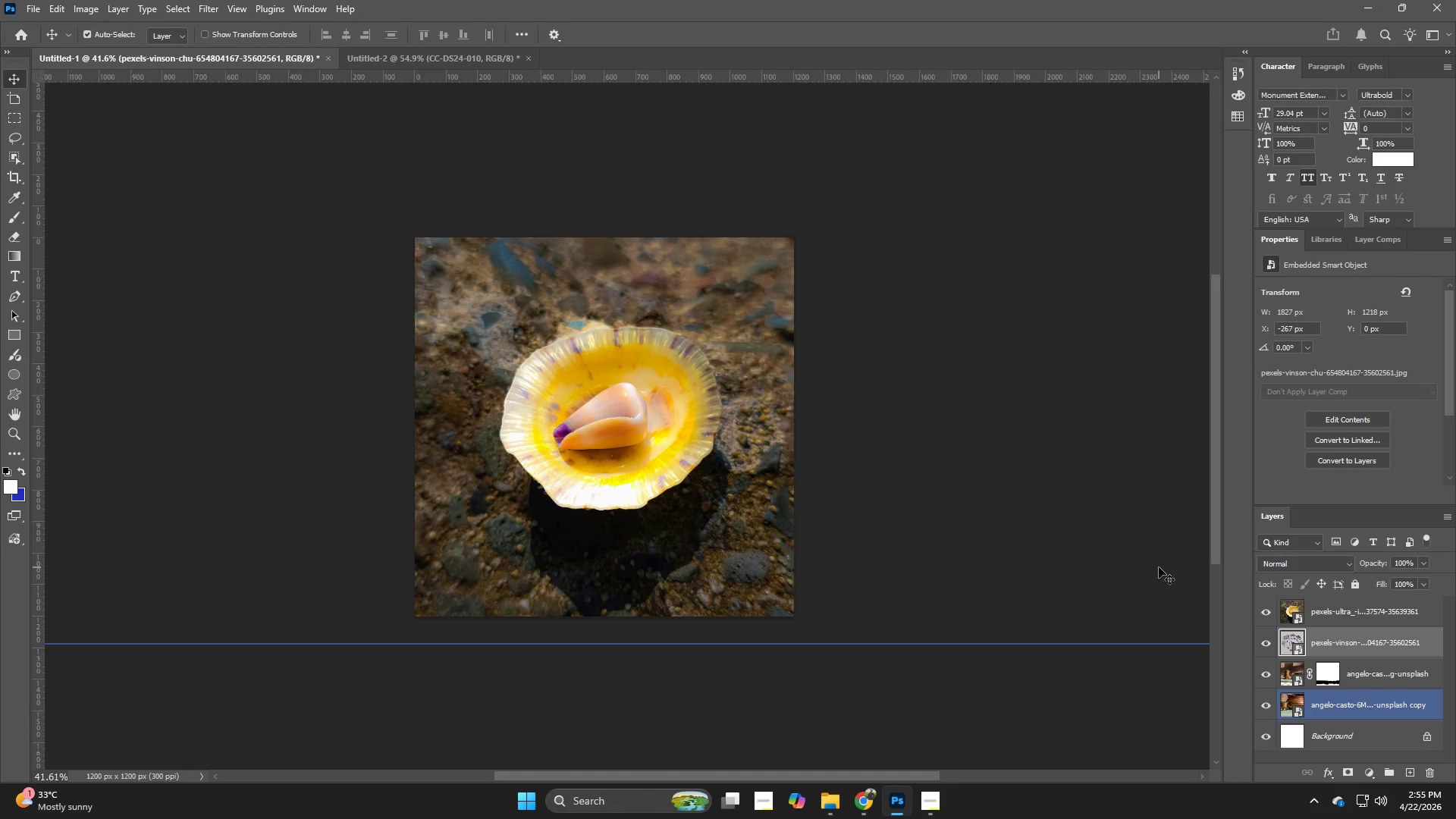 
key(Backspace)
 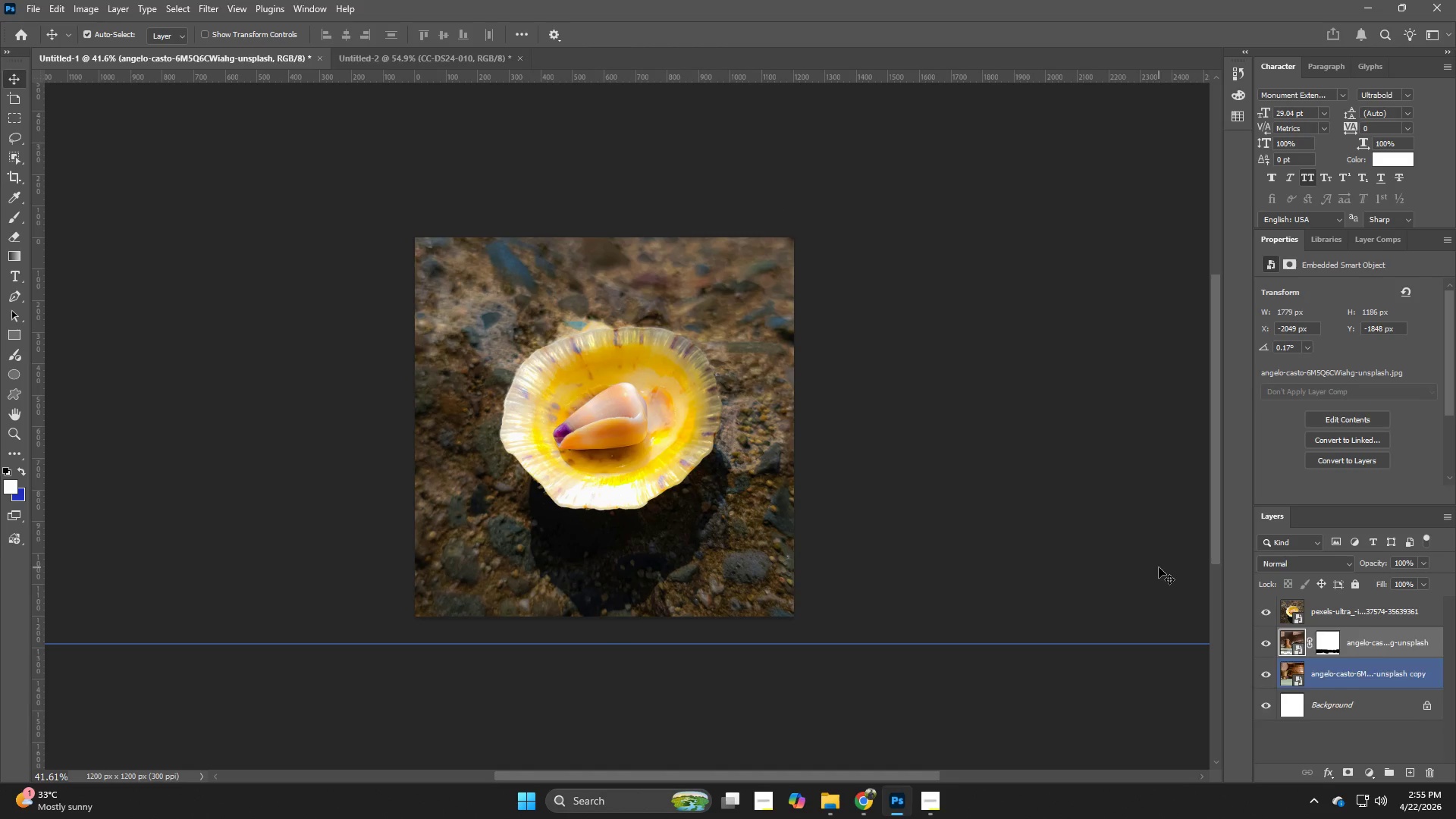 
key(Backspace)
 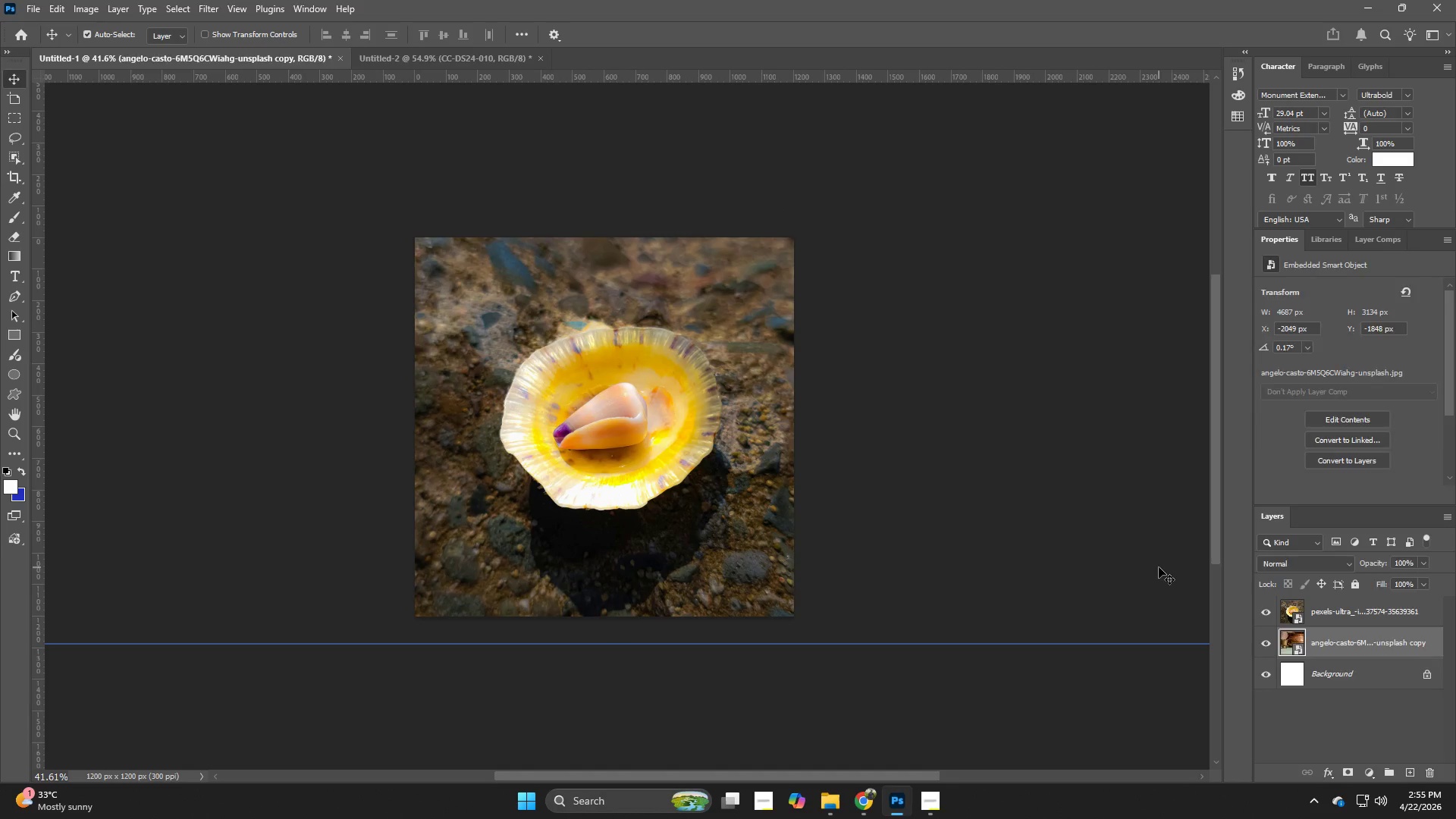 
key(Backspace)
 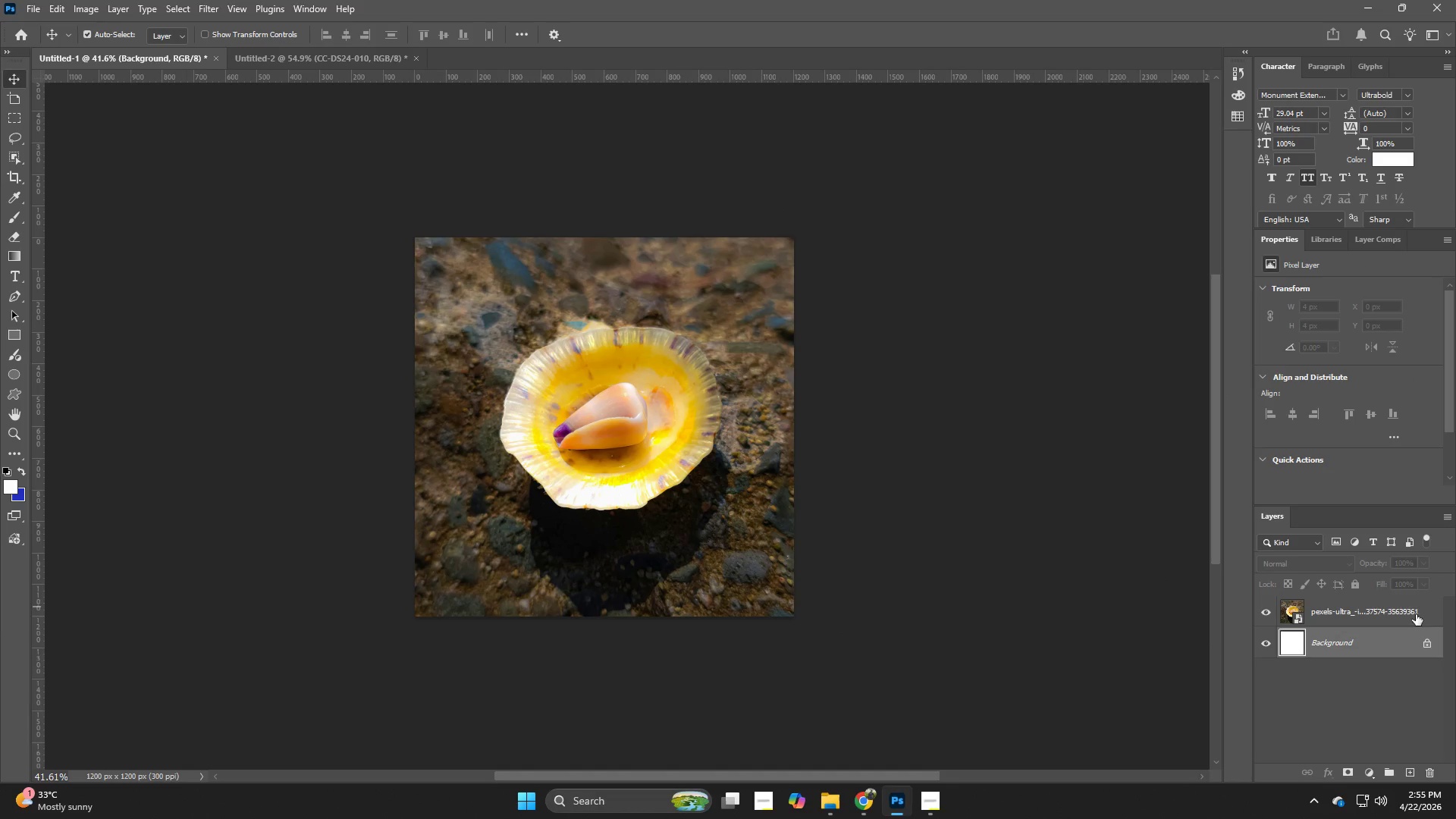 
left_click([1356, 620])
 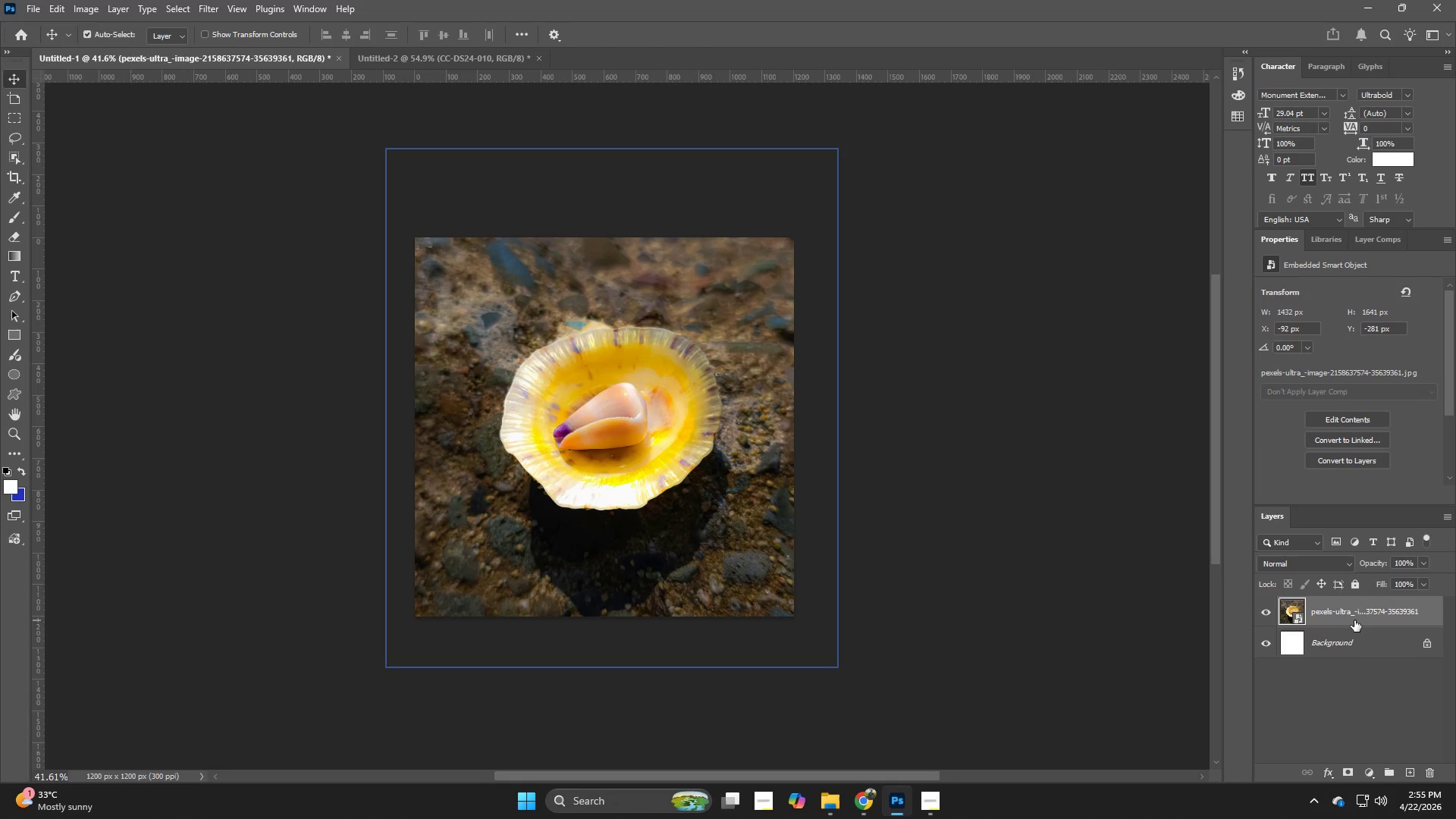 
key(Alt+Control+Shift+W)
 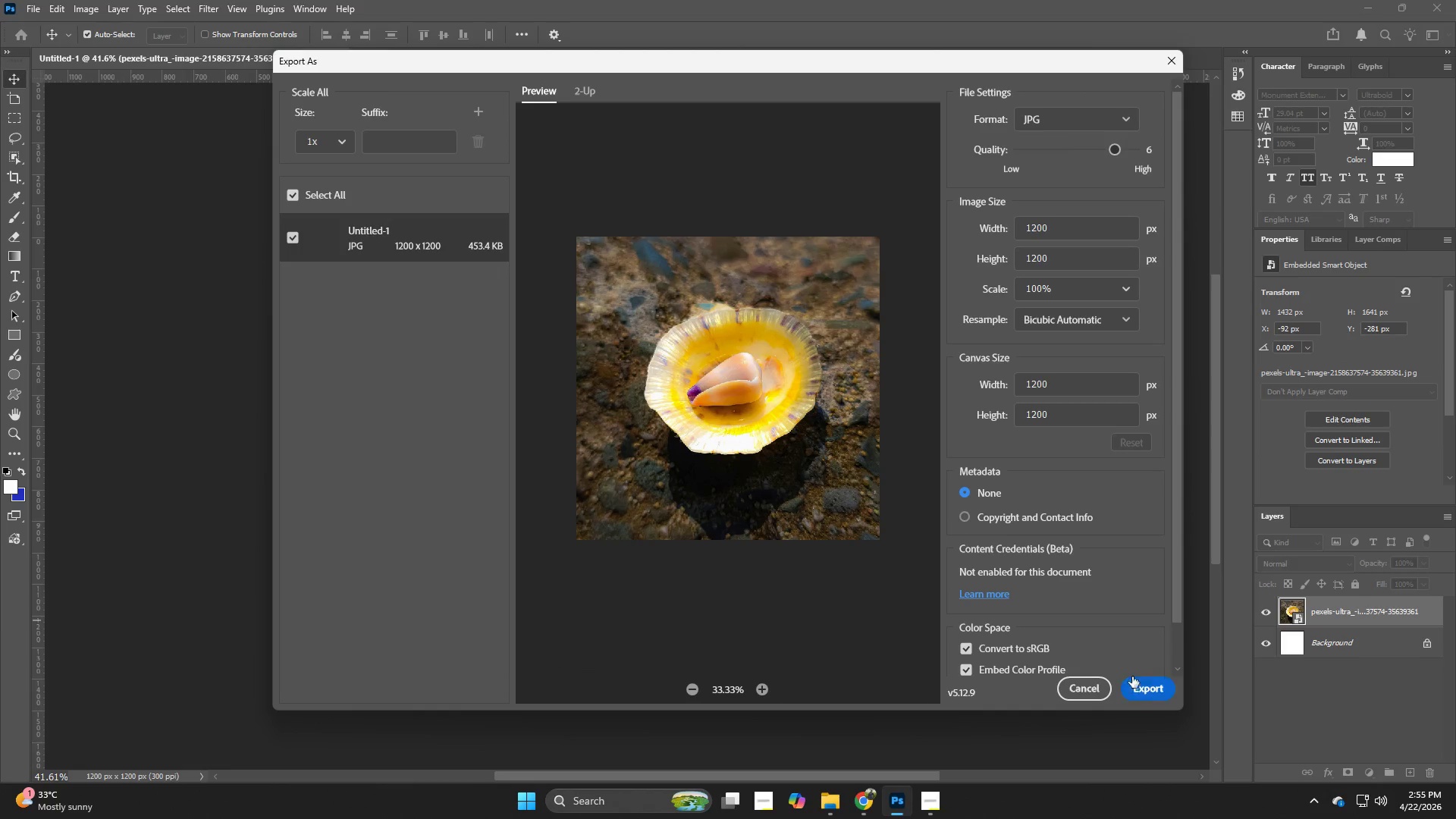 
left_click([1141, 690])
 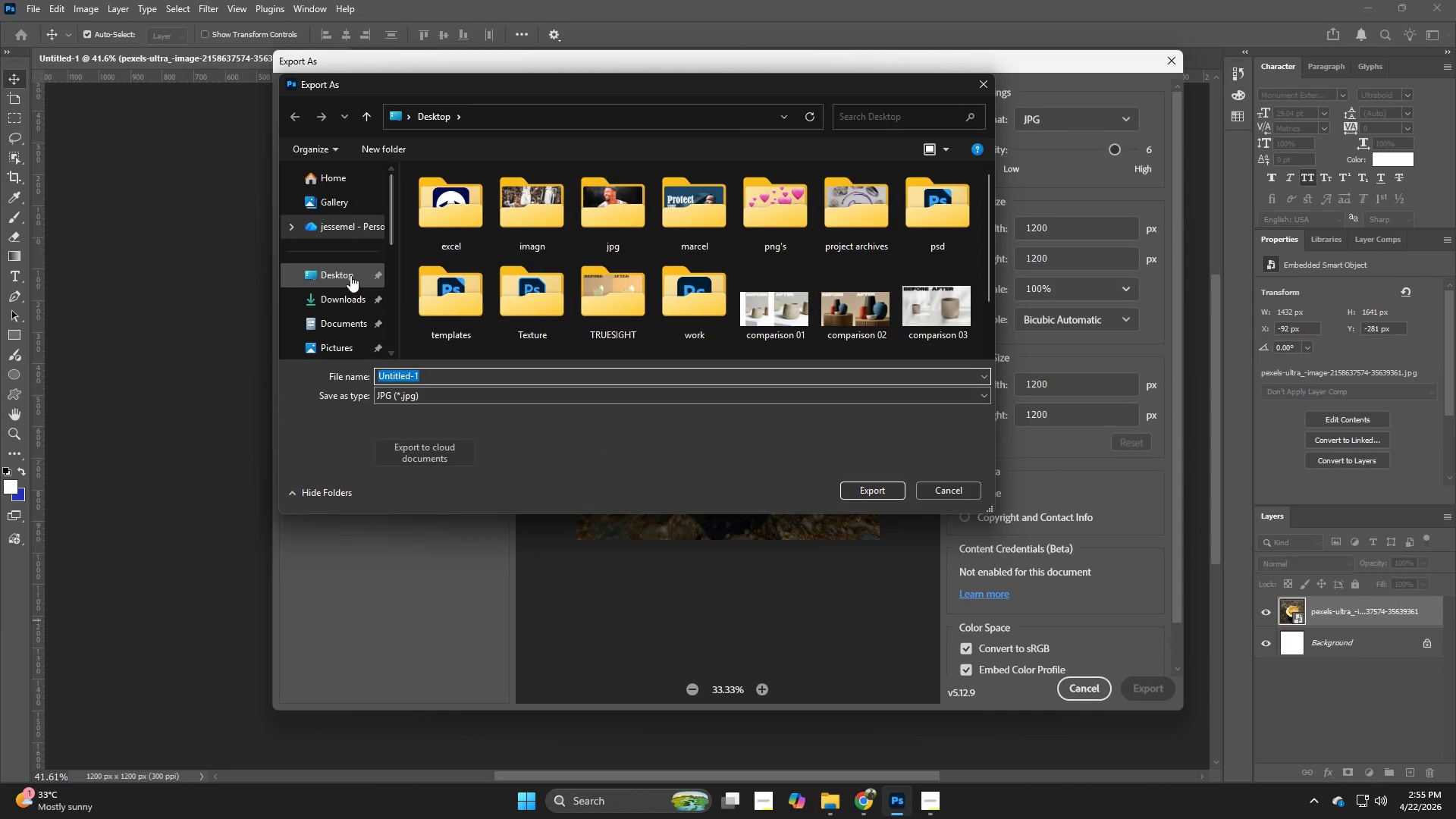 
left_click([350, 275])
 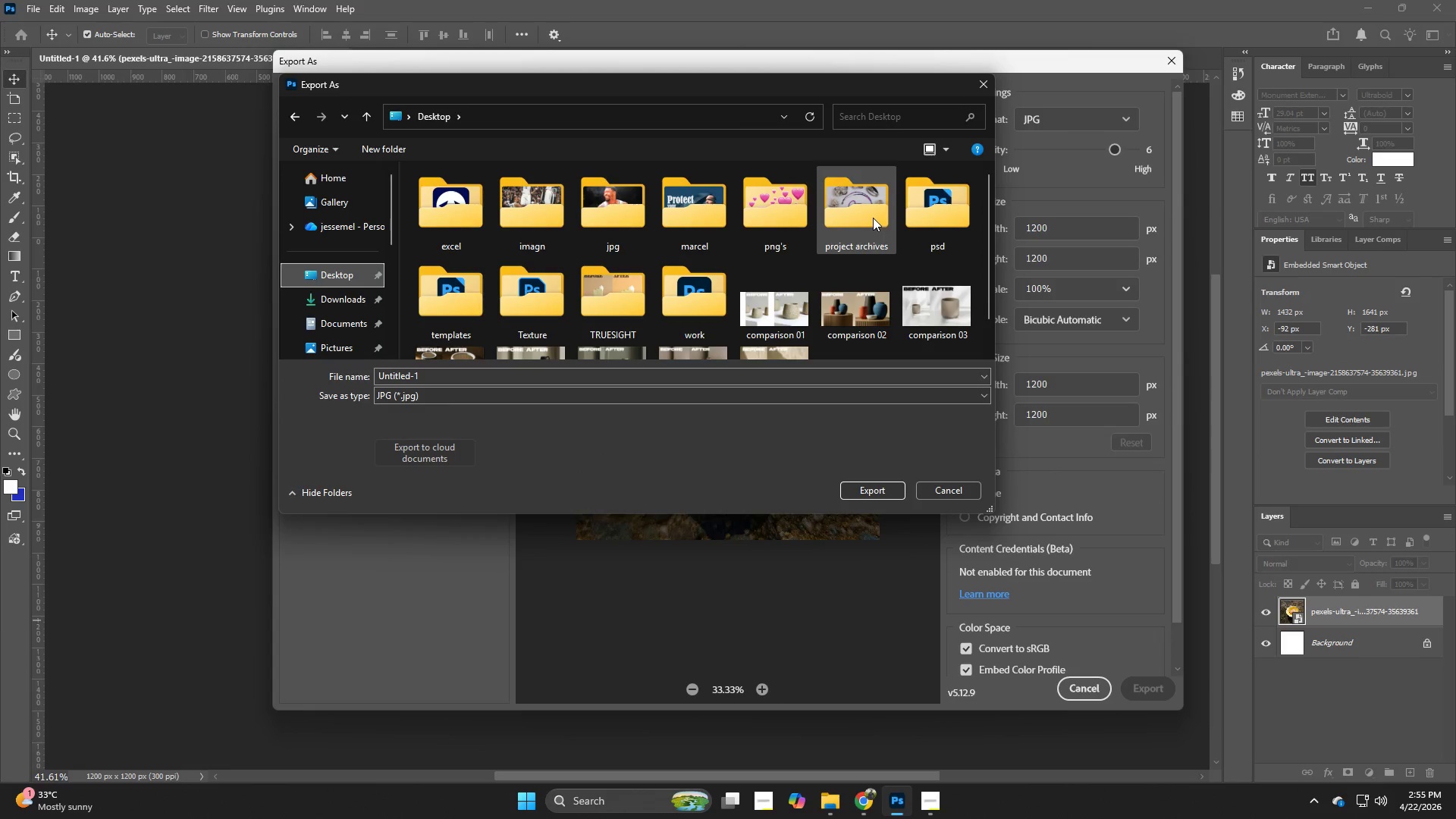 
double_click([873, 218])
 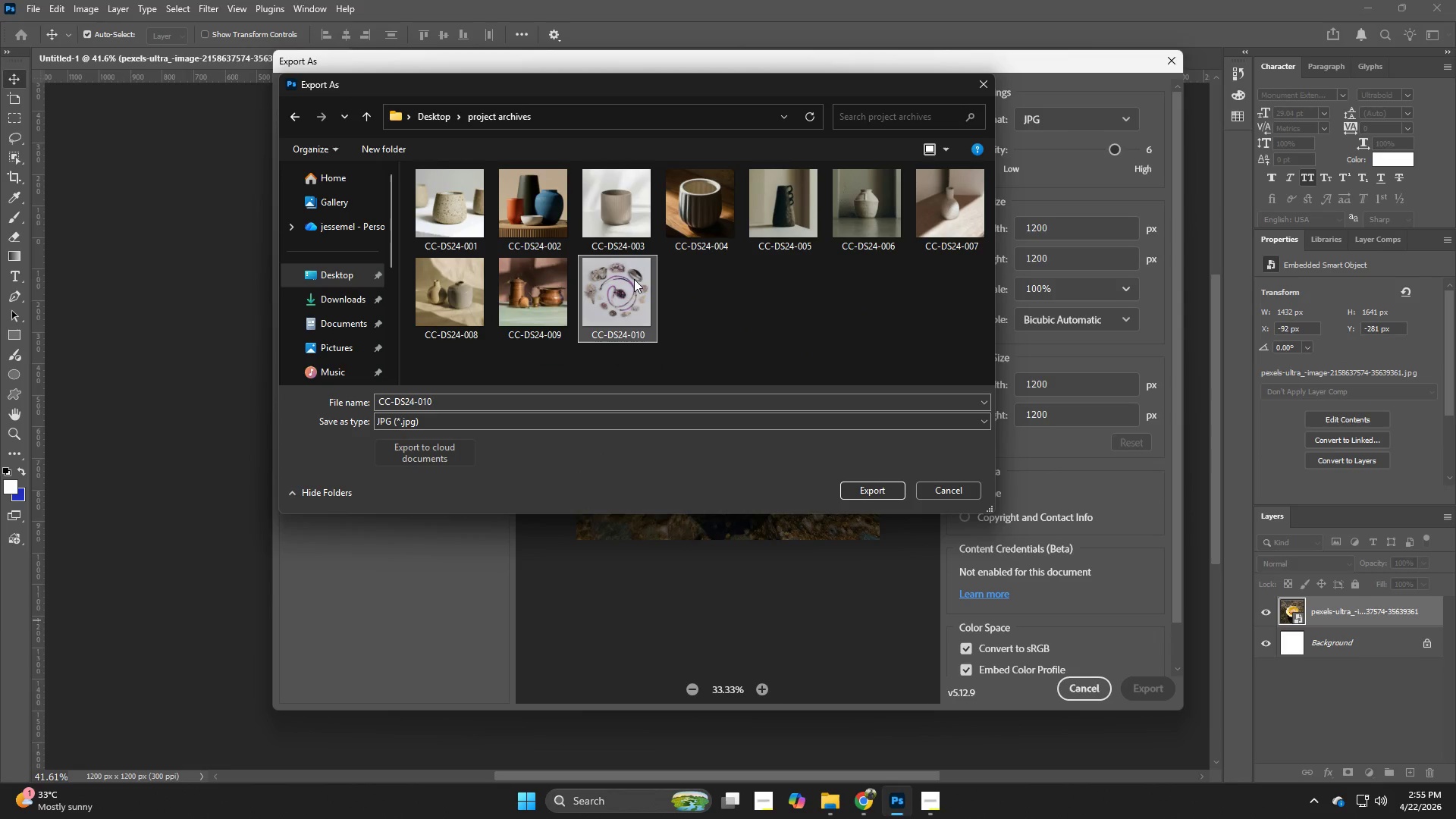 
double_click([634, 279])
 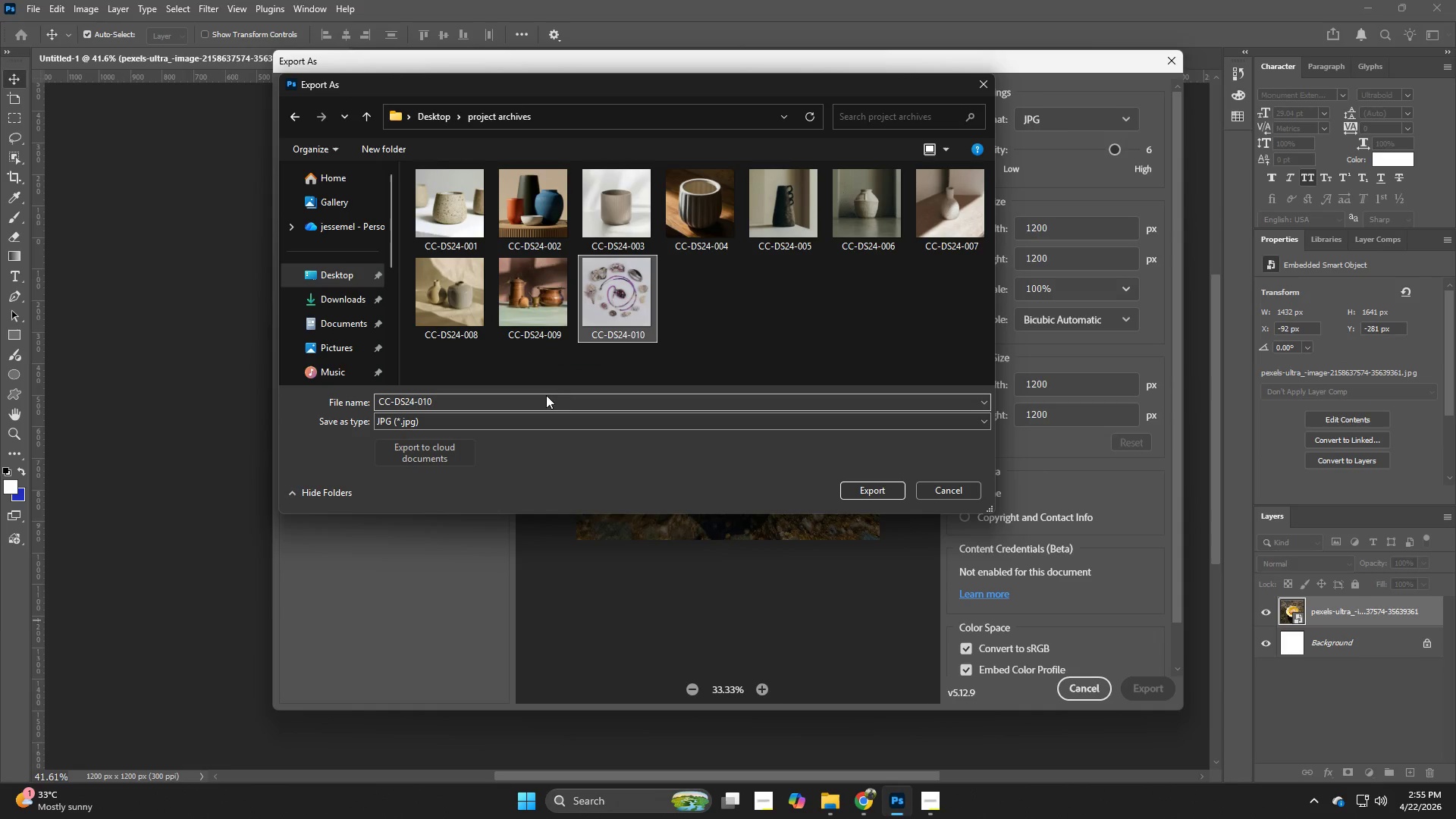 
double_click([444, 402])
 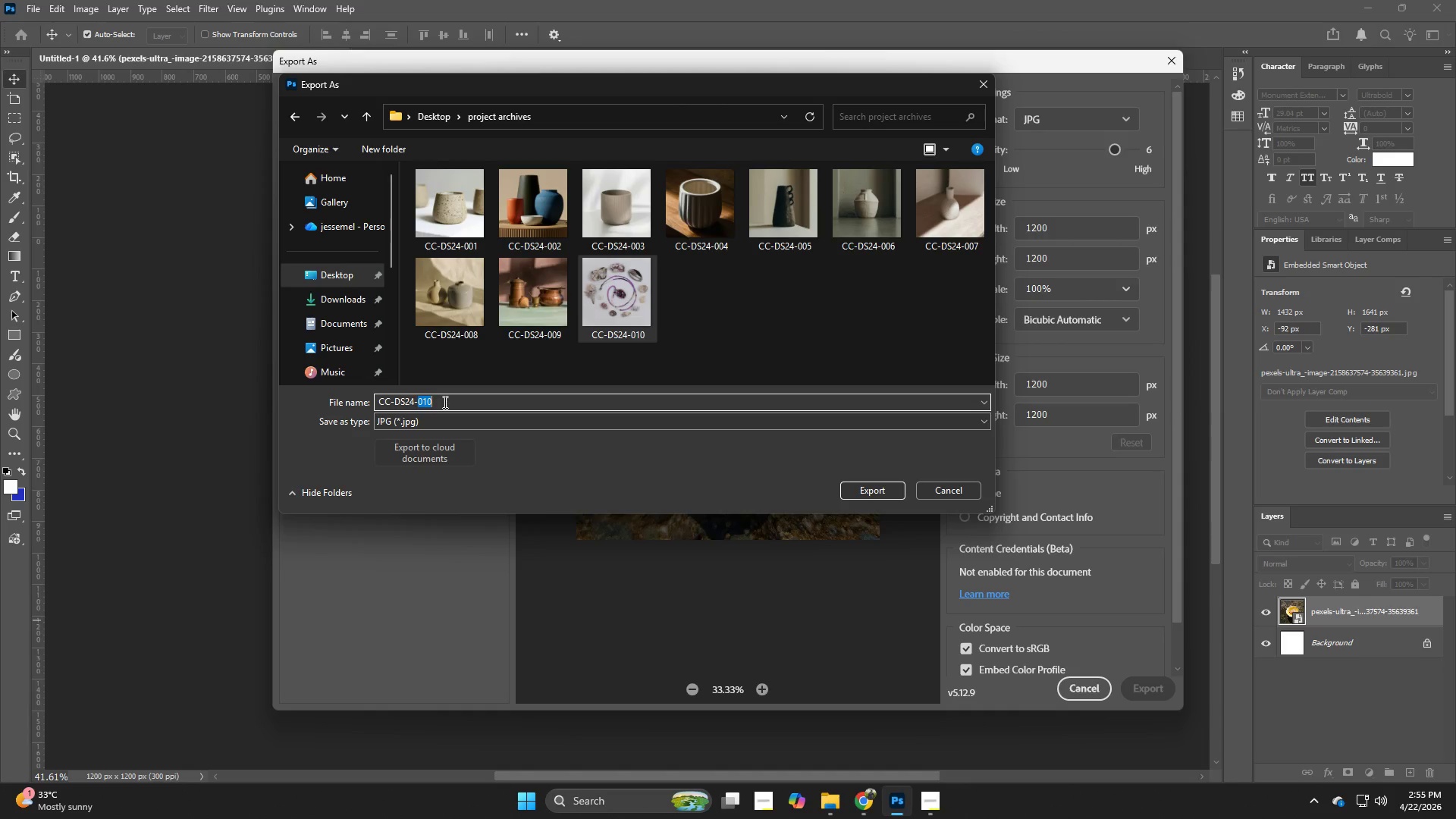 
triple_click([444, 402])
 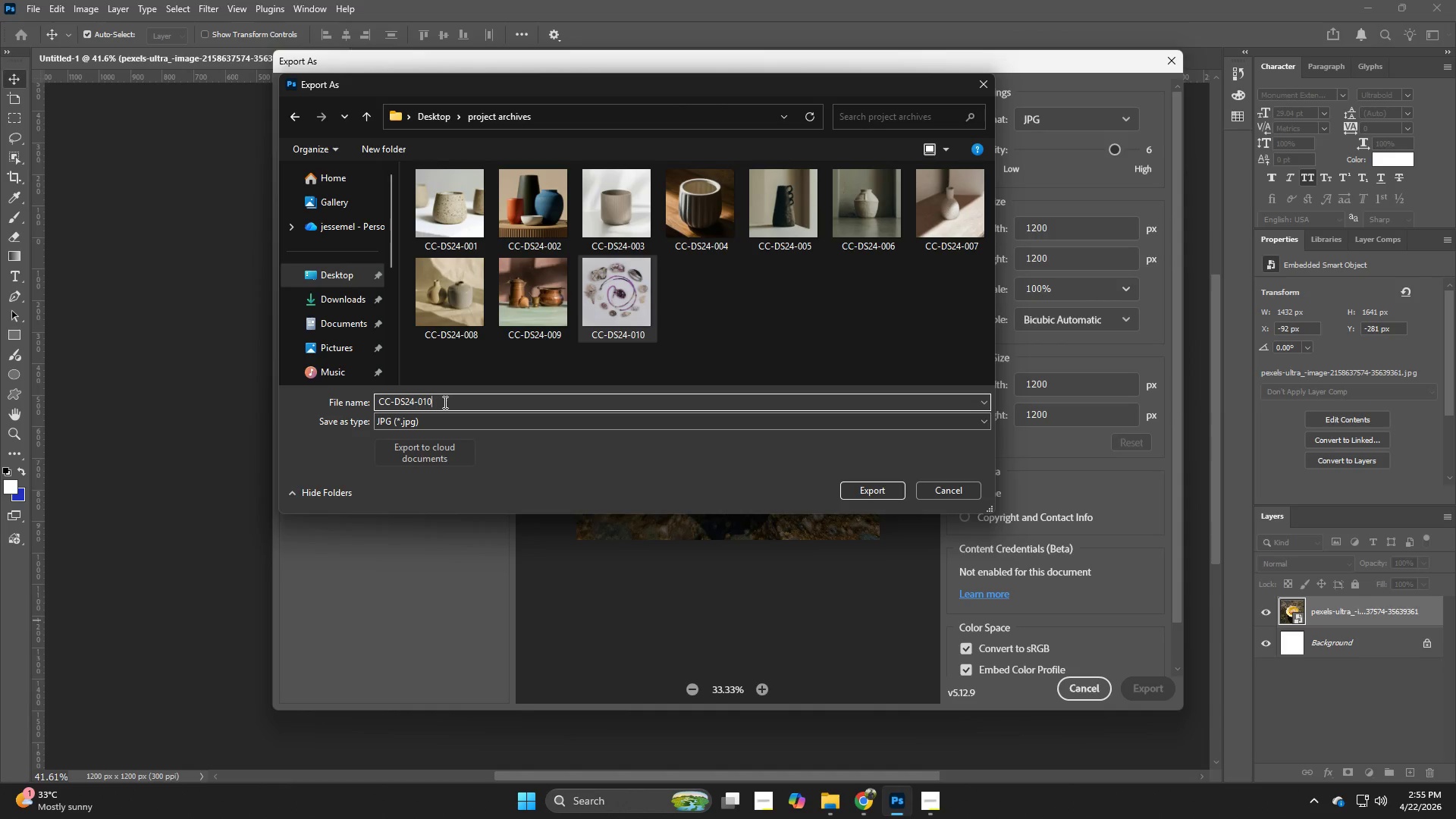 
key(Backspace)
 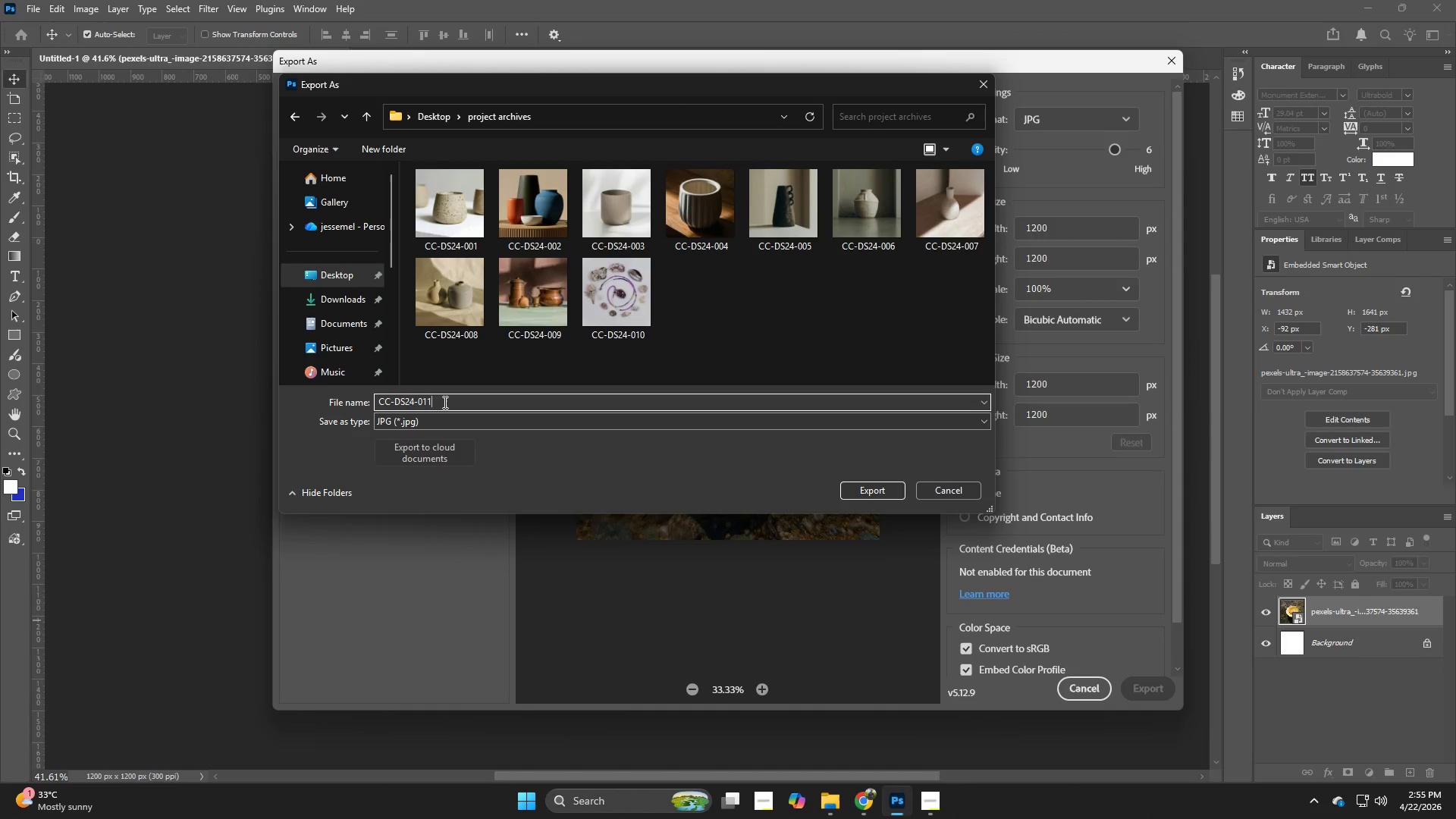 
key(1)
 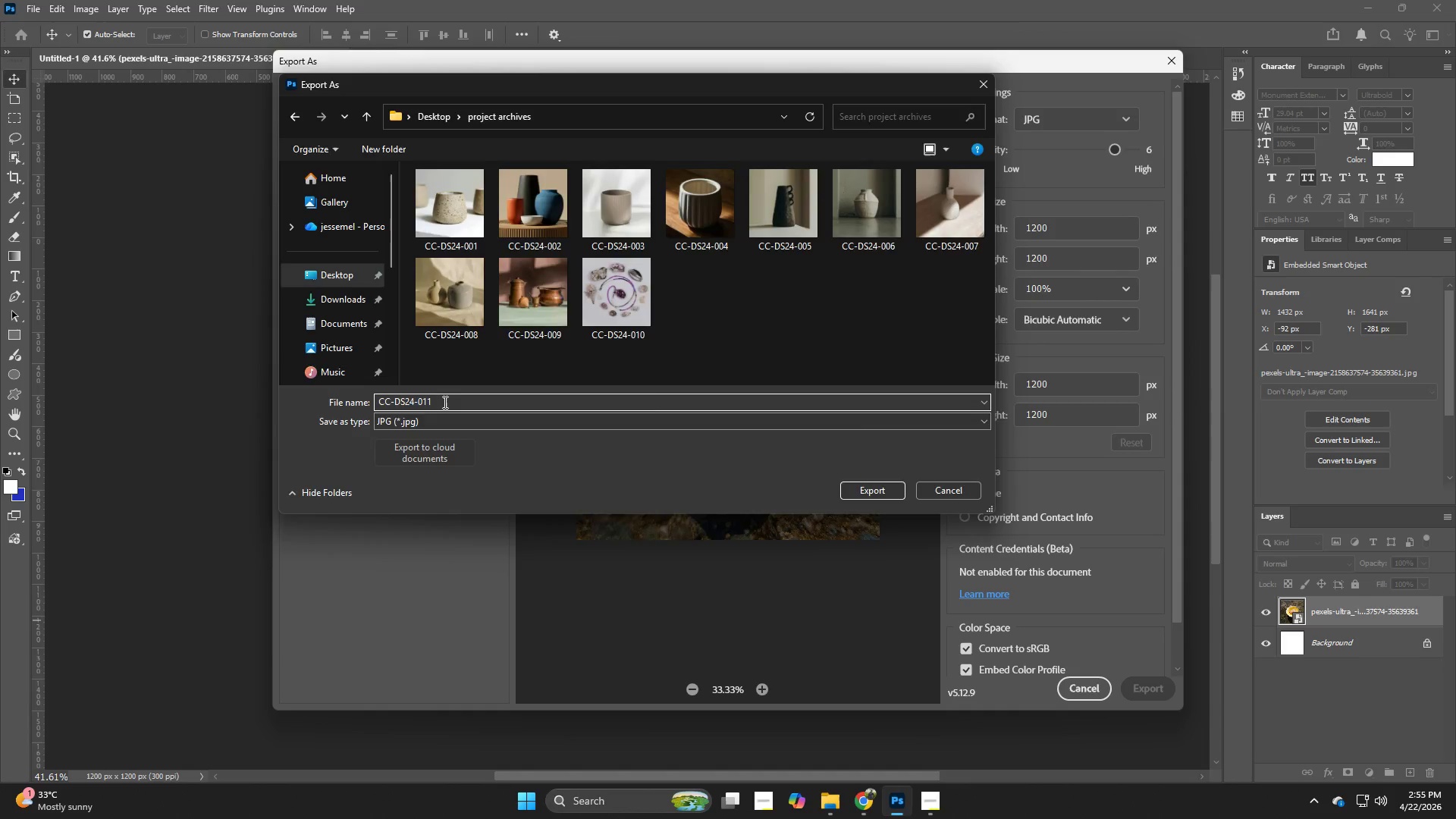 
key(NumpadEnter)
 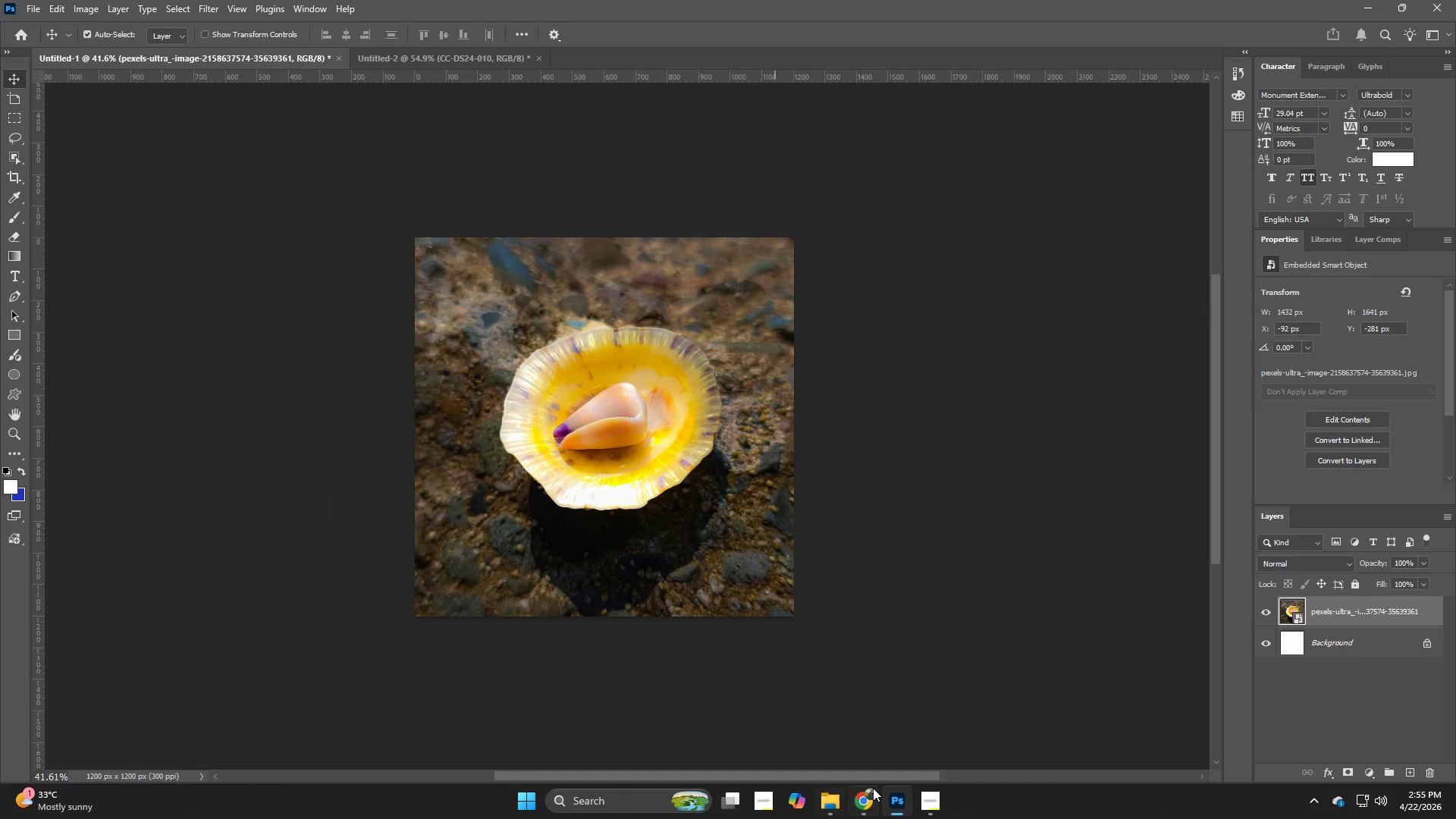 
left_click([876, 788])
 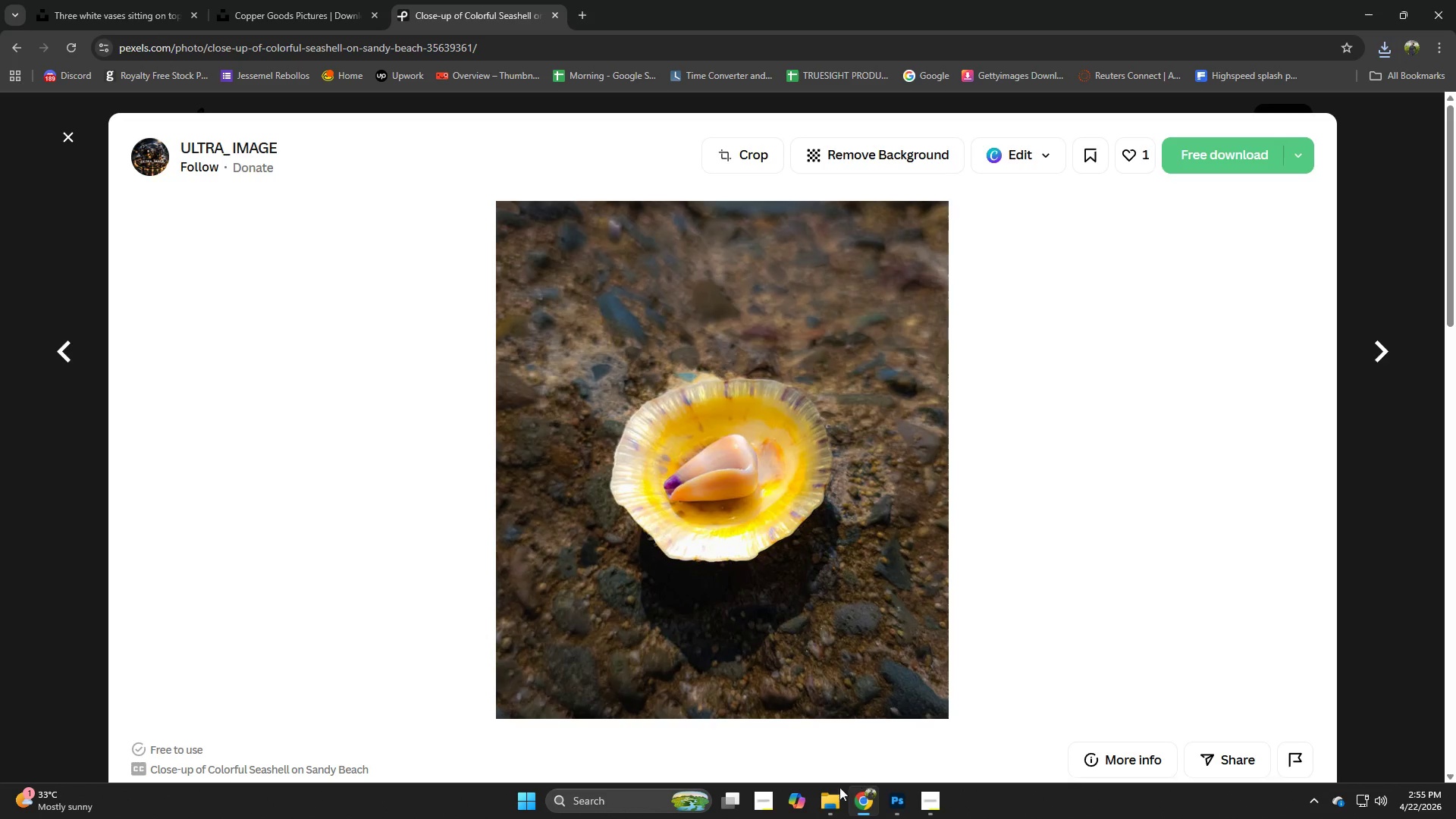 
mouse_move([775, 789])
 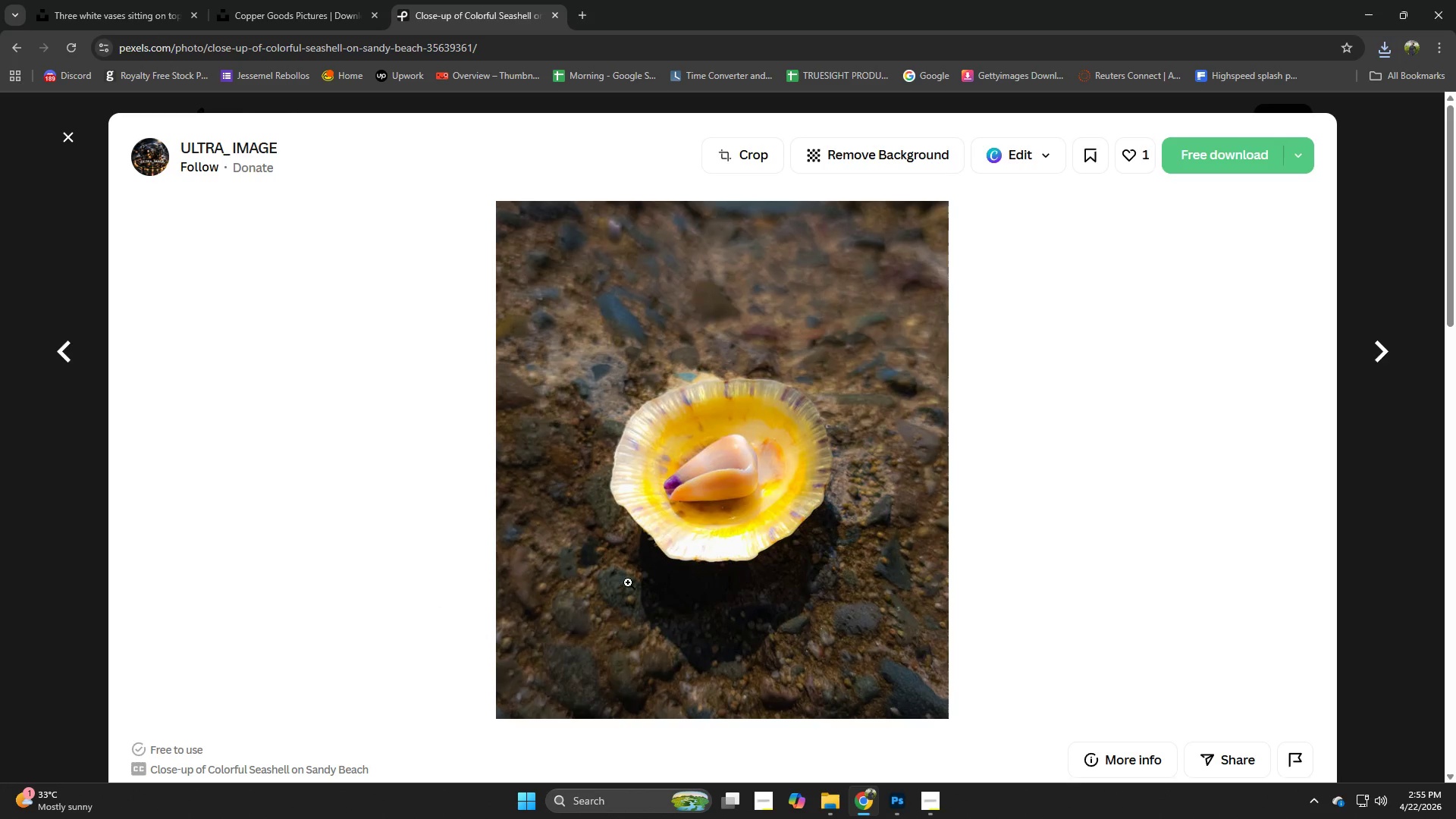 
scroll: coordinate [629, 582], scroll_direction: down, amount: 3.0
 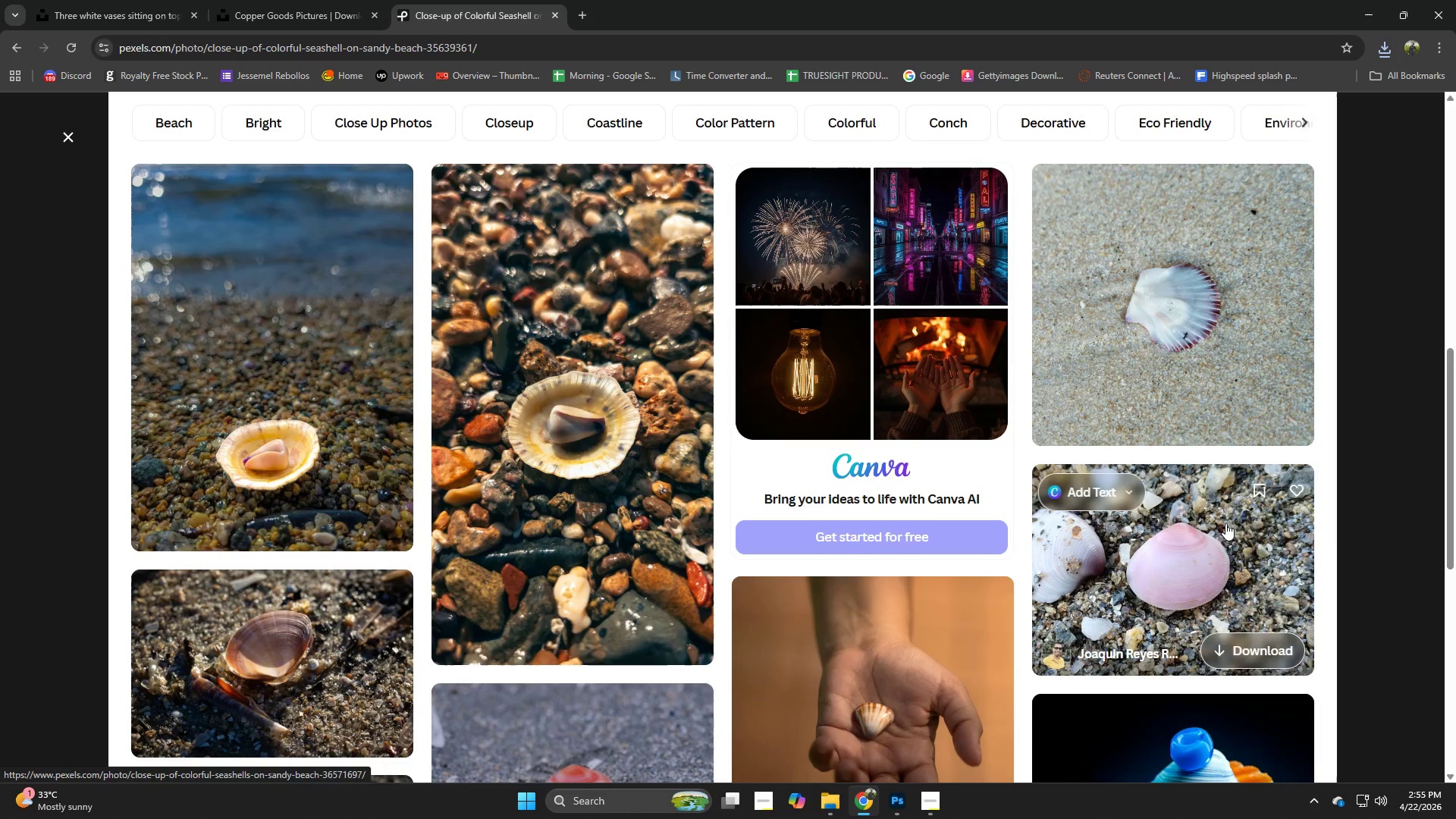 
left_click([1358, 541])
 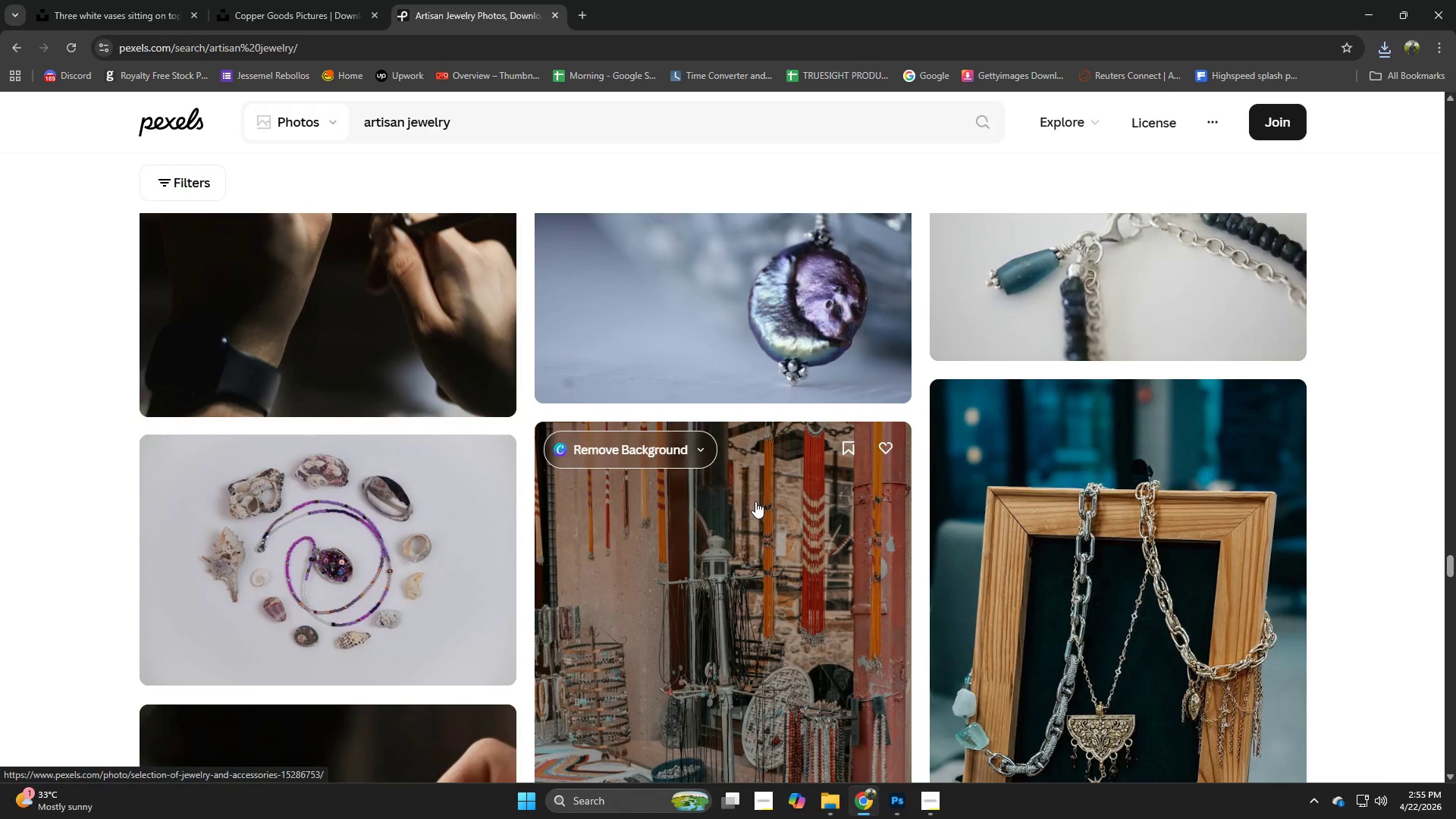 
scroll: coordinate [755, 501], scroll_direction: up, amount: 1.0
 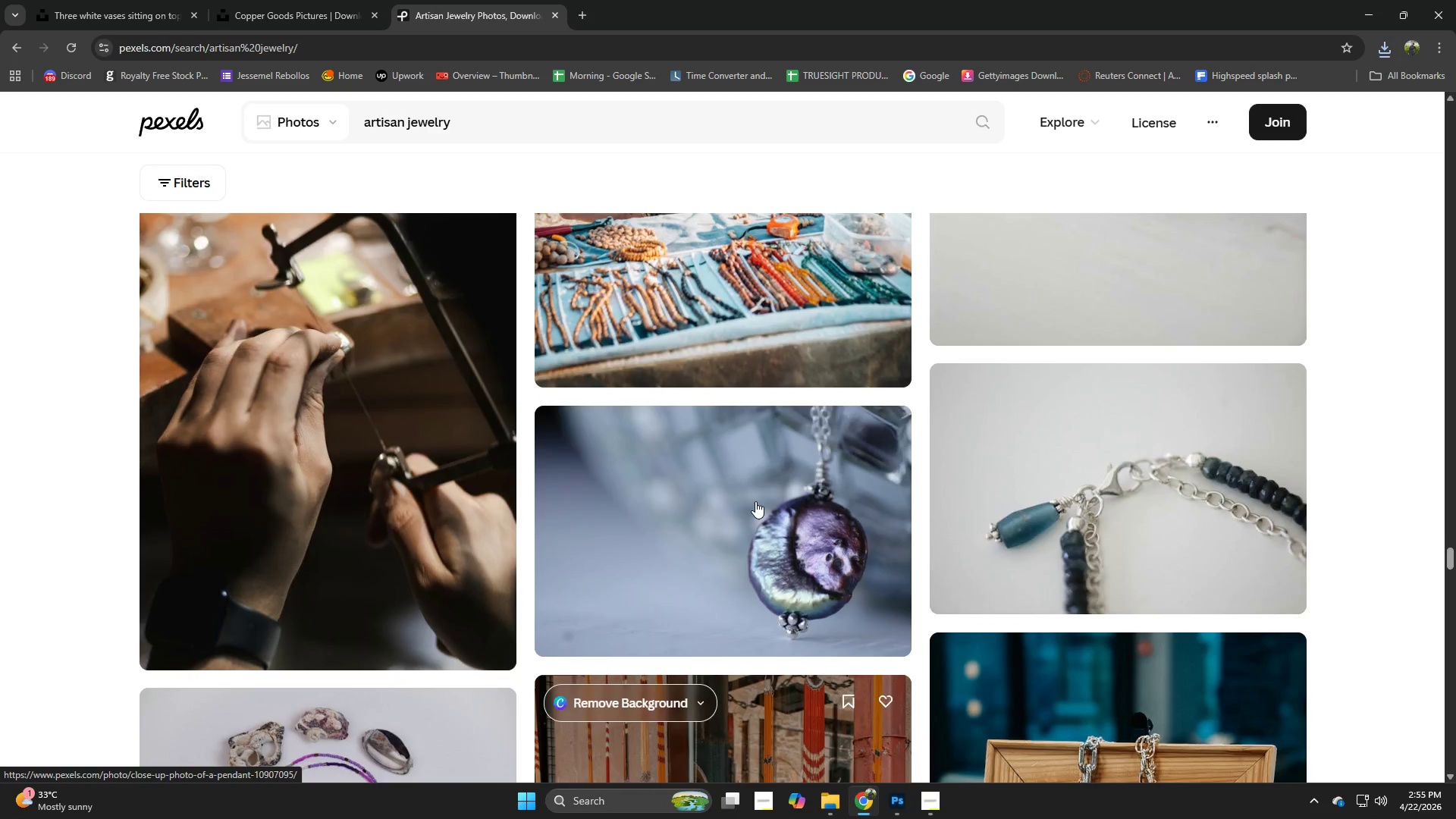 
scroll: coordinate [755, 501], scroll_direction: down, amount: 3.0
 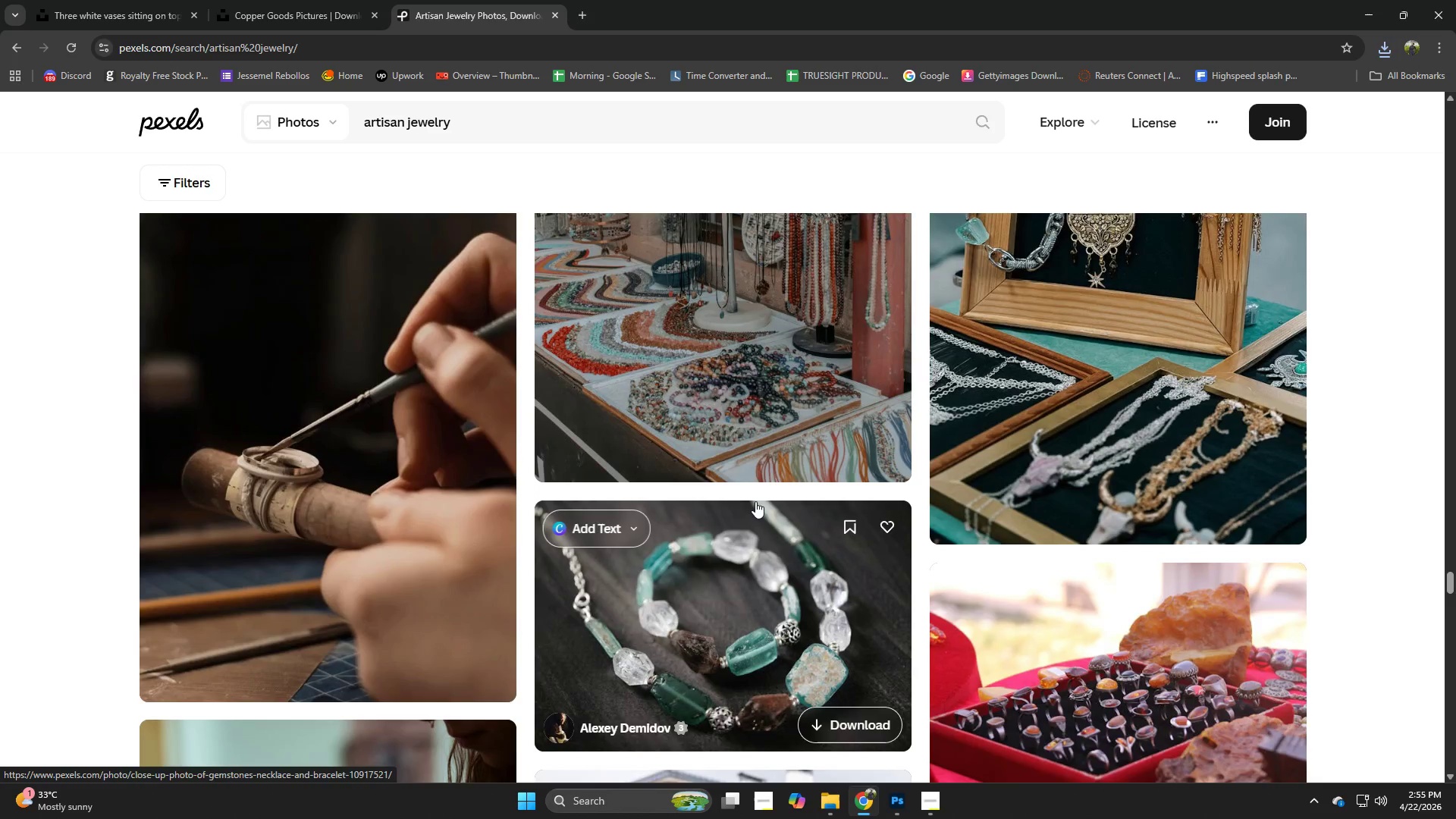 
scroll: coordinate [755, 501], scroll_direction: up, amount: 2.0
 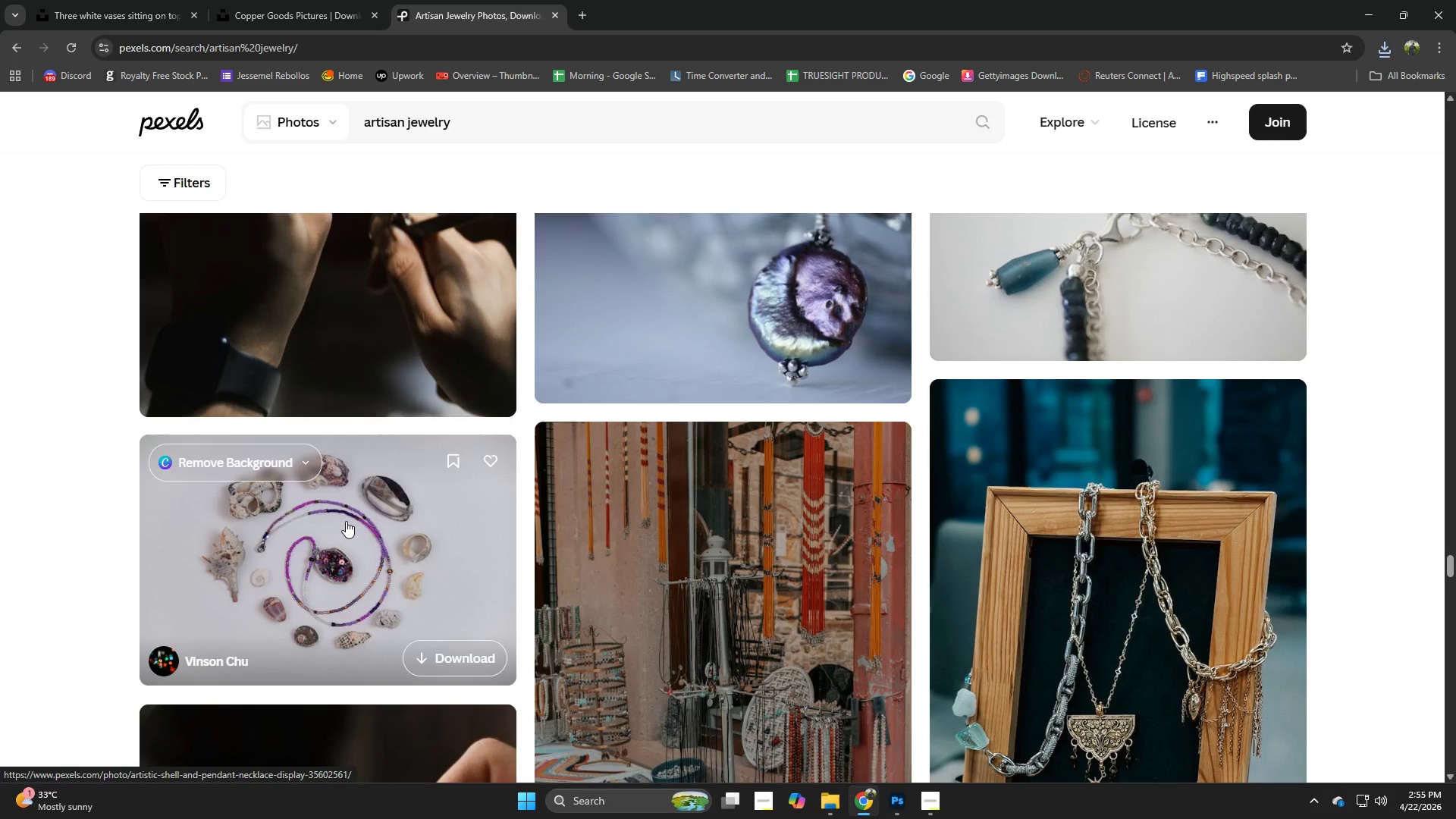 
left_click([346, 521])
 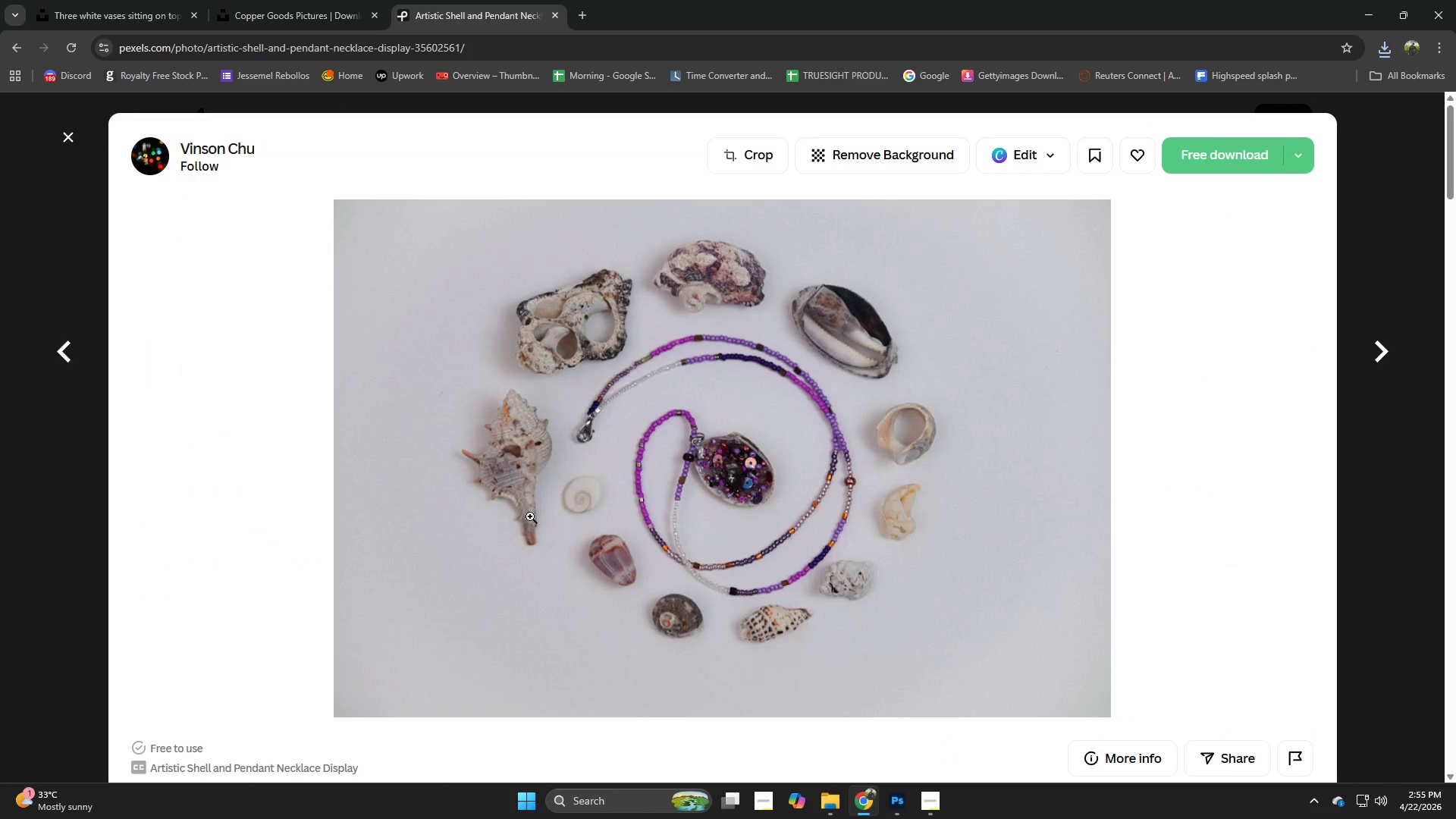 
scroll: coordinate [651, 496], scroll_direction: down, amount: 9.0
 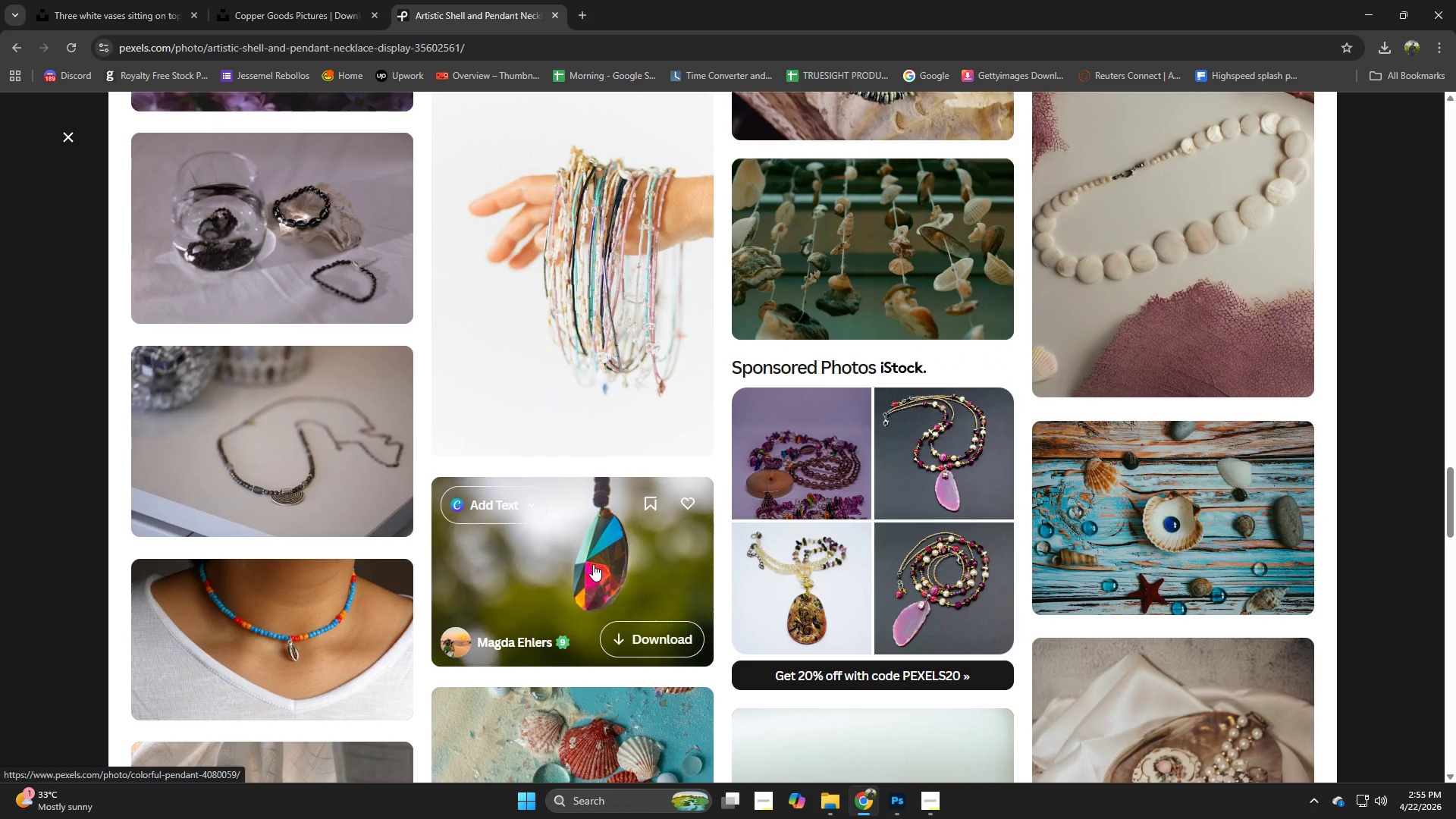 
scroll: coordinate [591, 357], scroll_direction: down, amount: 4.0
 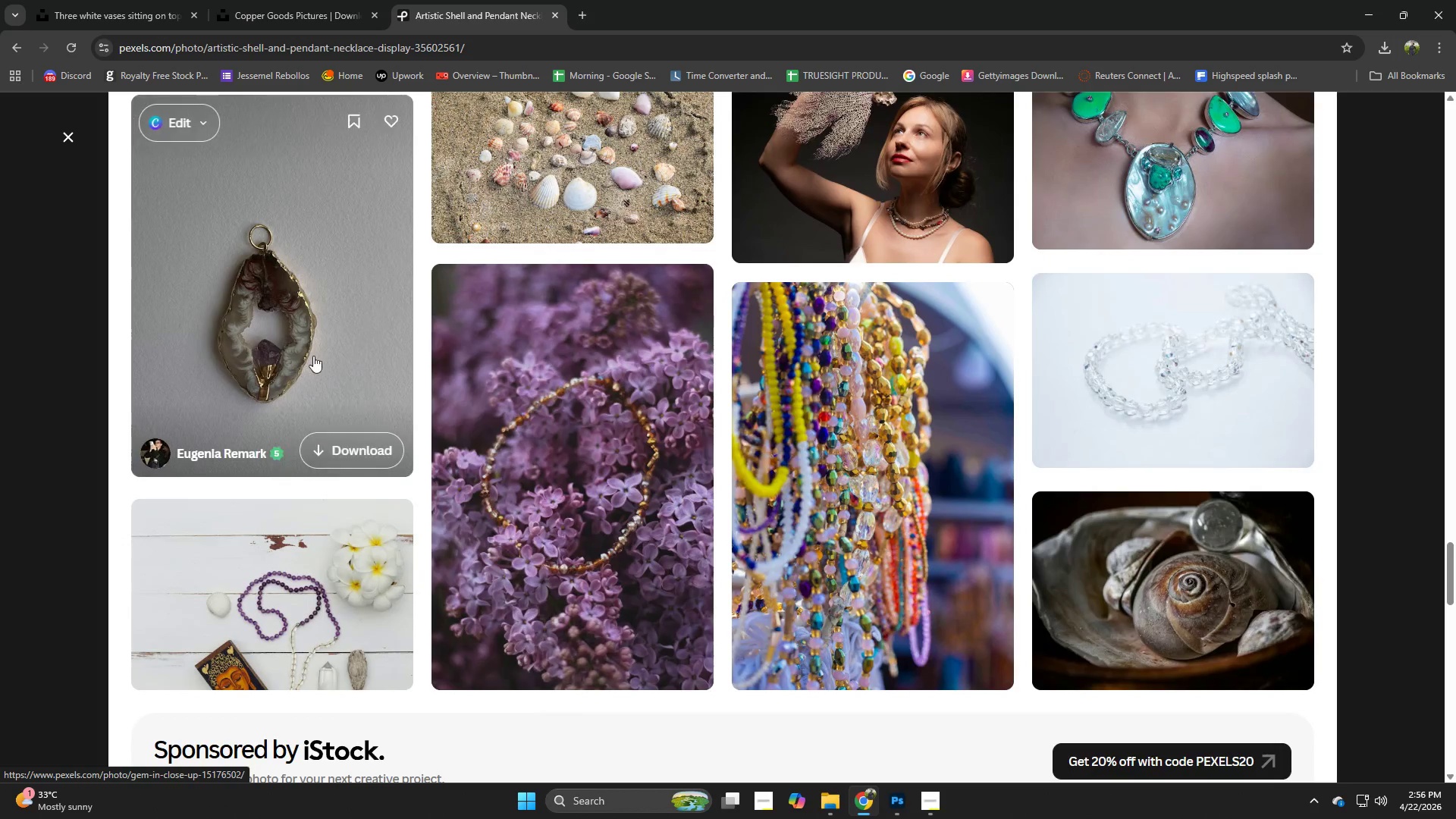 
left_click([309, 356])
 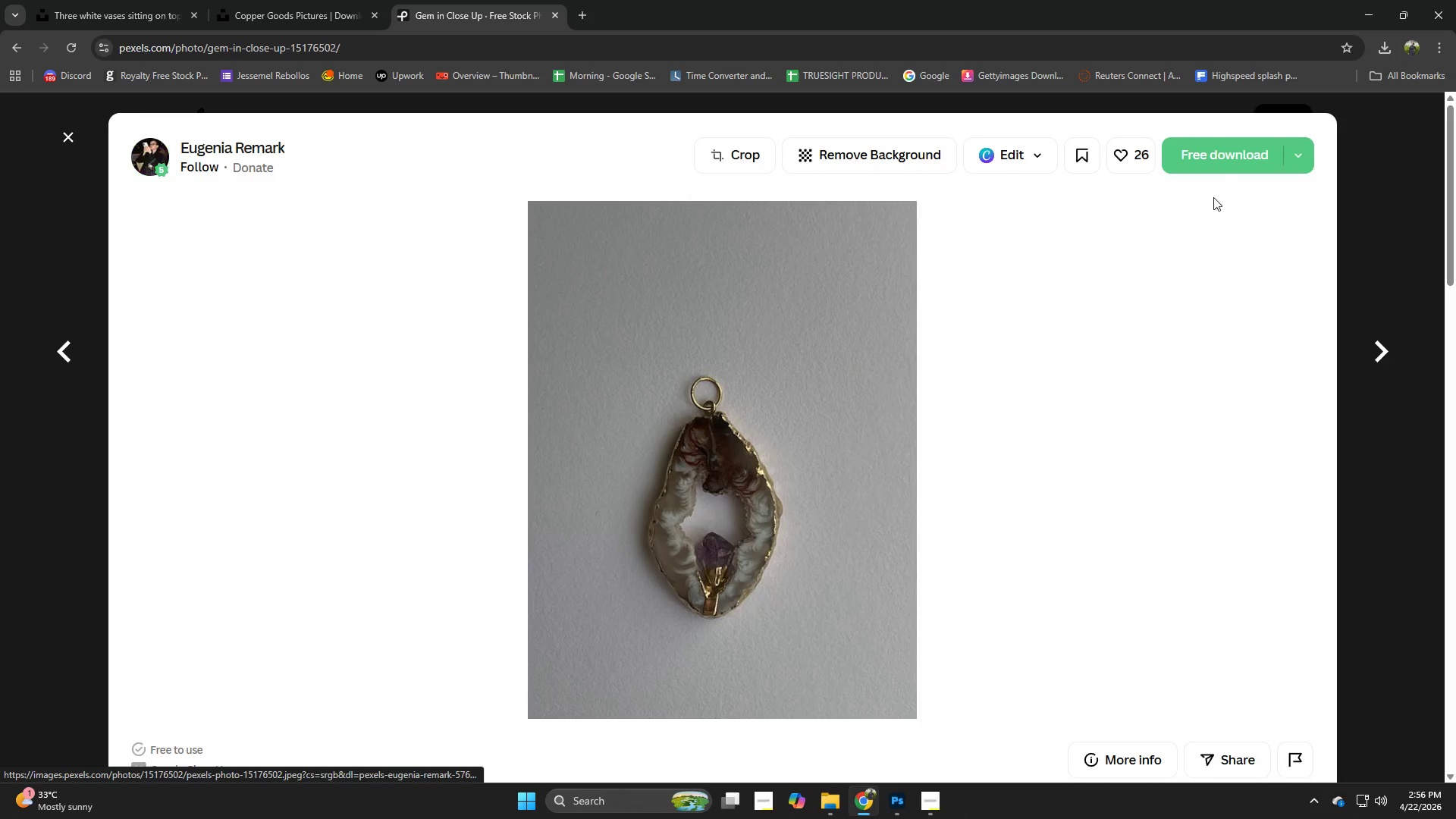 
left_click([1239, 158])
 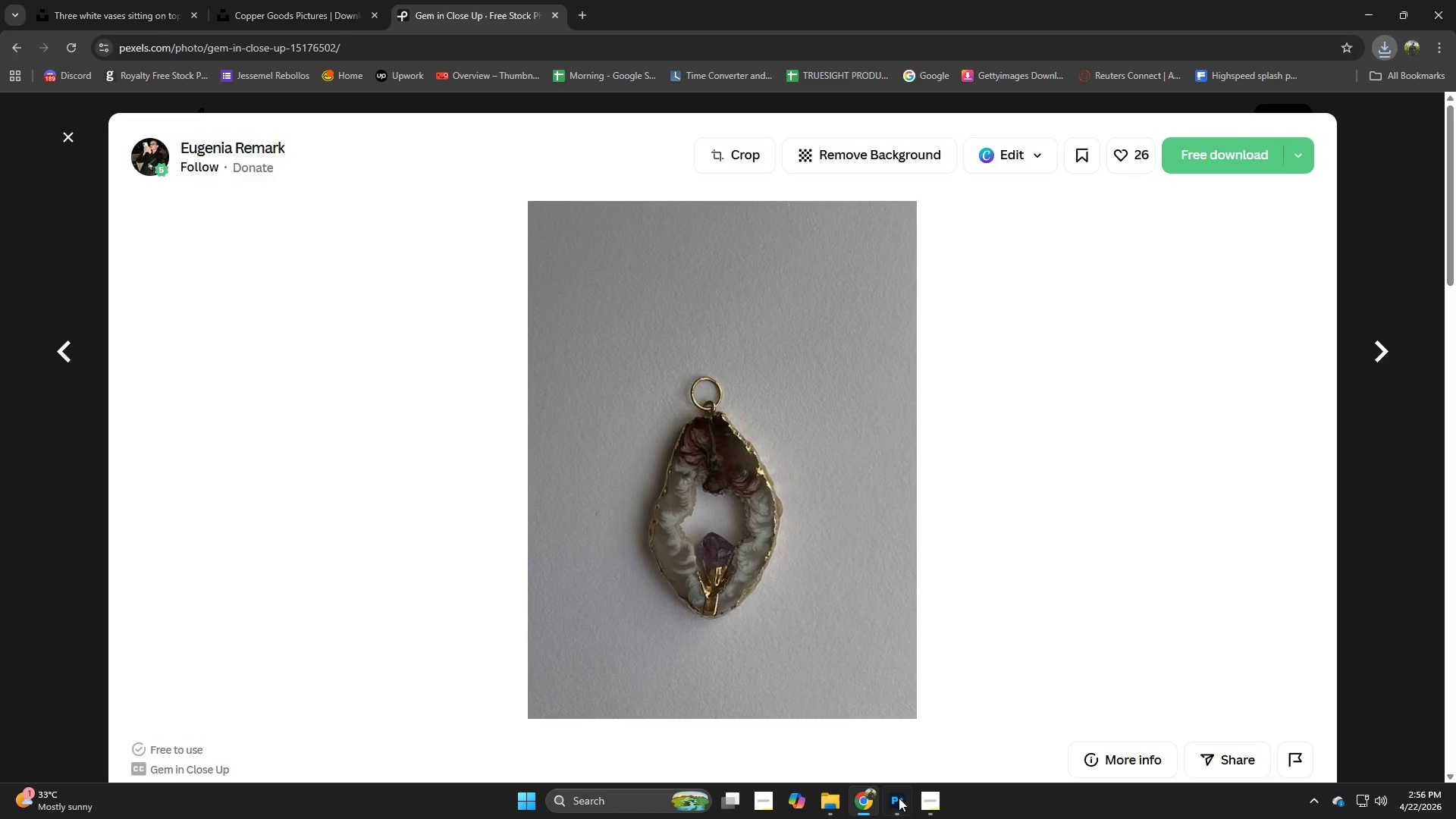 
left_click([893, 811])
 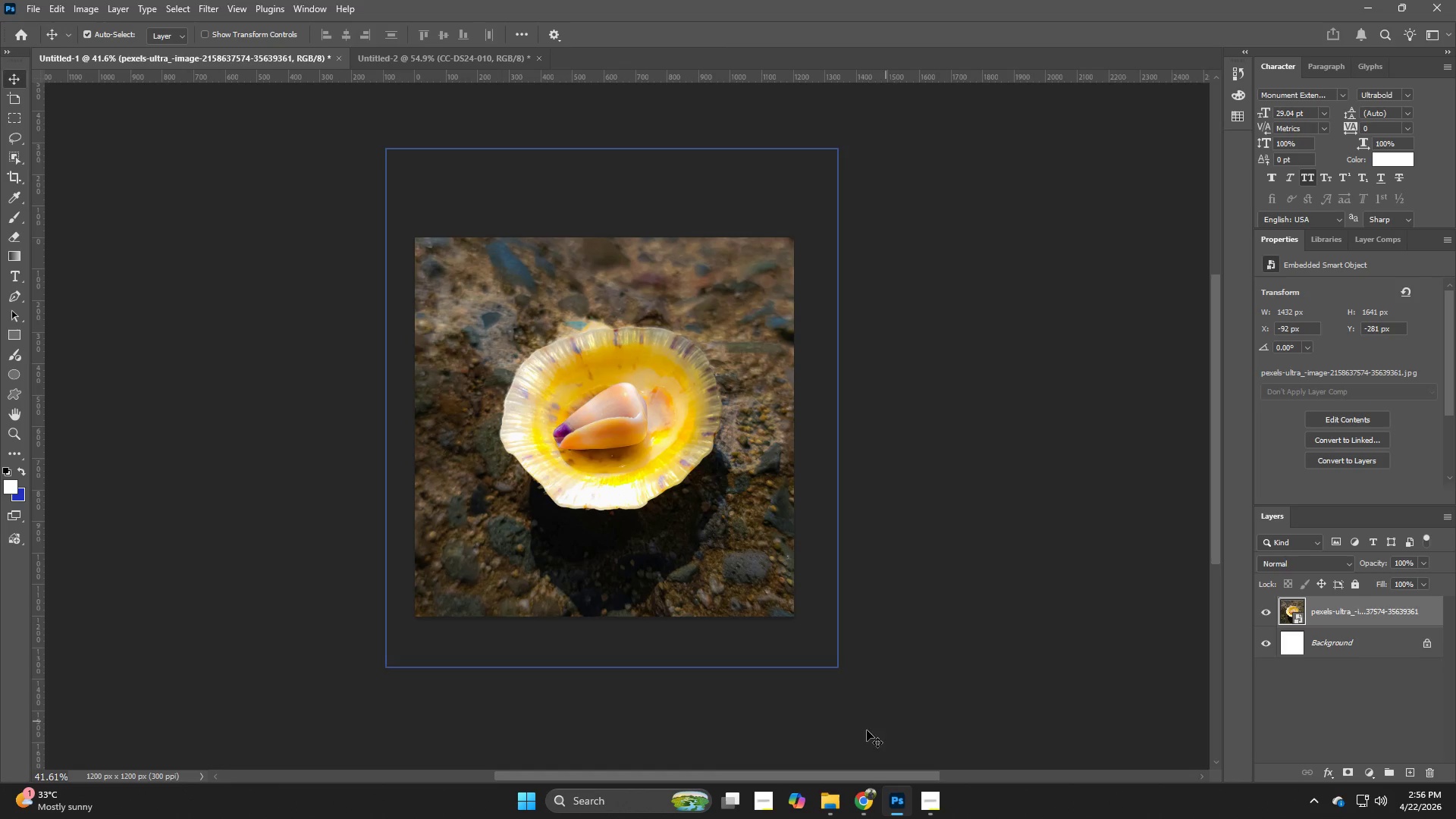 
left_click([826, 808])
 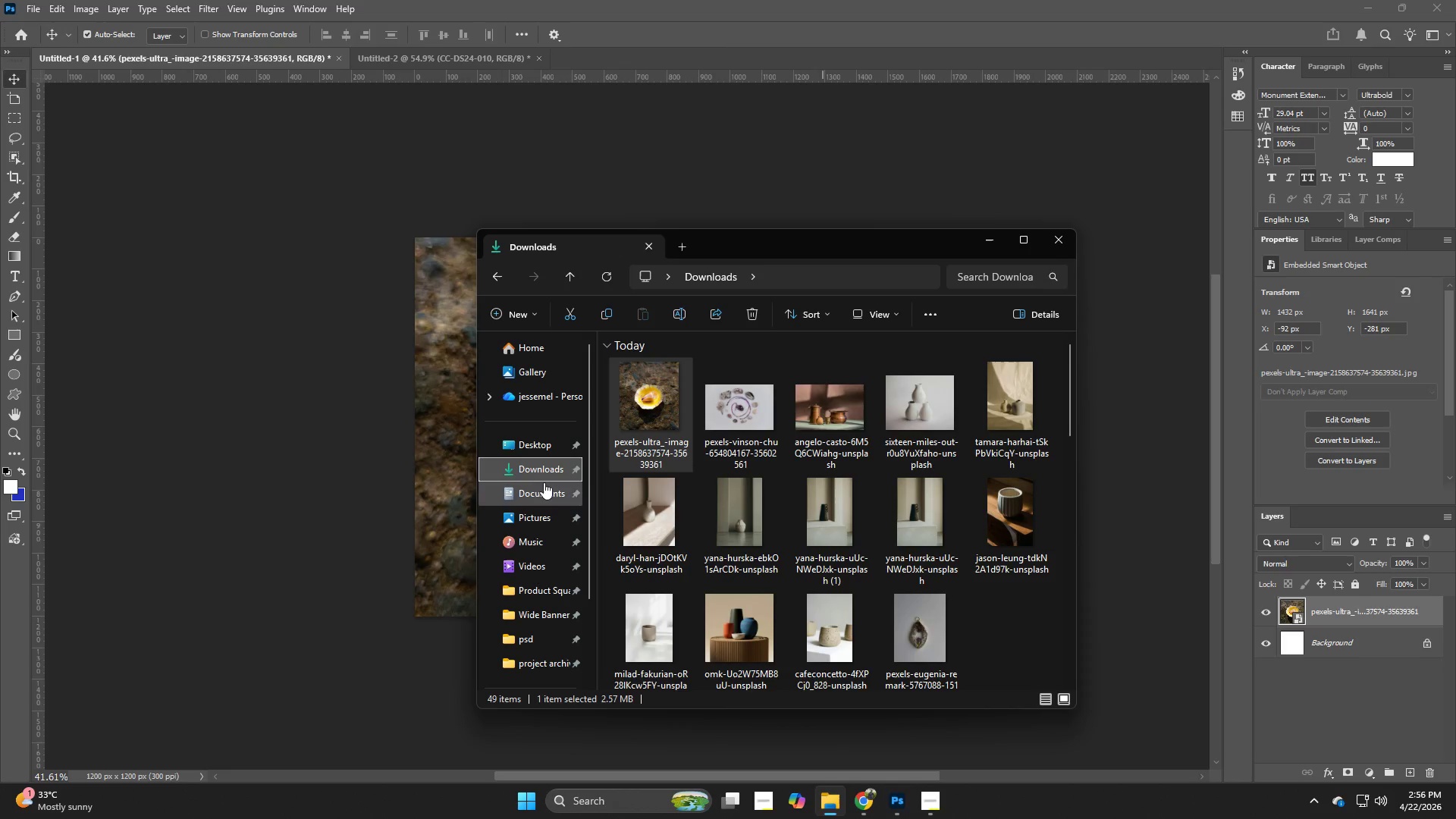 
left_click([542, 475])
 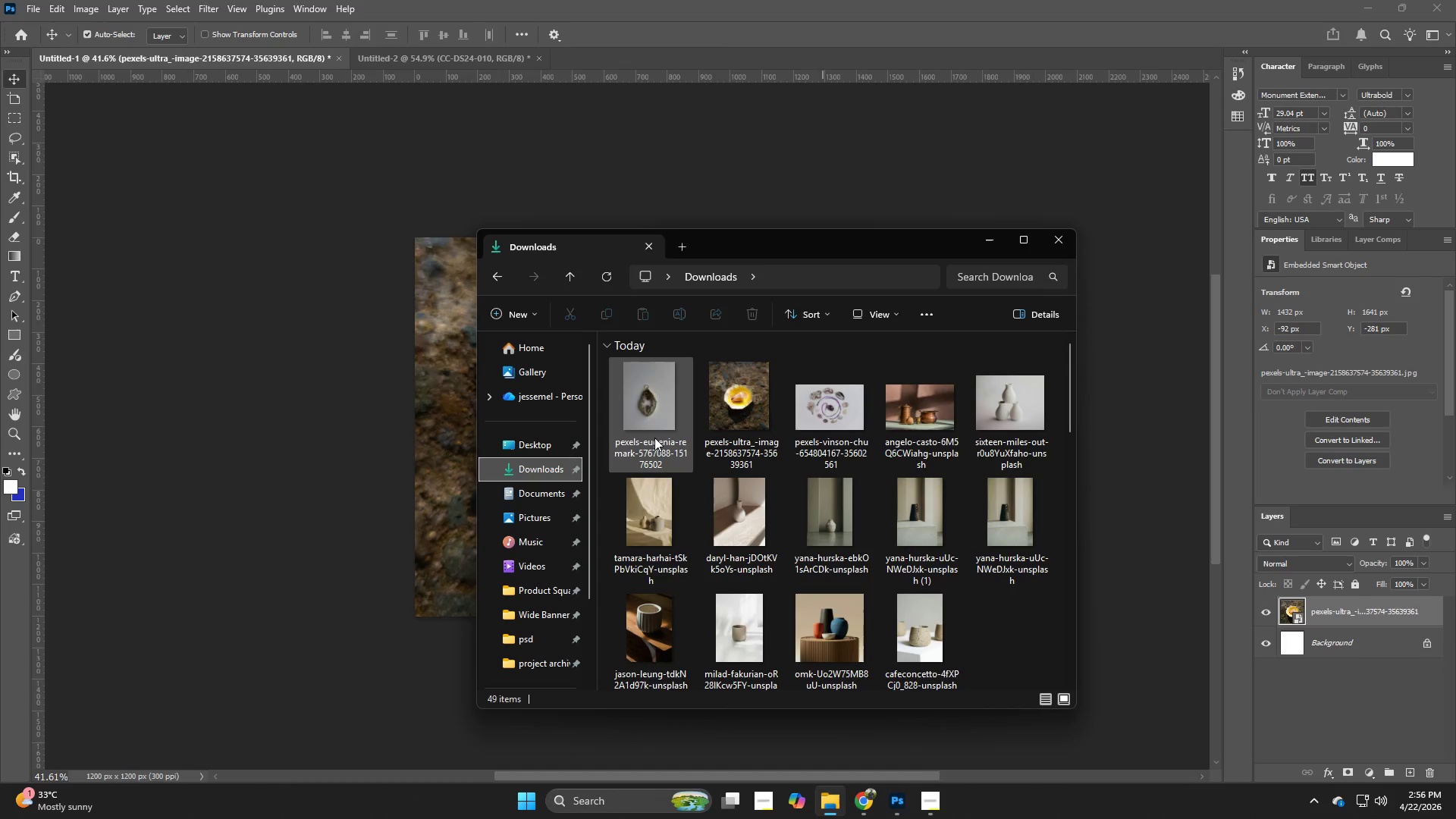 
left_click_drag(start_coordinate=[654, 438], to_coordinate=[381, 444])
 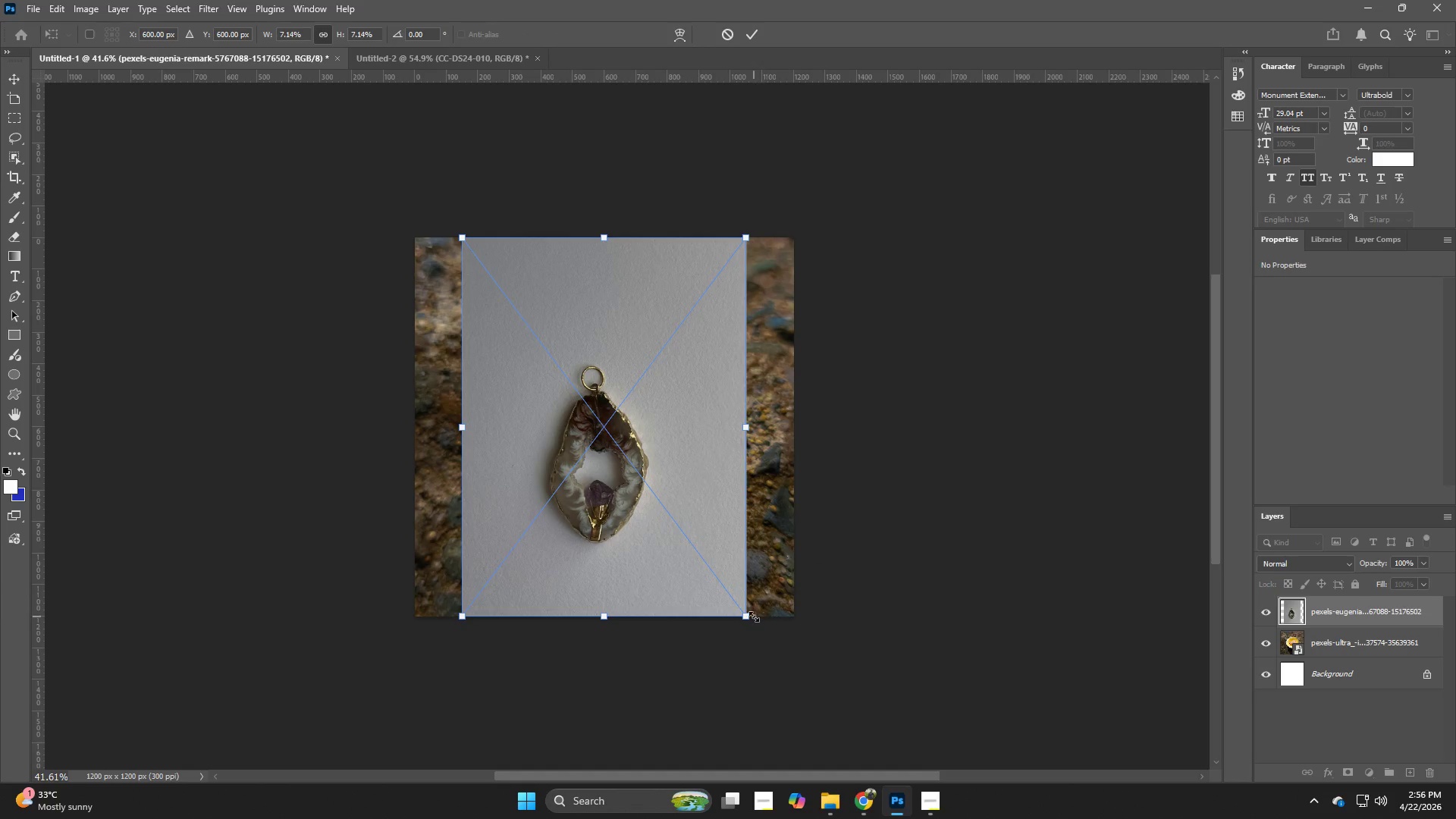 
hold_key(key=AltLeft, duration=1.0)
left_click_drag(start_coordinate=[754, 617], to_coordinate=[893, 661])
 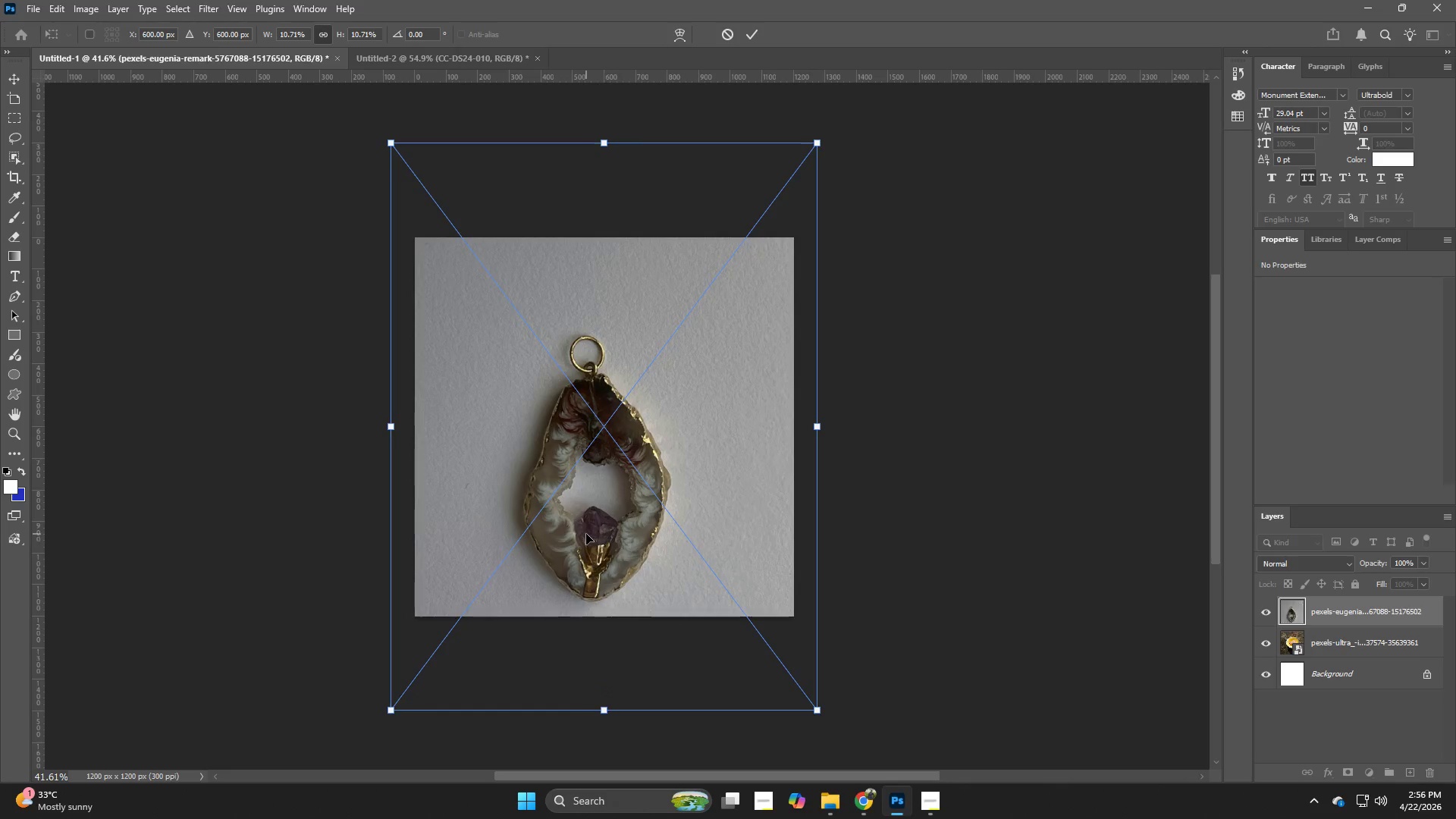 
left_click_drag(start_coordinate=[586, 534], to_coordinate=[593, 494])
 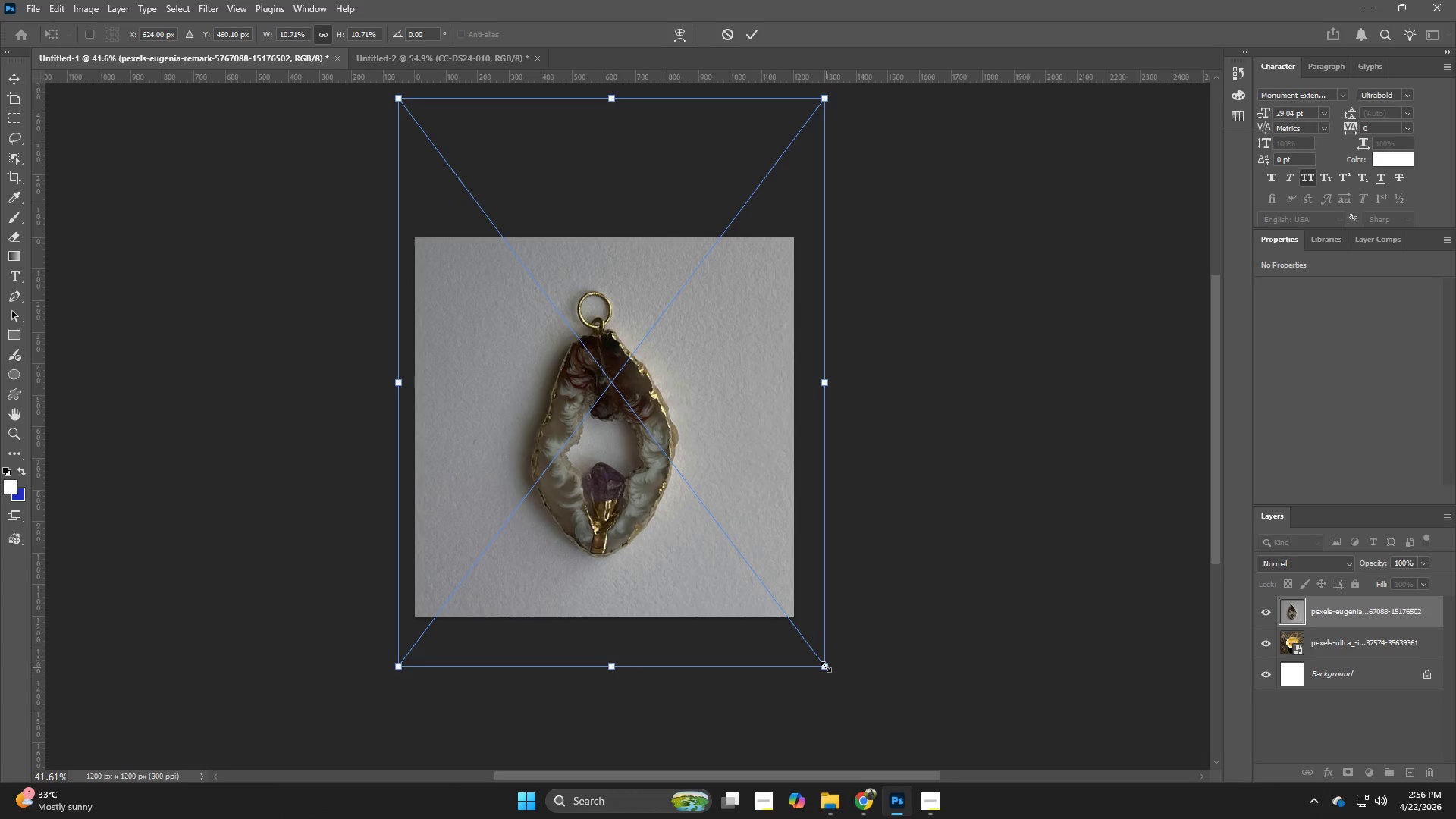 
hold_key(key=AltLeft, duration=1.36)
left_click_drag(start_coordinate=[826, 667], to_coordinate=[839, 673])
 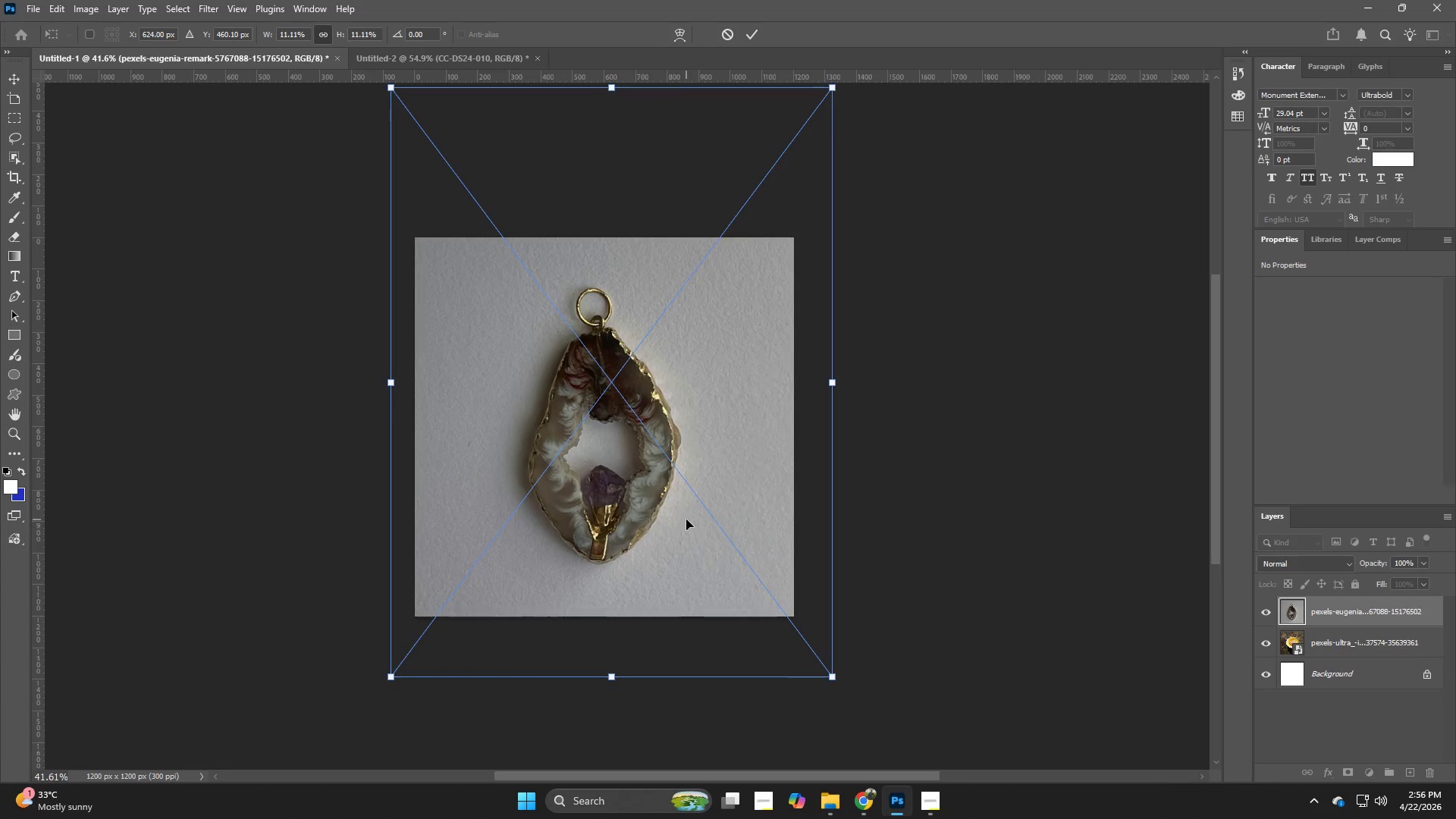 
left_click_drag(start_coordinate=[686, 519], to_coordinate=[692, 526])
 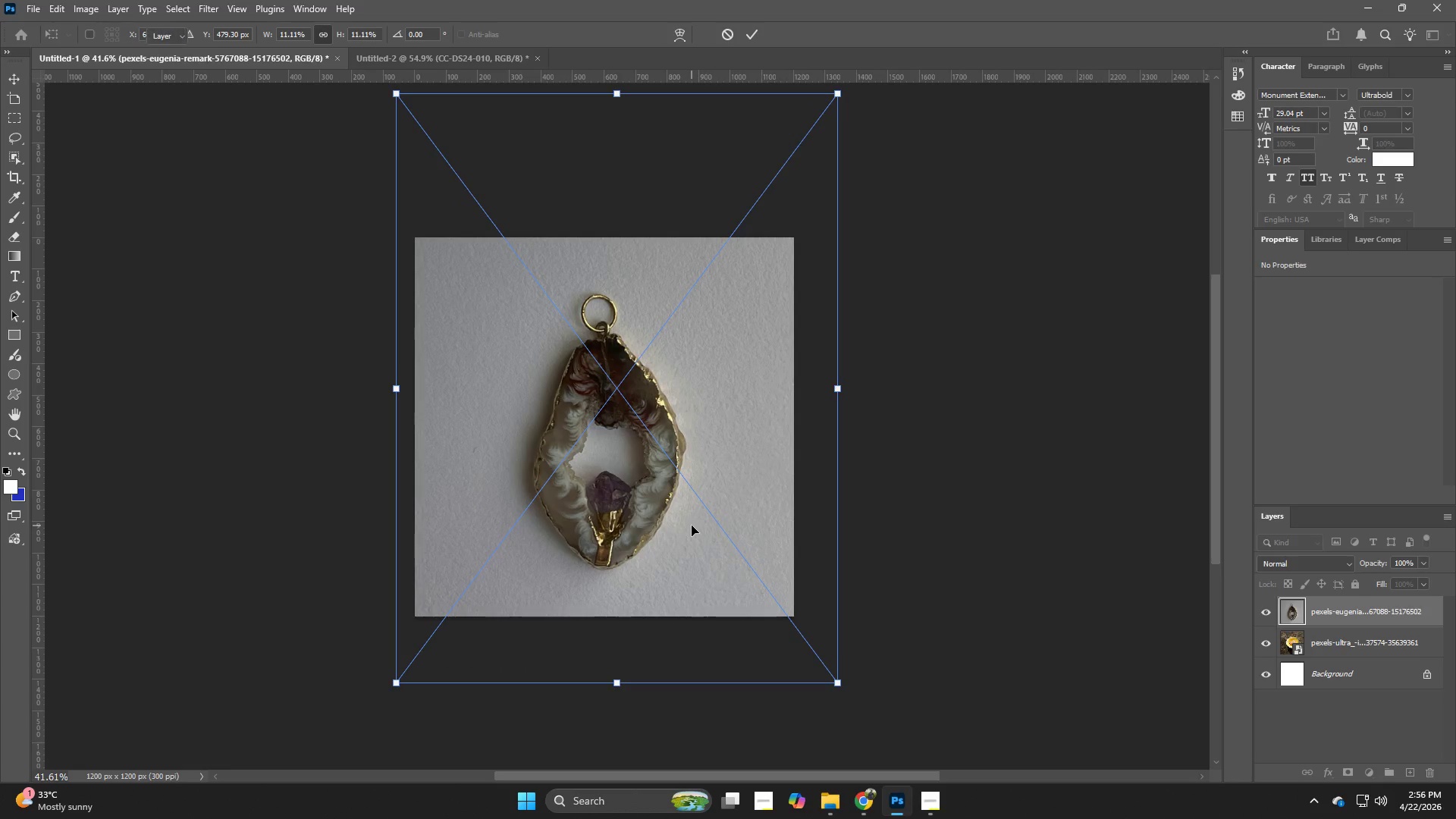 
key(NumpadEnter)
 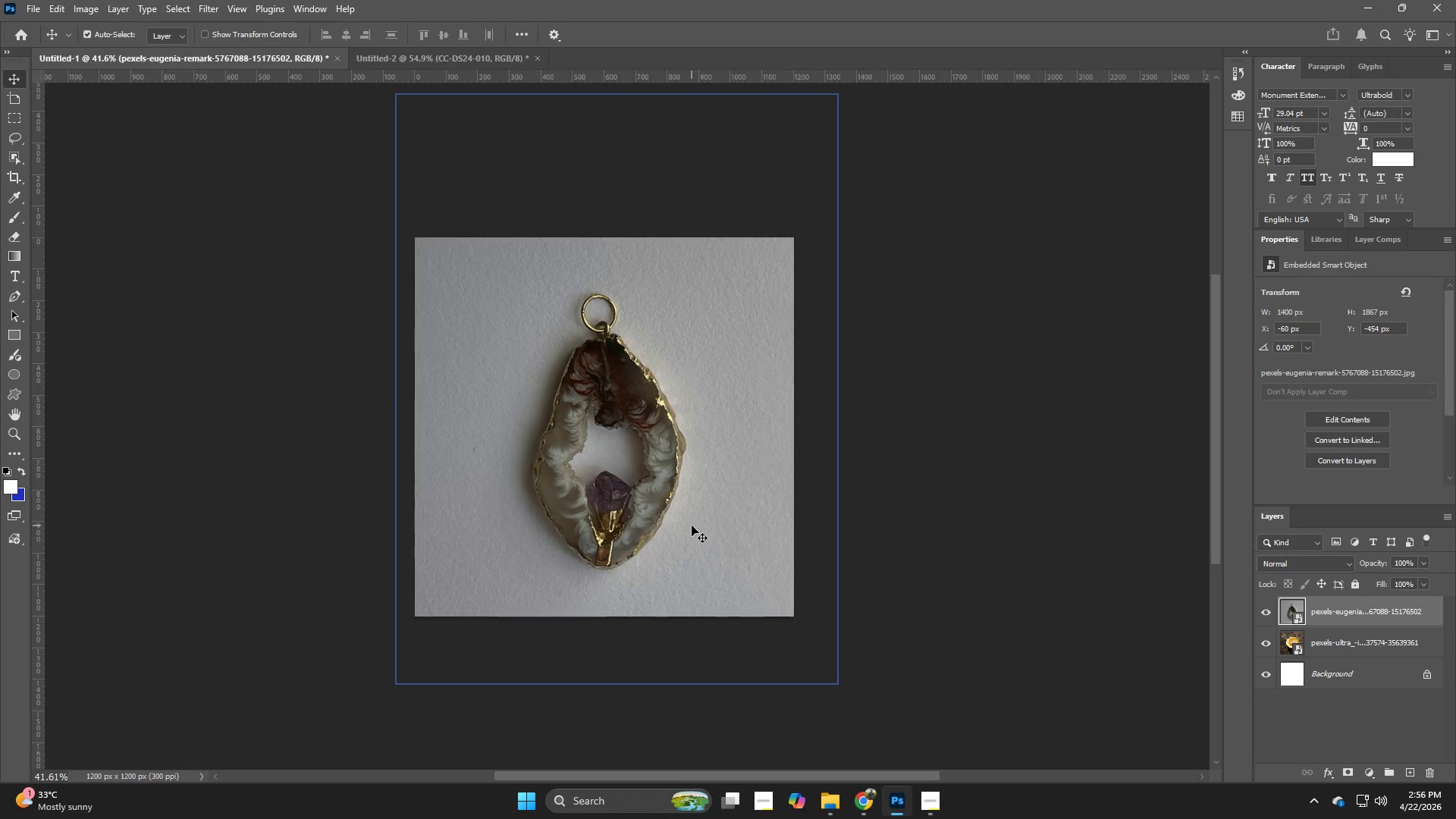 
key(Alt+Control+Shift+W)
 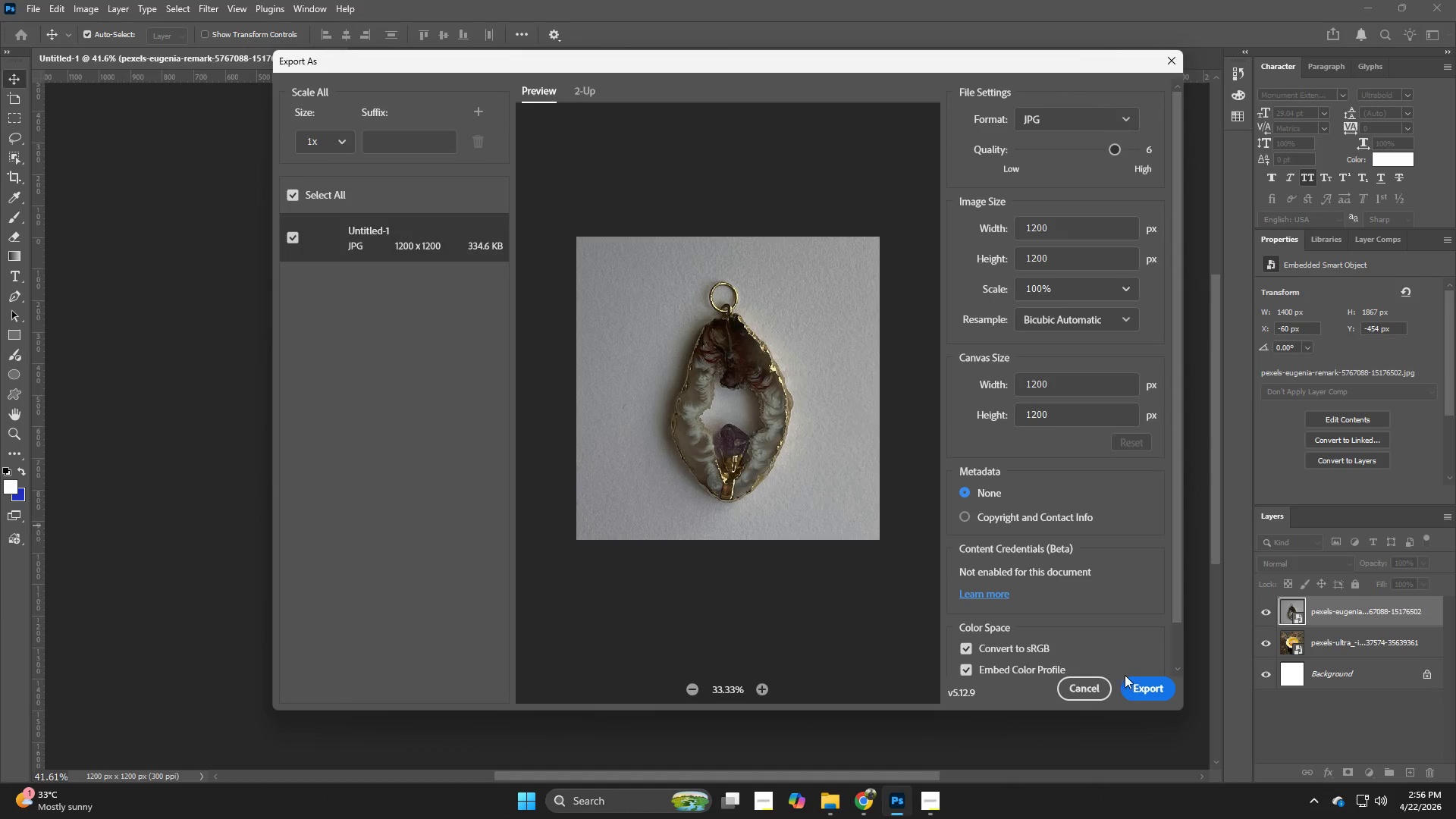 
left_click([1142, 686])
 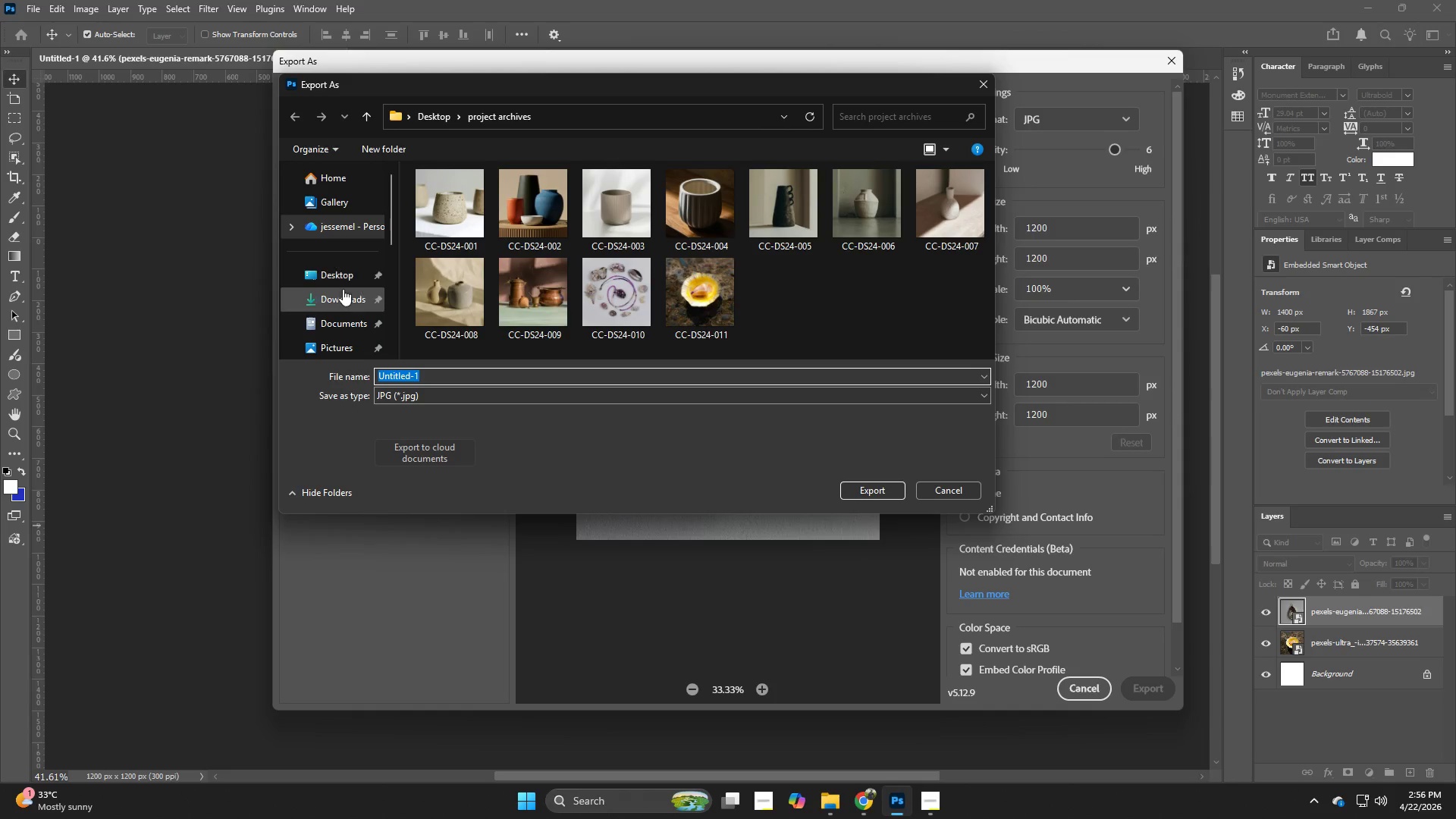 
left_click([344, 282])
 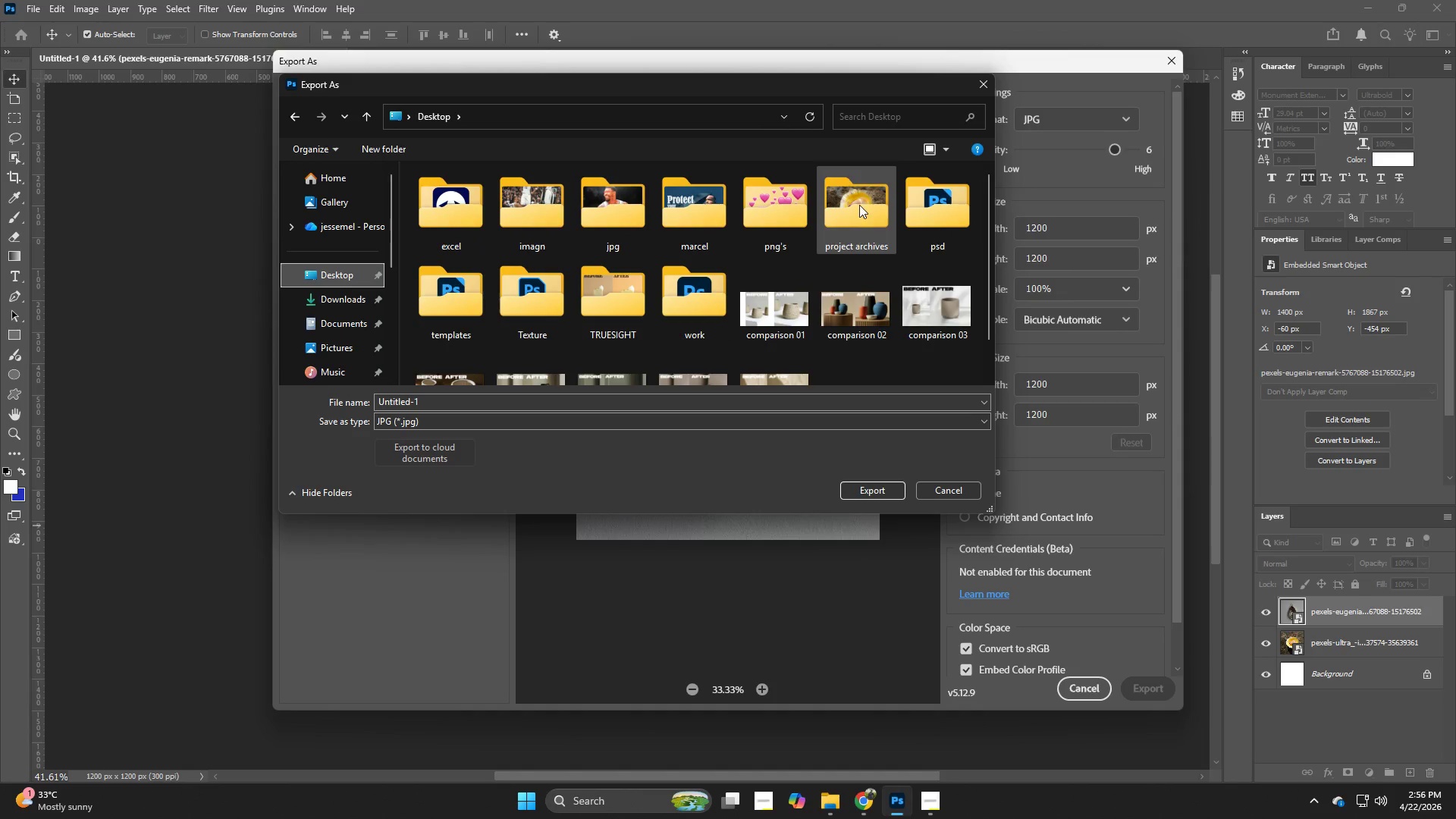 
double_click([859, 205])
 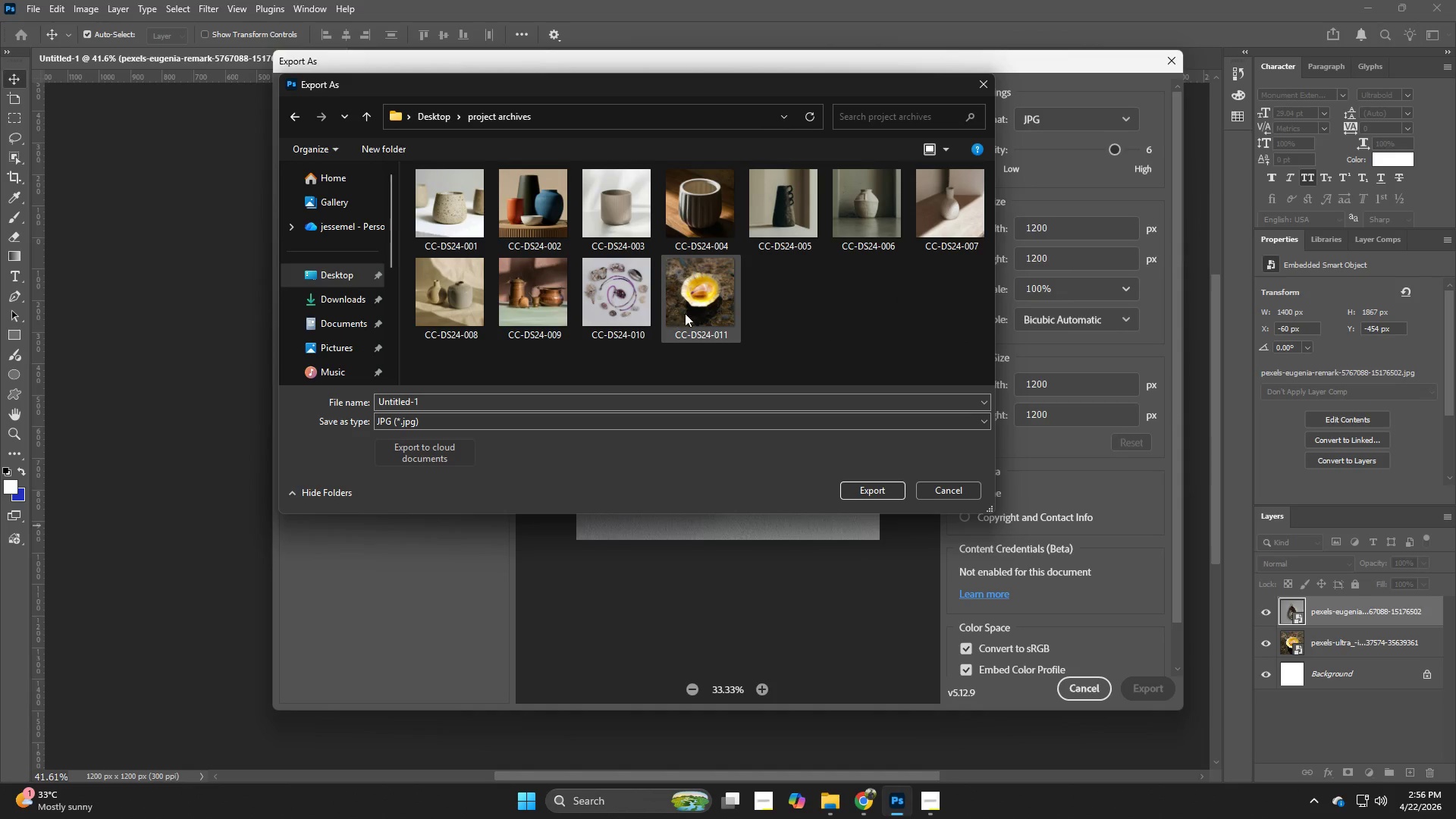 
left_click([700, 306])
 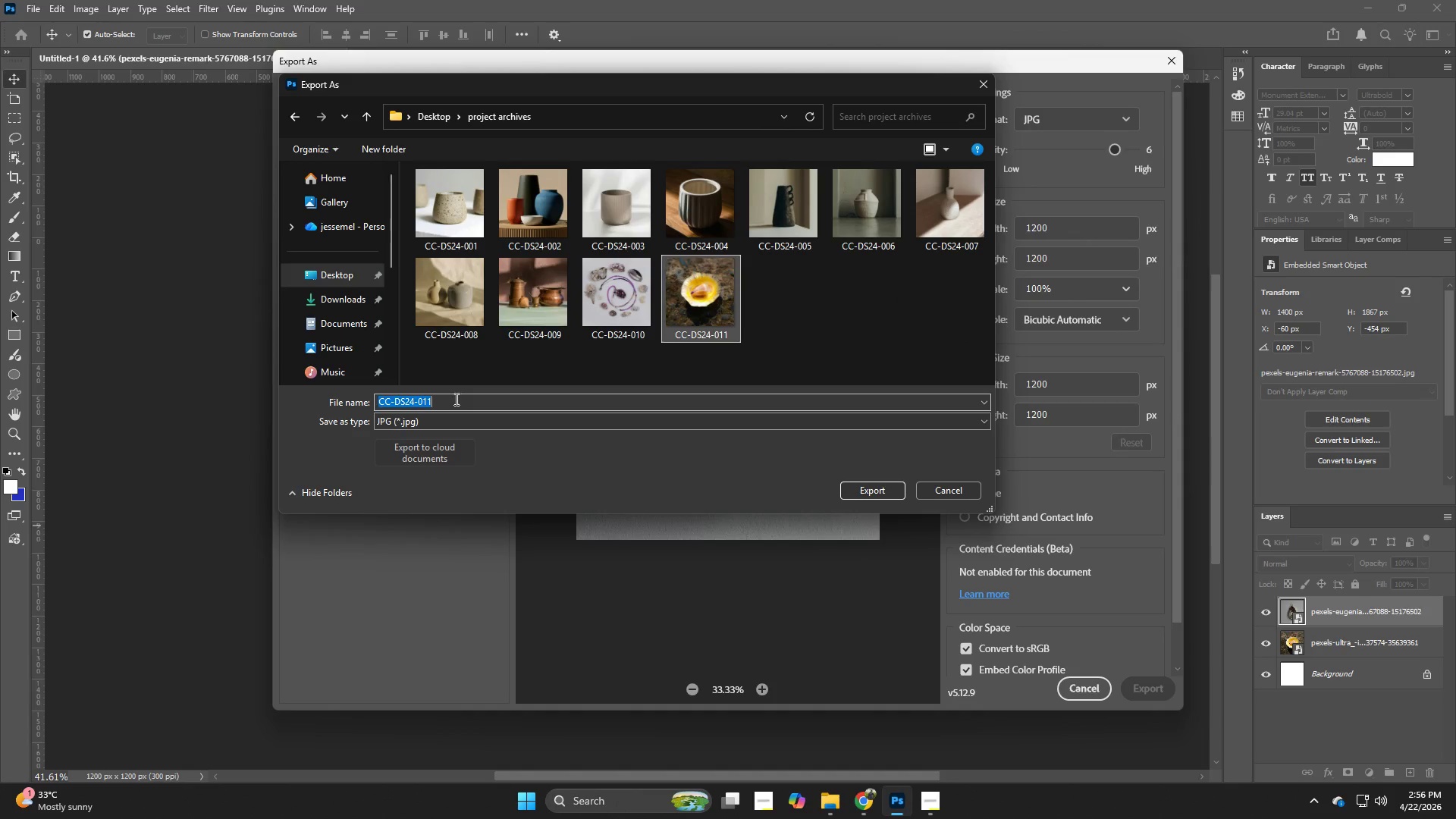 
double_click([454, 400])
 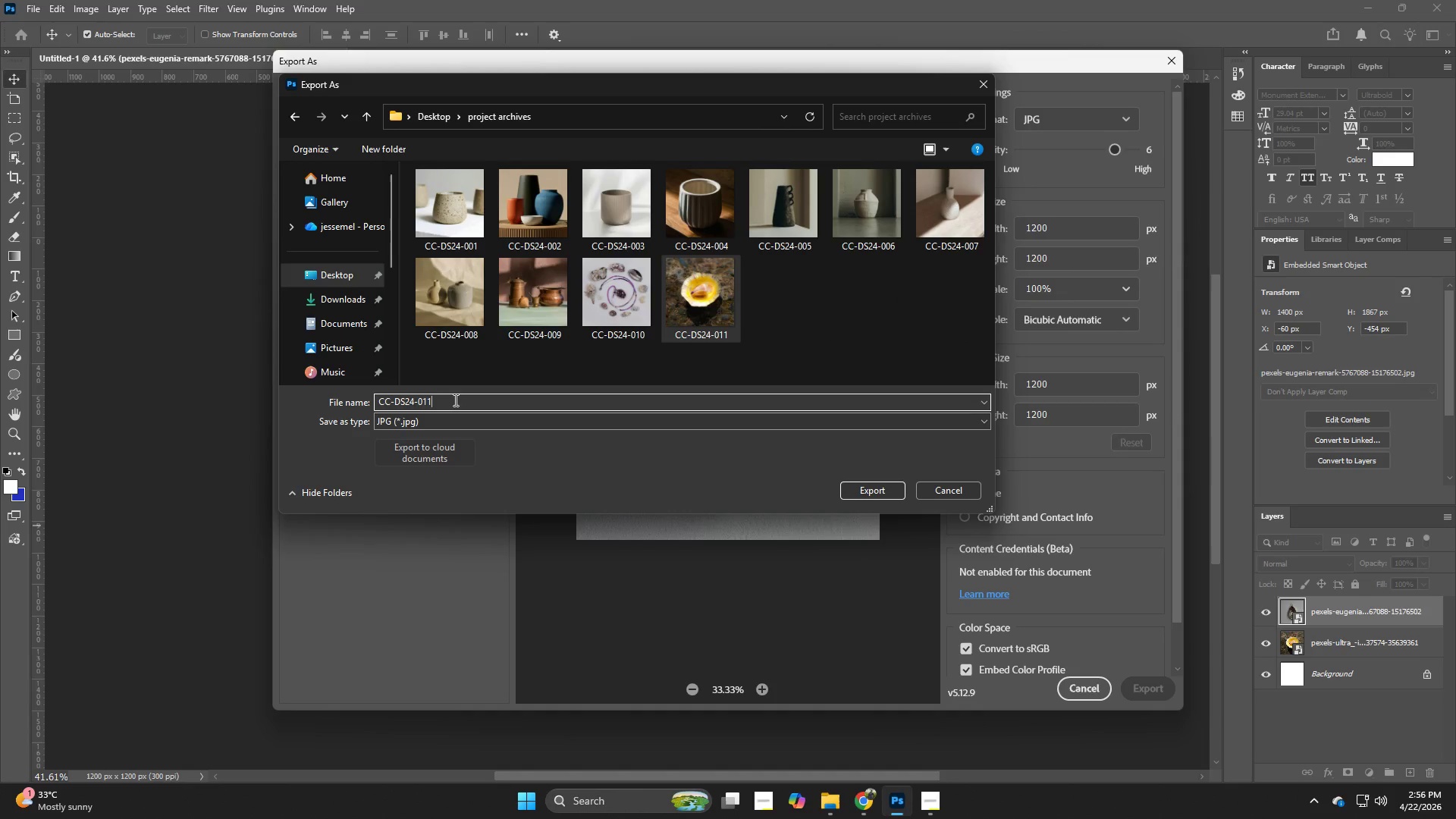 
triple_click([454, 400])
 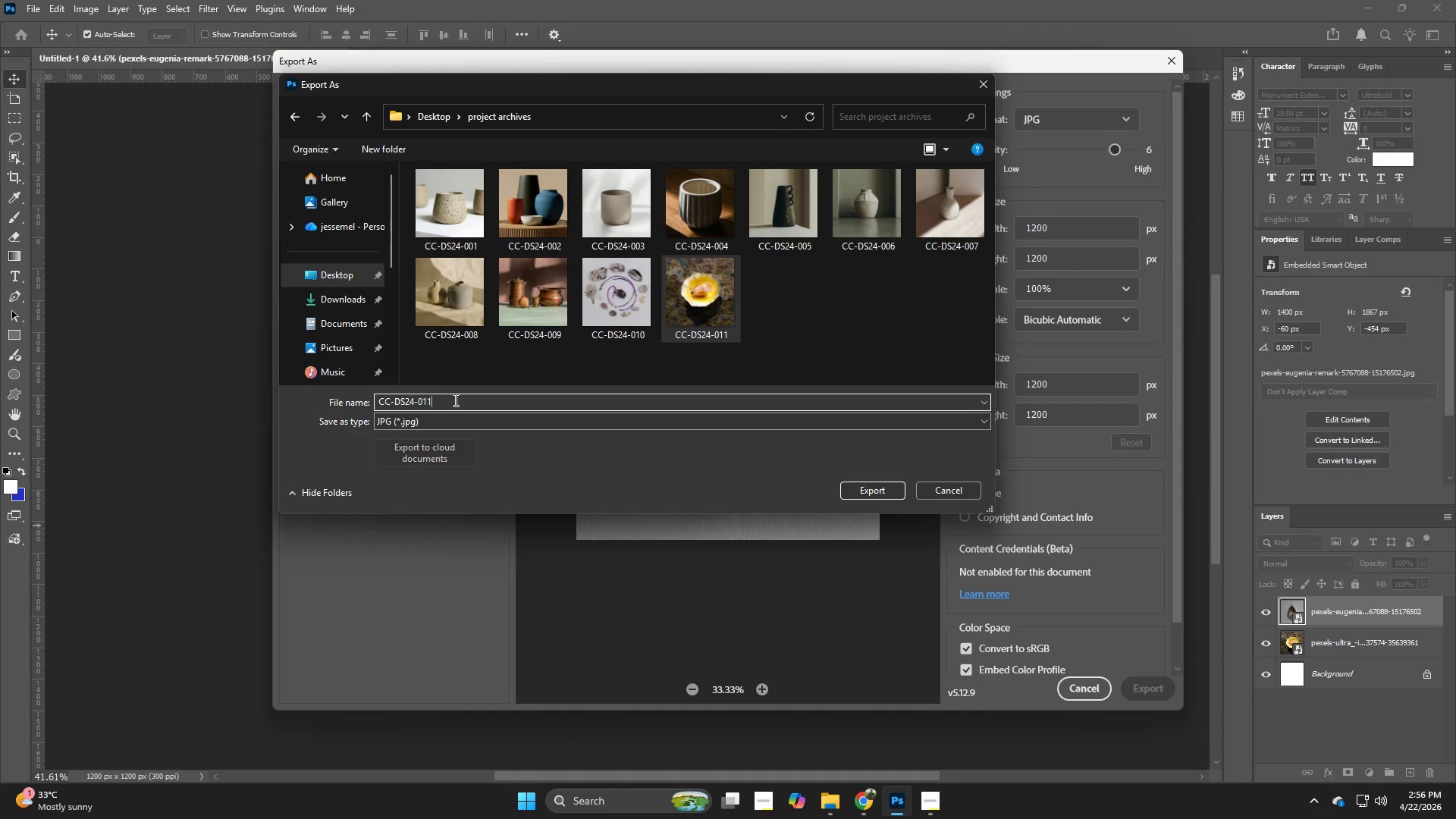 
key(Backspace)
 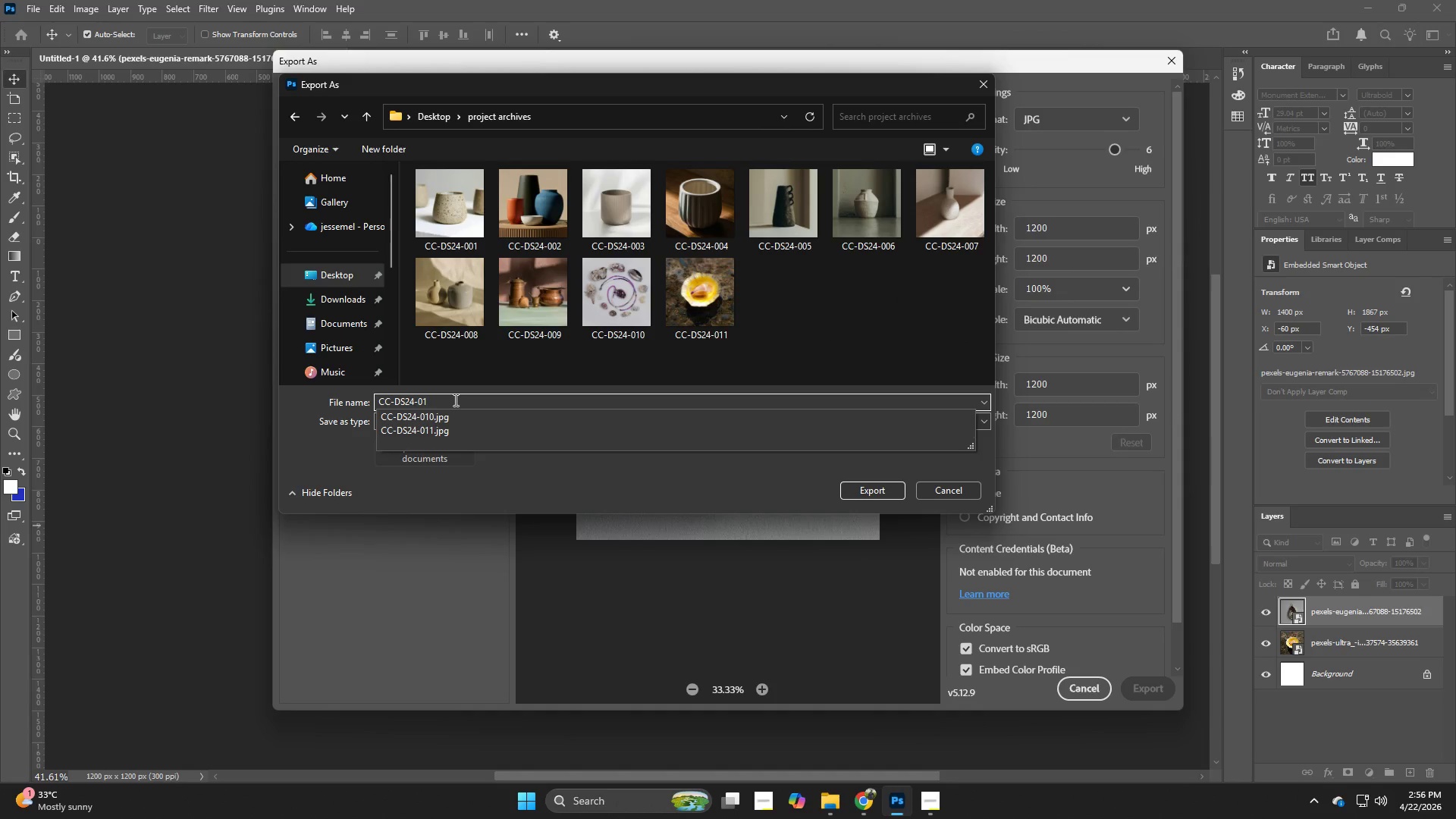 
key(2)
 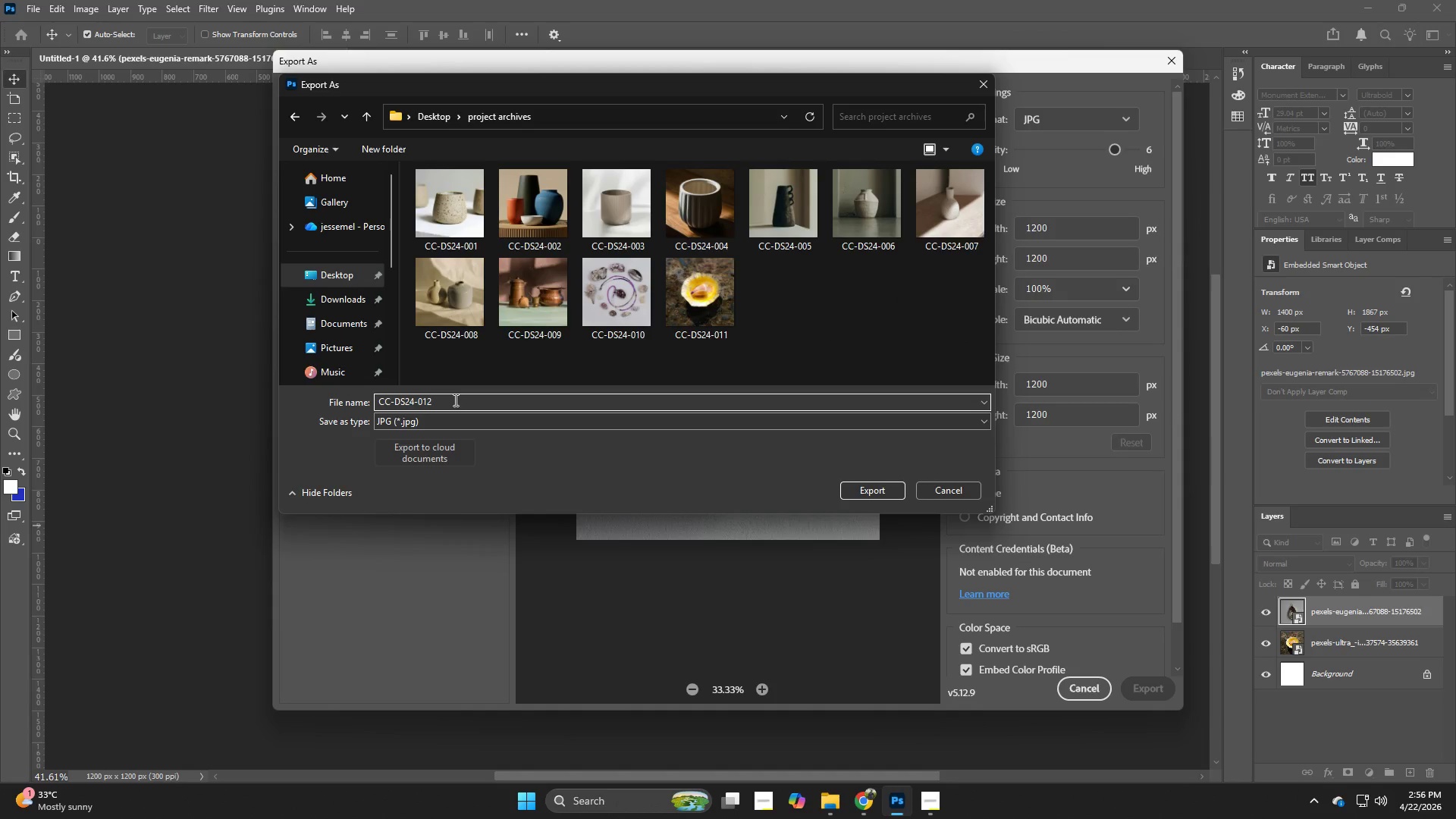 
key(NumpadEnter)
 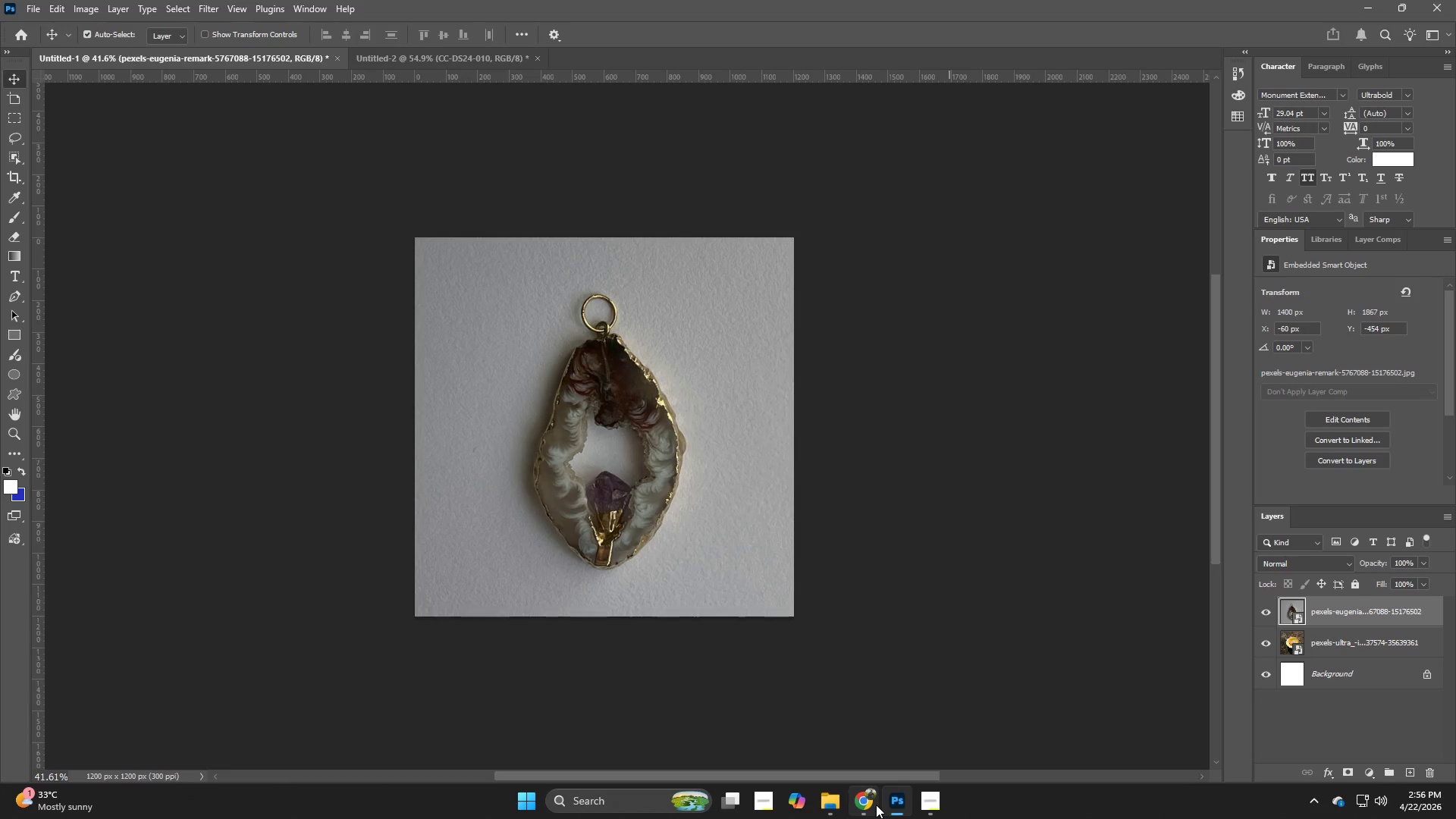 
left_click([871, 805])
 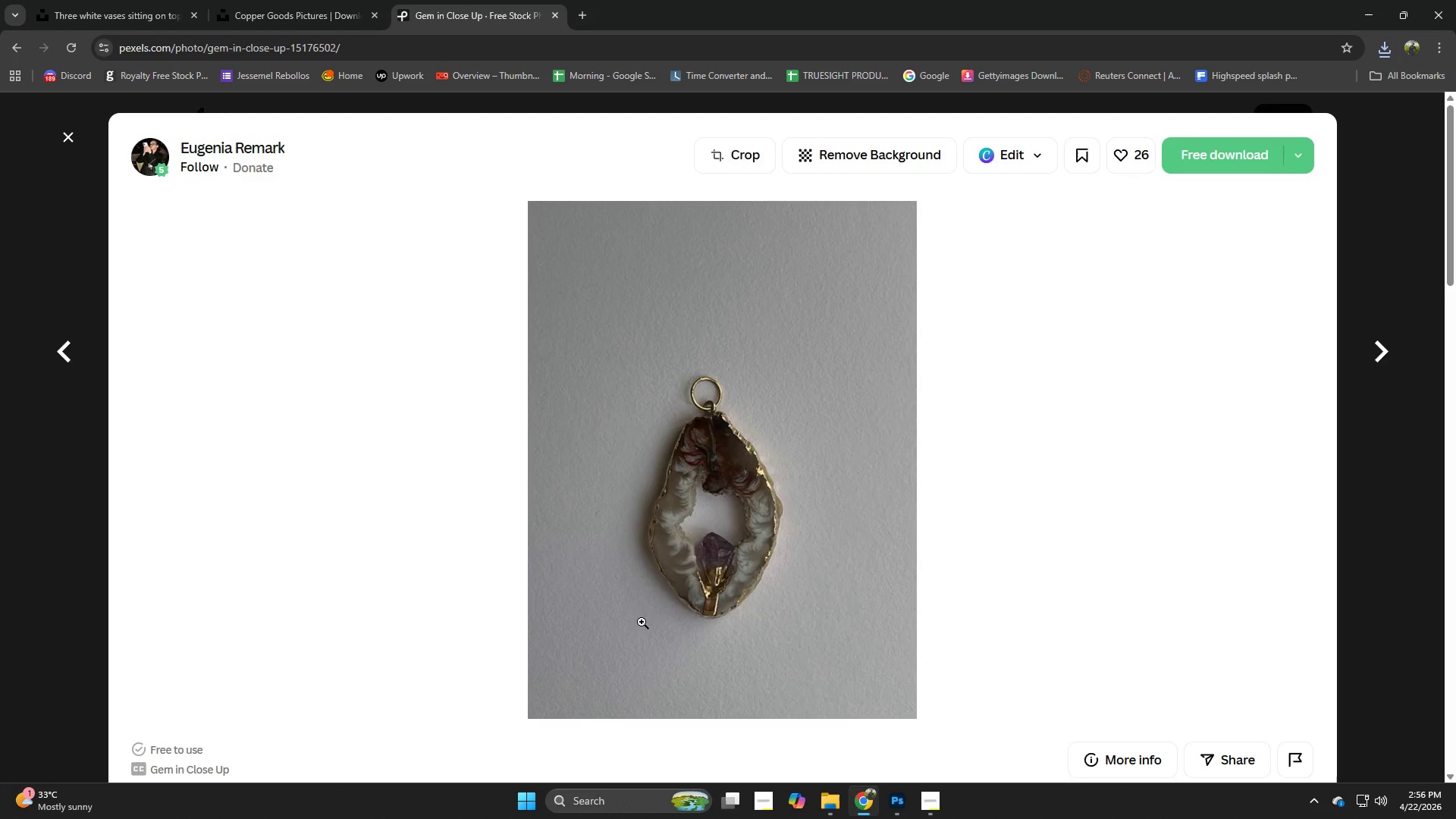 
scroll: coordinate [613, 550], scroll_direction: down, amount: 5.0
 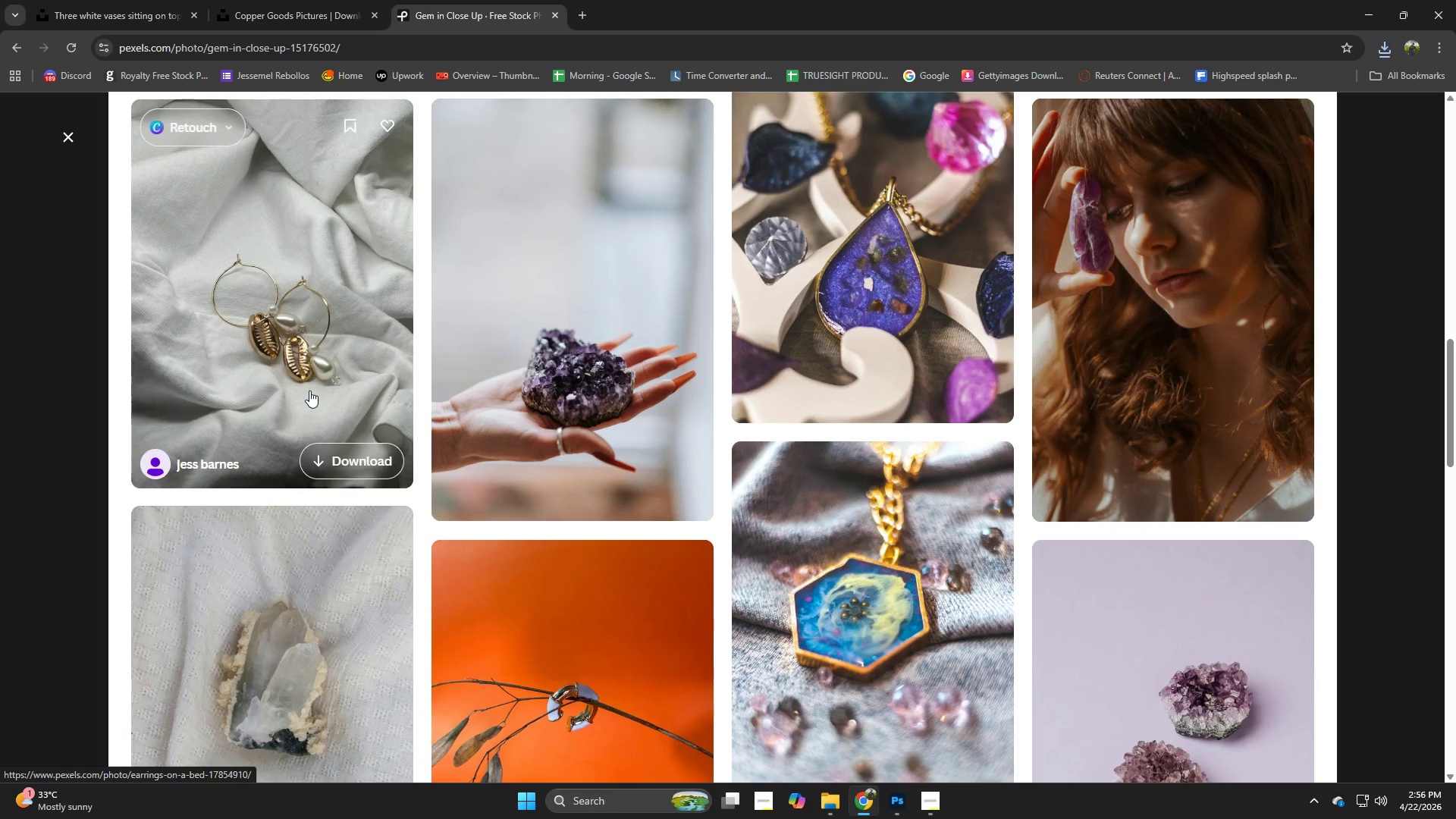 
left_click([293, 359])
 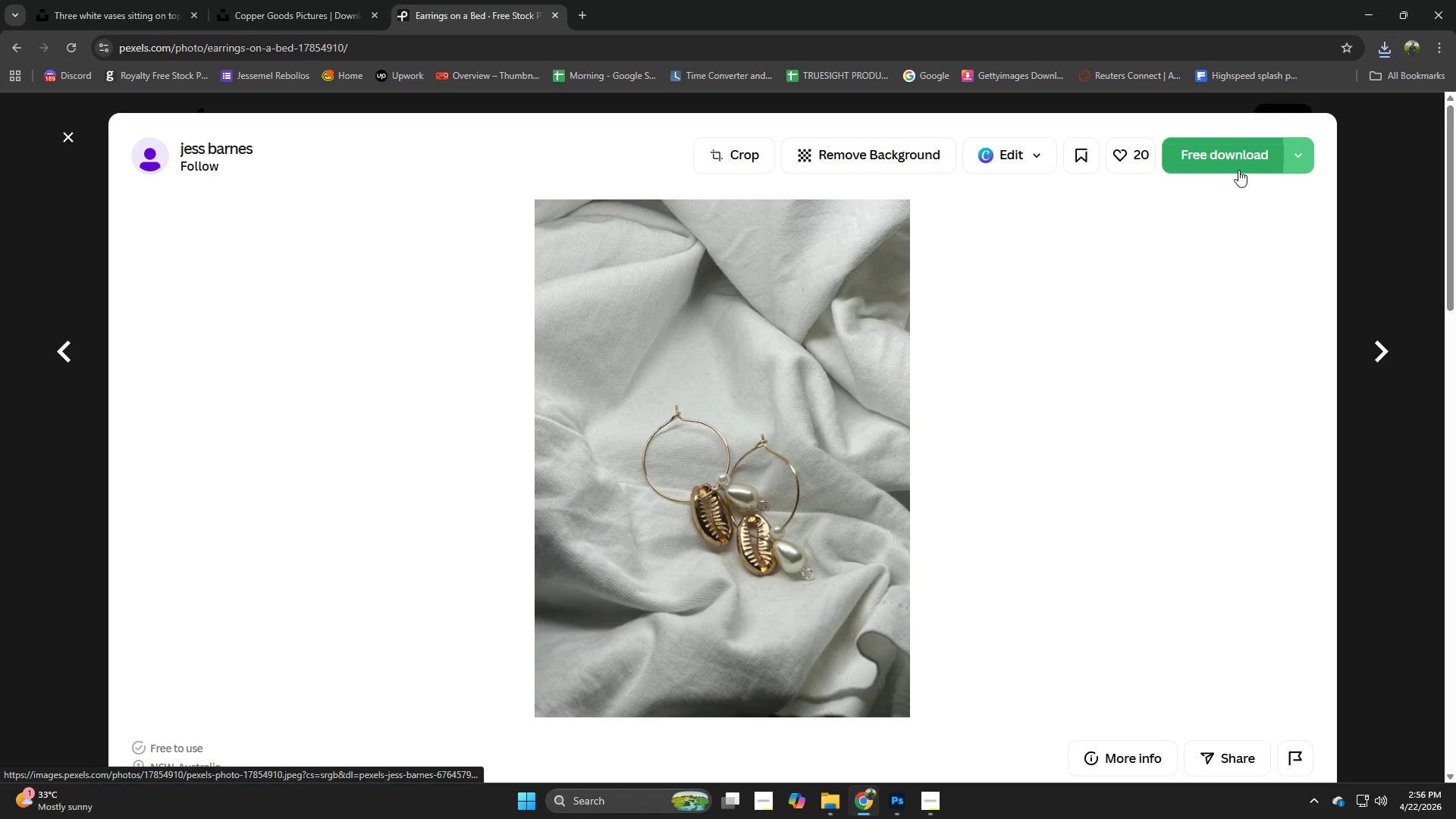 
left_click([1236, 165])
 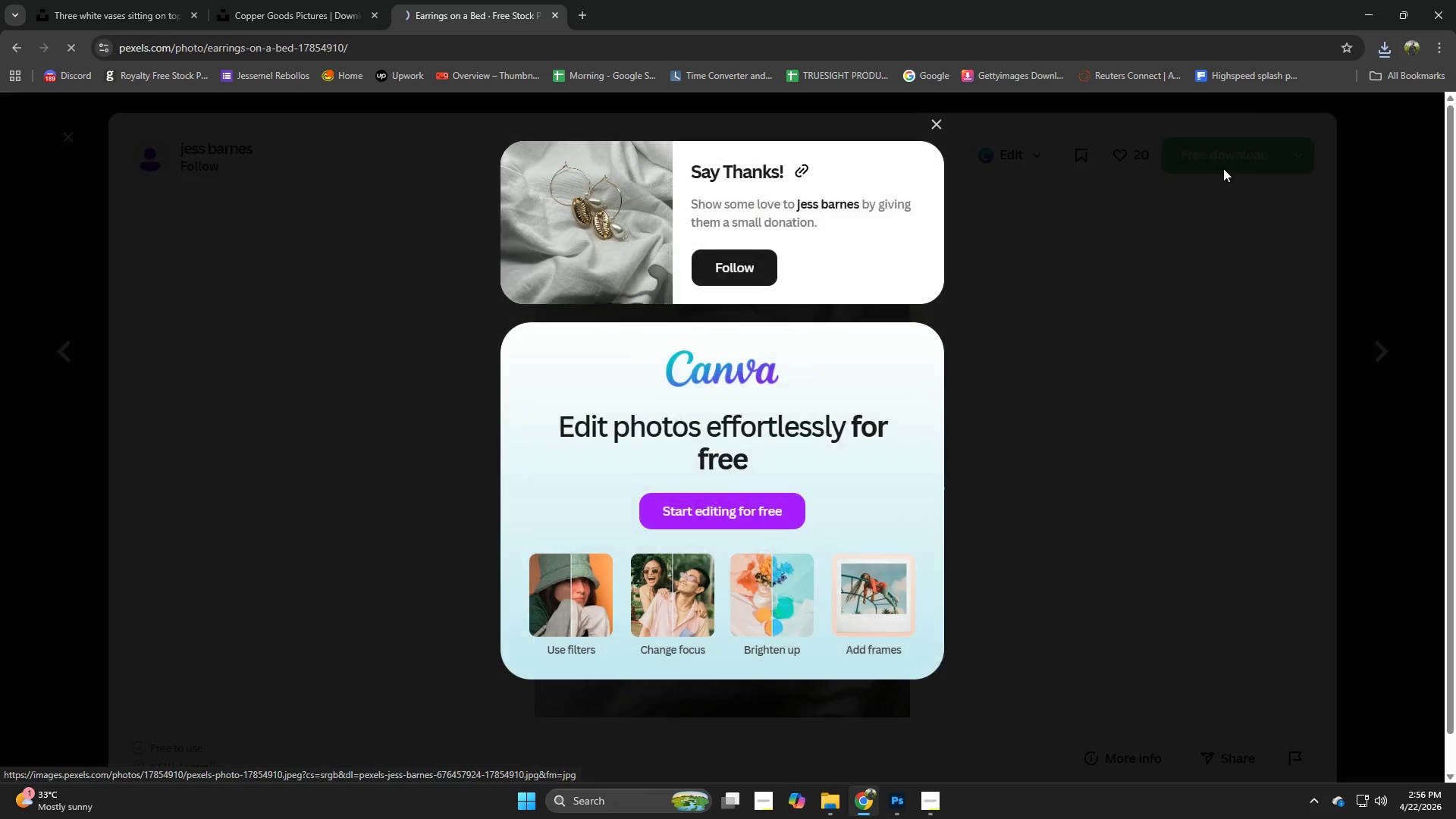 
mouse_move([1215, 188])
 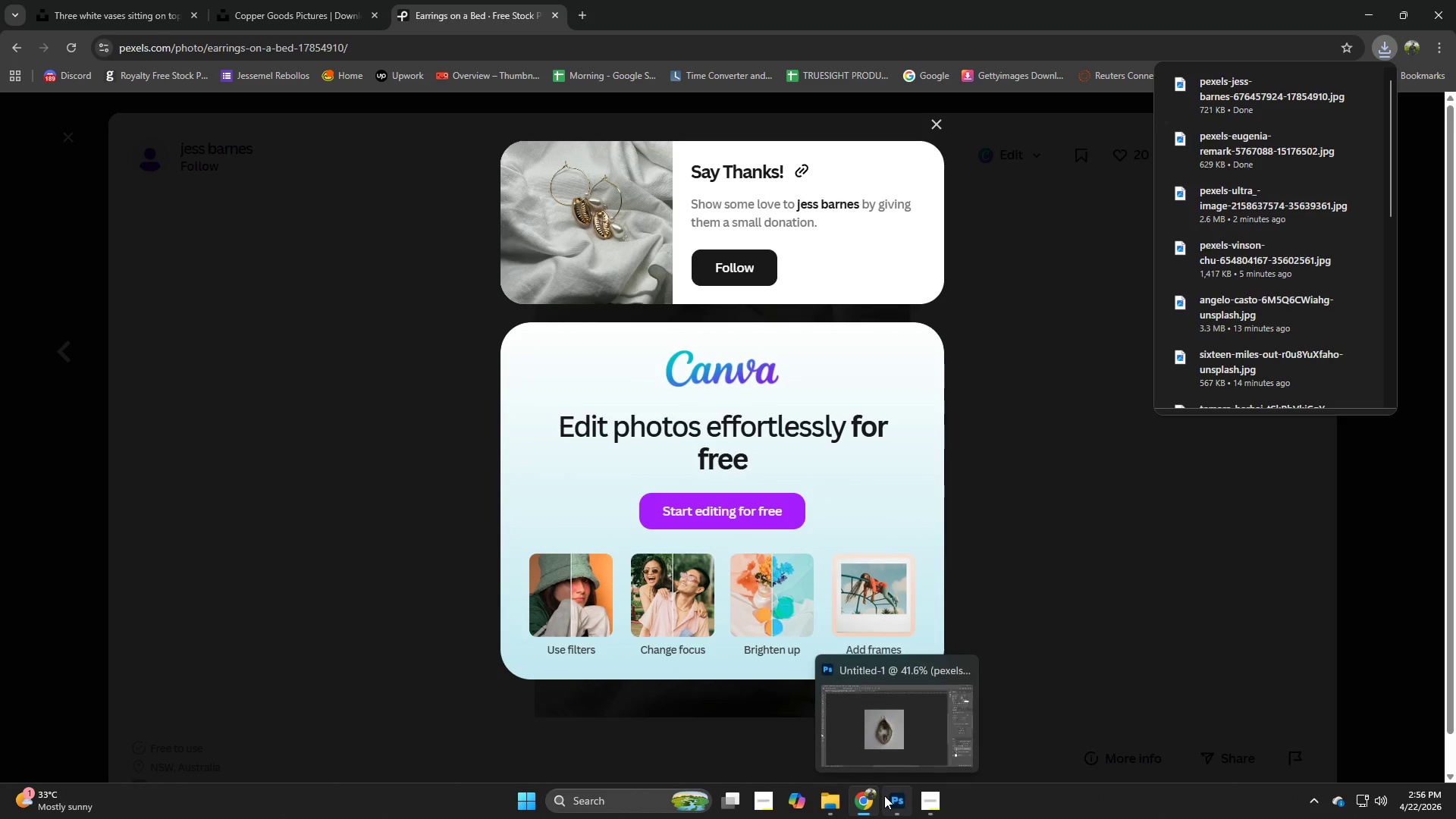 
left_click([886, 795])
 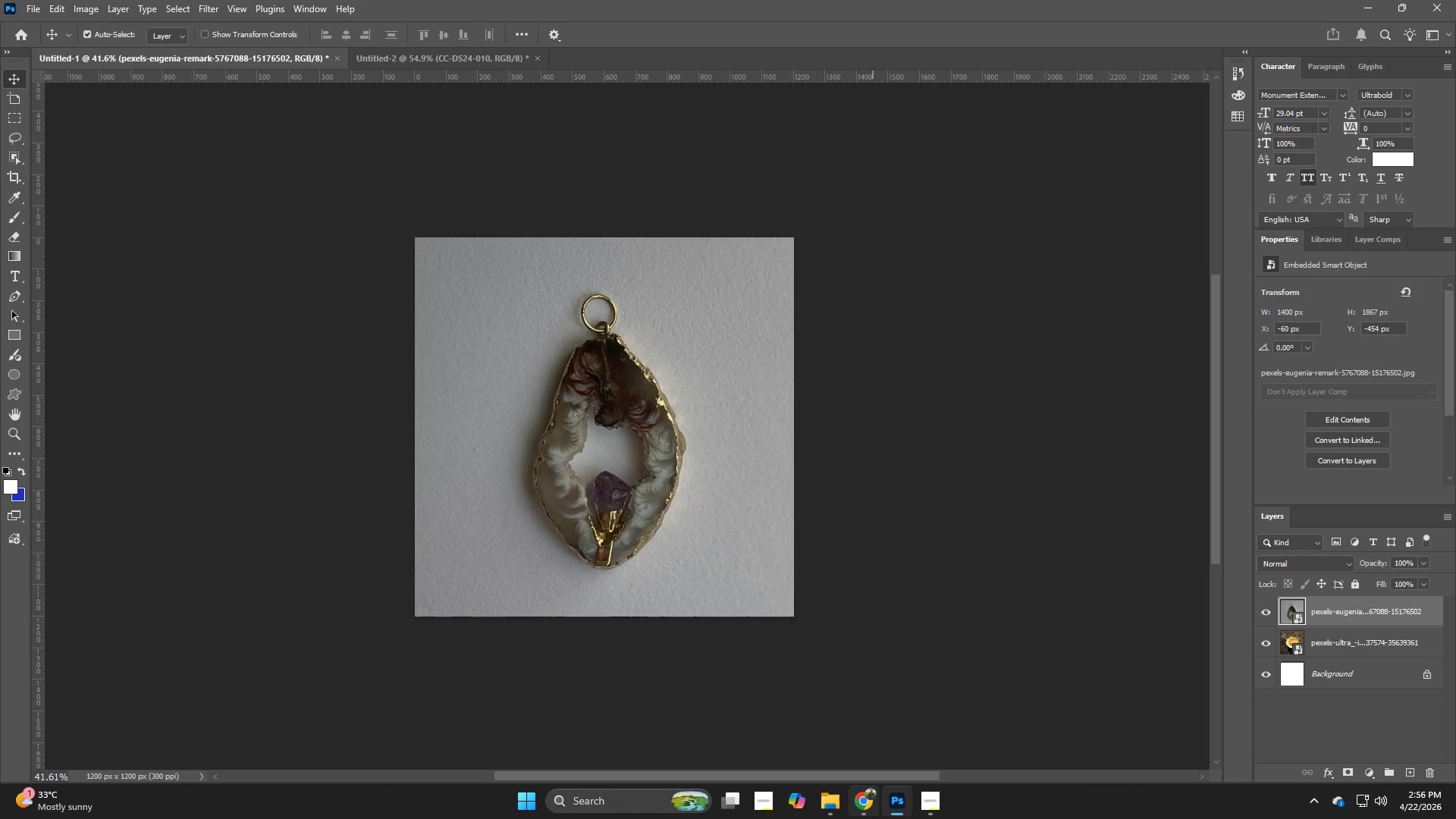 
left_click([830, 804])
 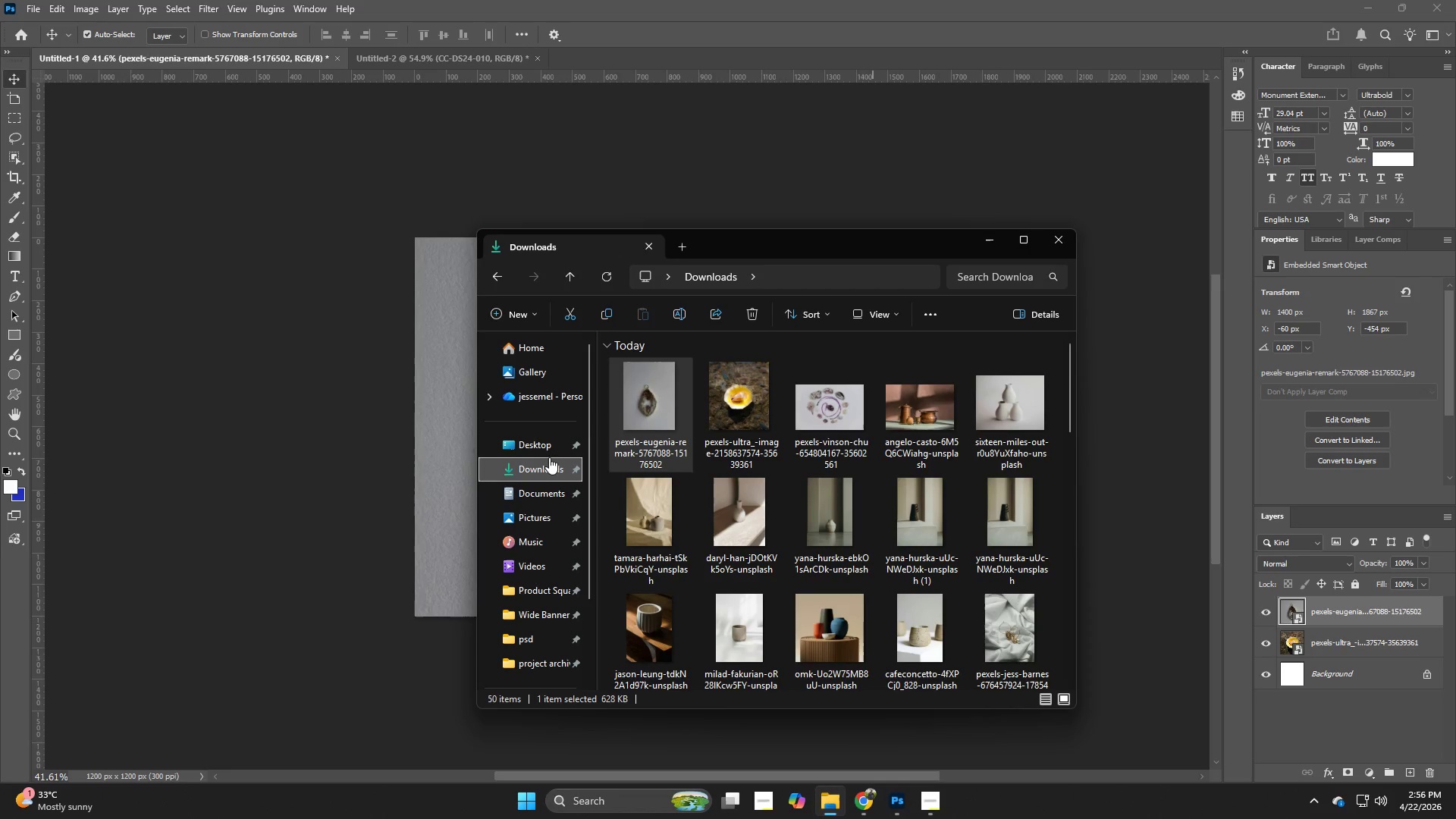 
left_click([552, 468])
 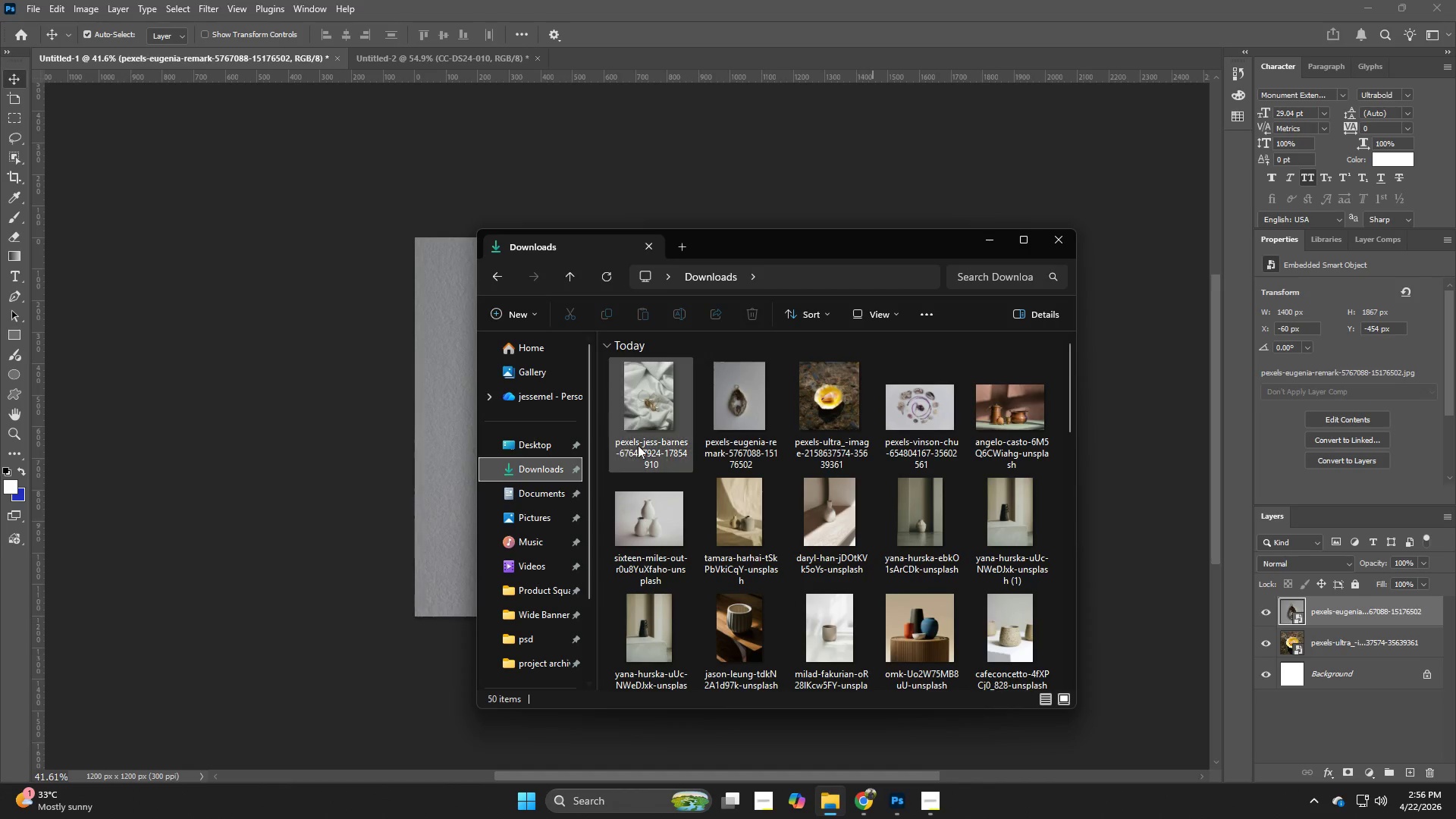 
left_click_drag(start_coordinate=[644, 444], to_coordinate=[424, 485])
 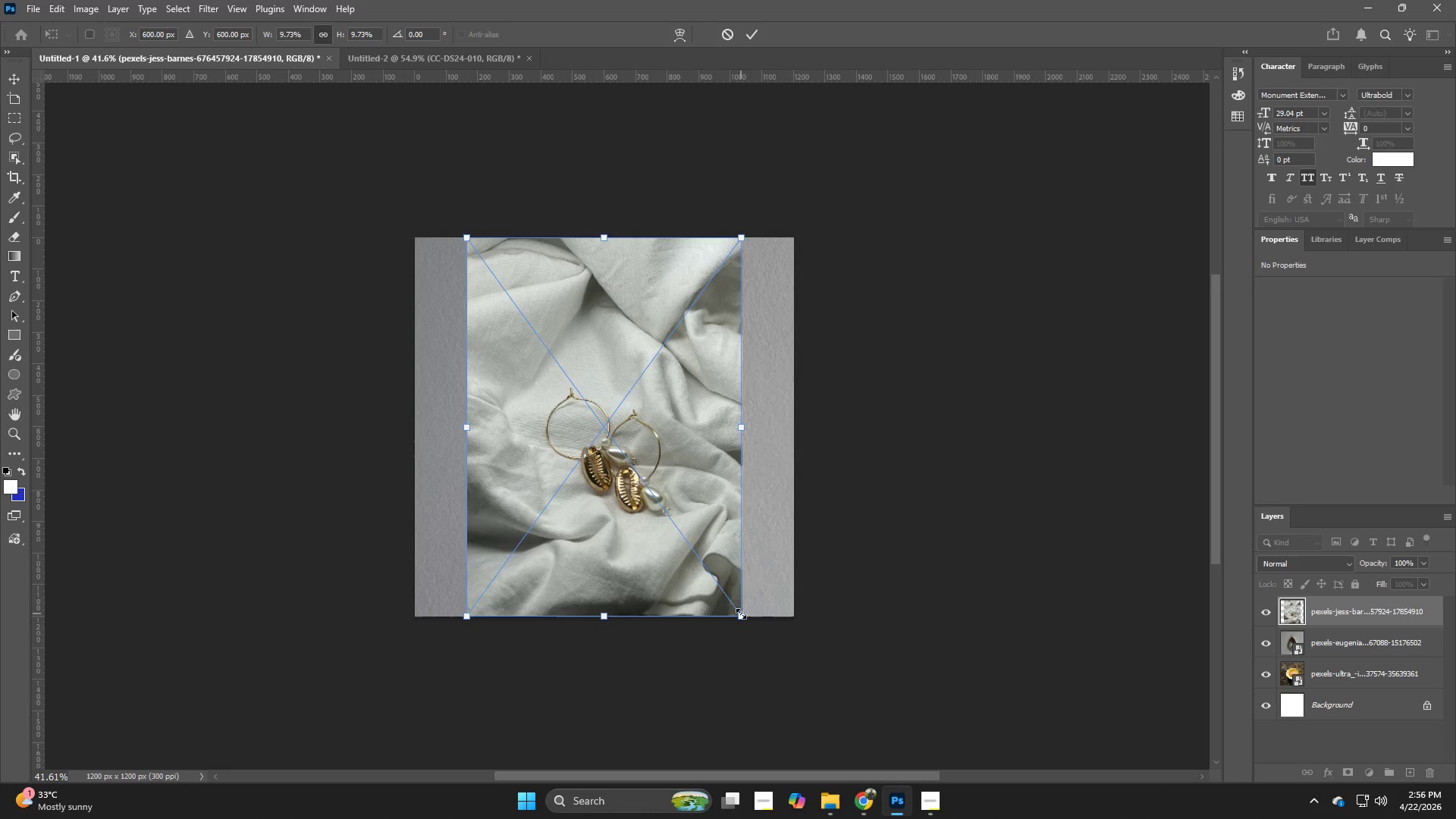 
left_click_drag(start_coordinate=[741, 613], to_coordinate=[865, 678])
 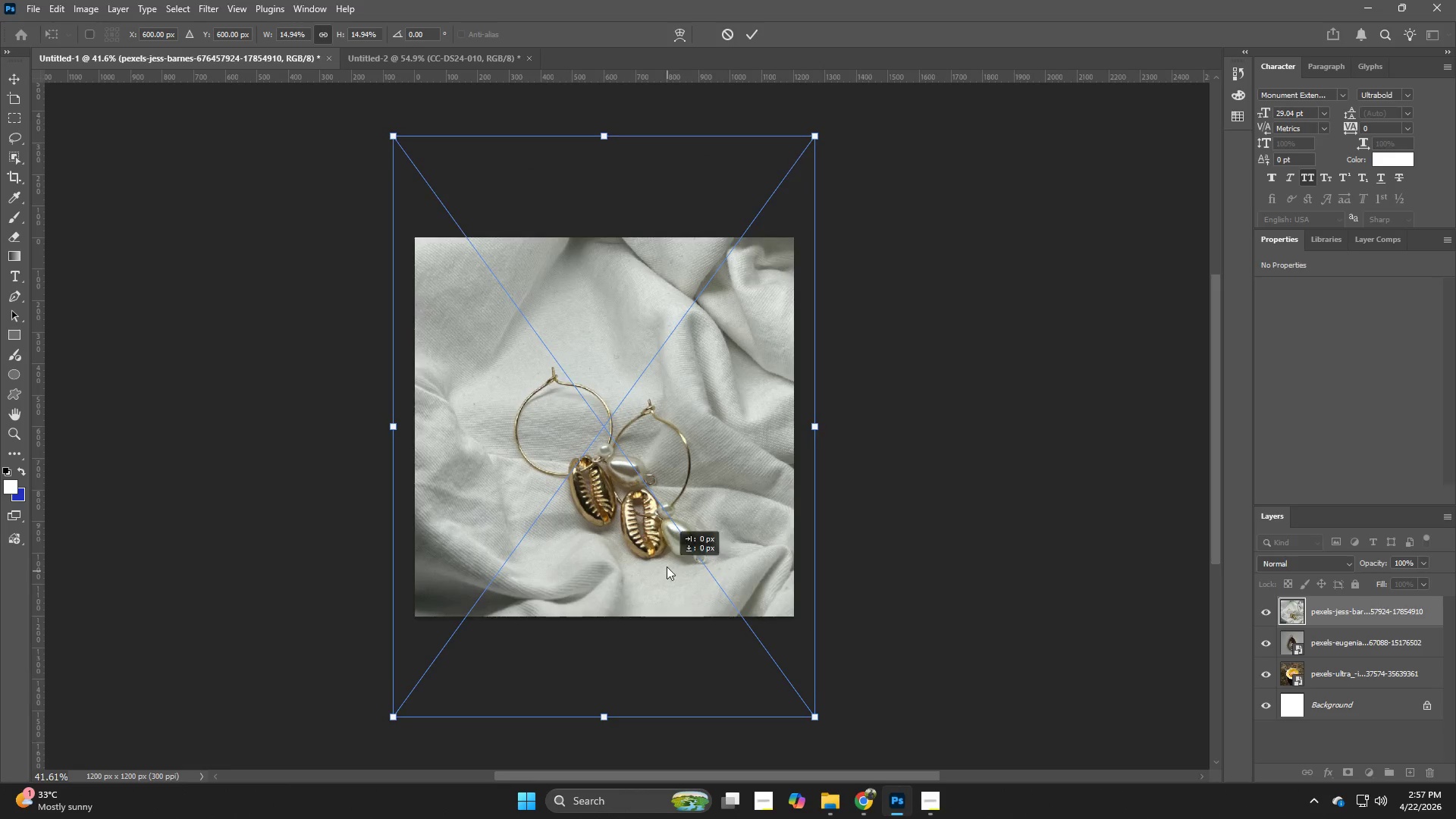 
hold_key(key=AltLeft, duration=1.45)
 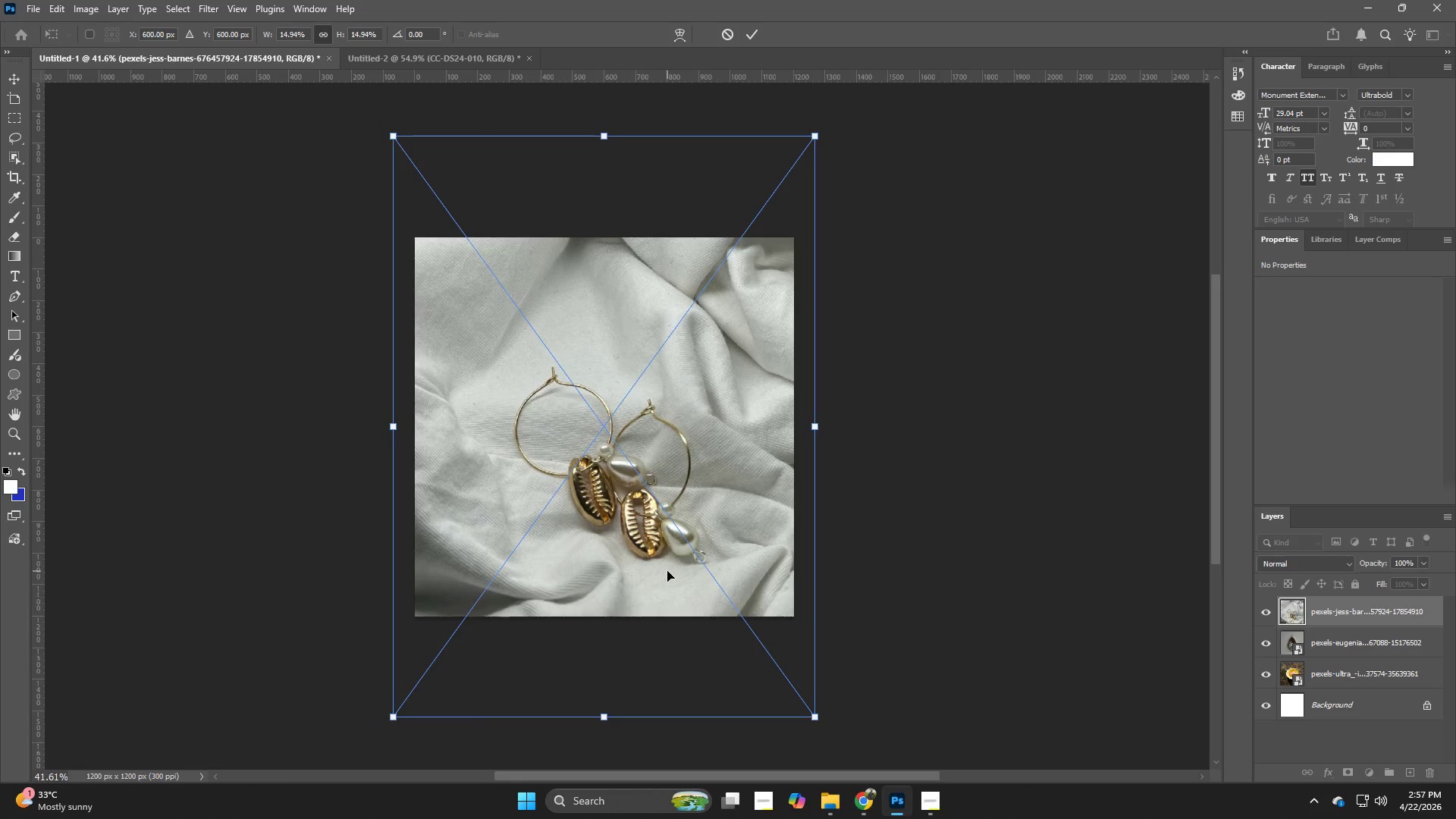 
left_click_drag(start_coordinate=[667, 571], to_coordinate=[667, 564])
 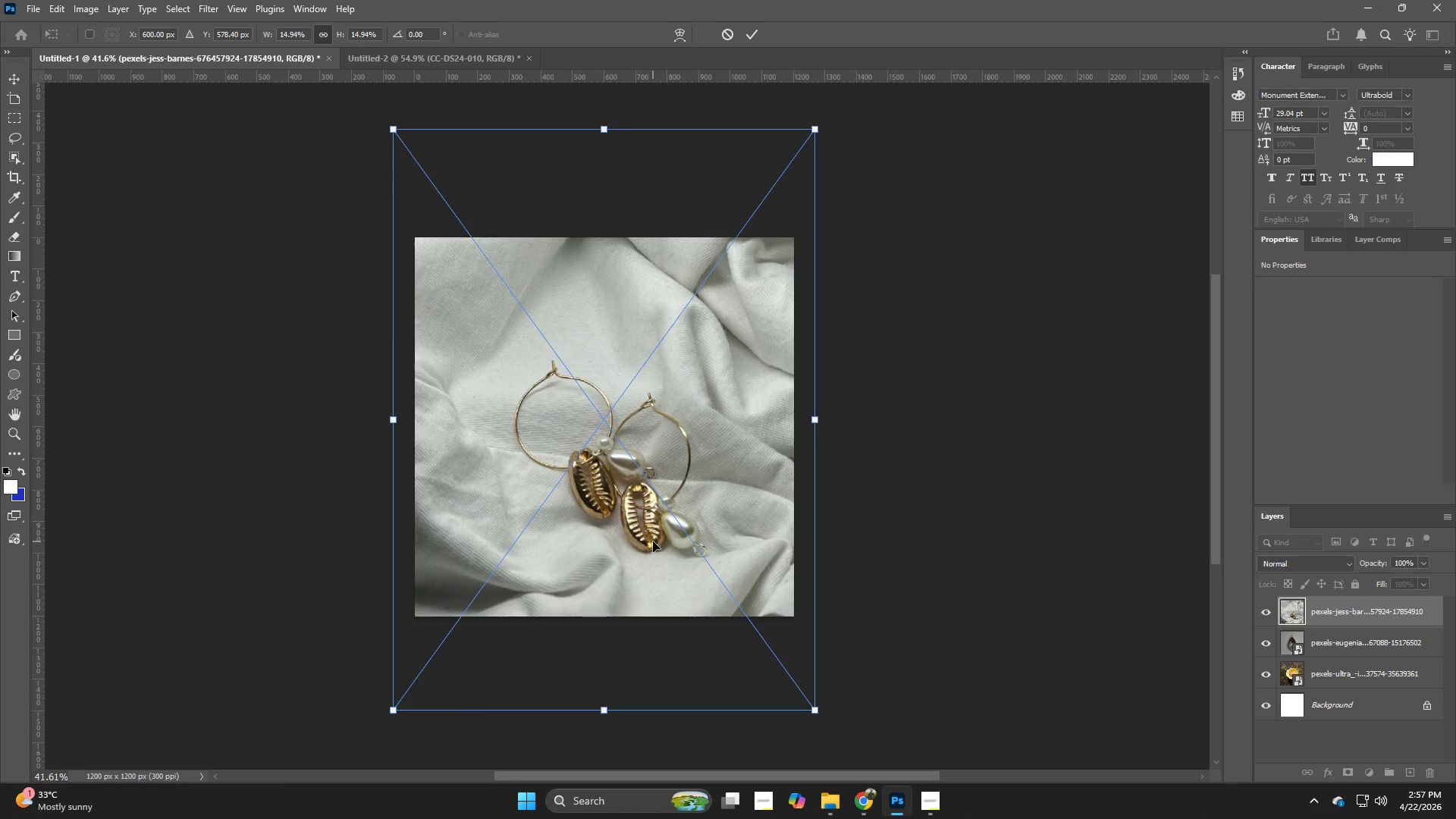 
left_click_drag(start_coordinate=[653, 541], to_coordinate=[645, 525])
 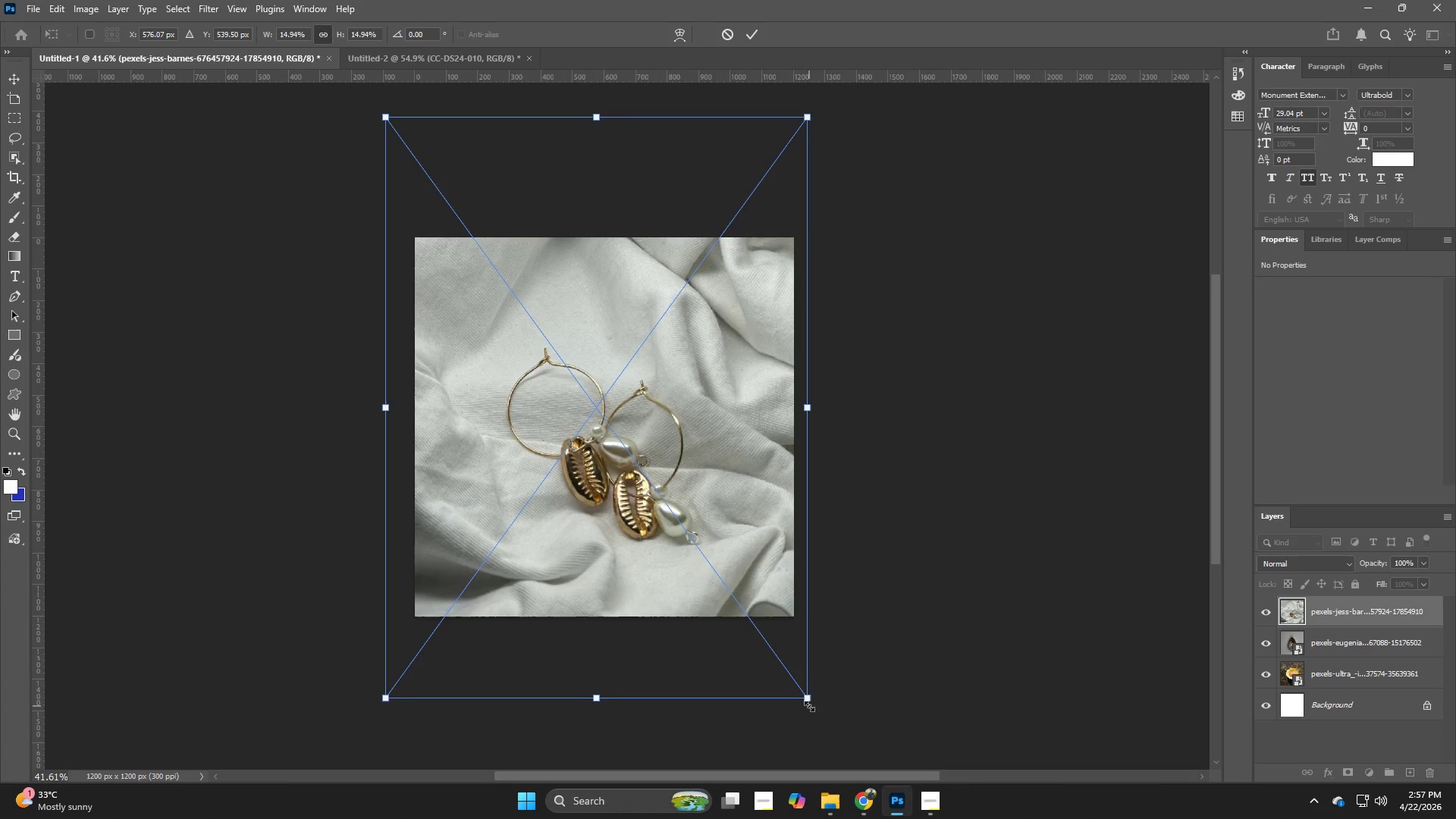 
left_click_drag(start_coordinate=[809, 706], to_coordinate=[838, 716])
 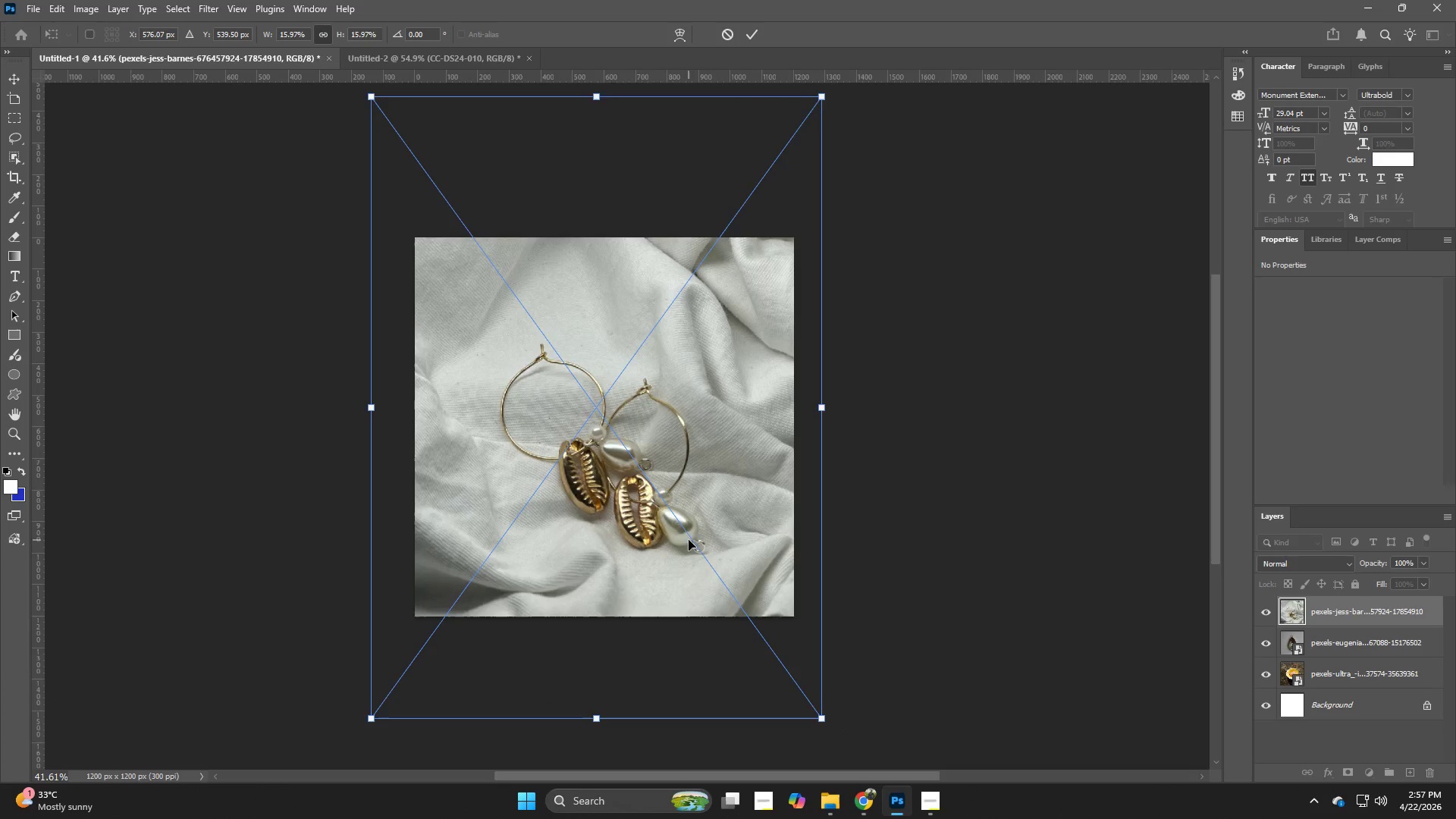 
hold_key(key=AltLeft, duration=0.91)
 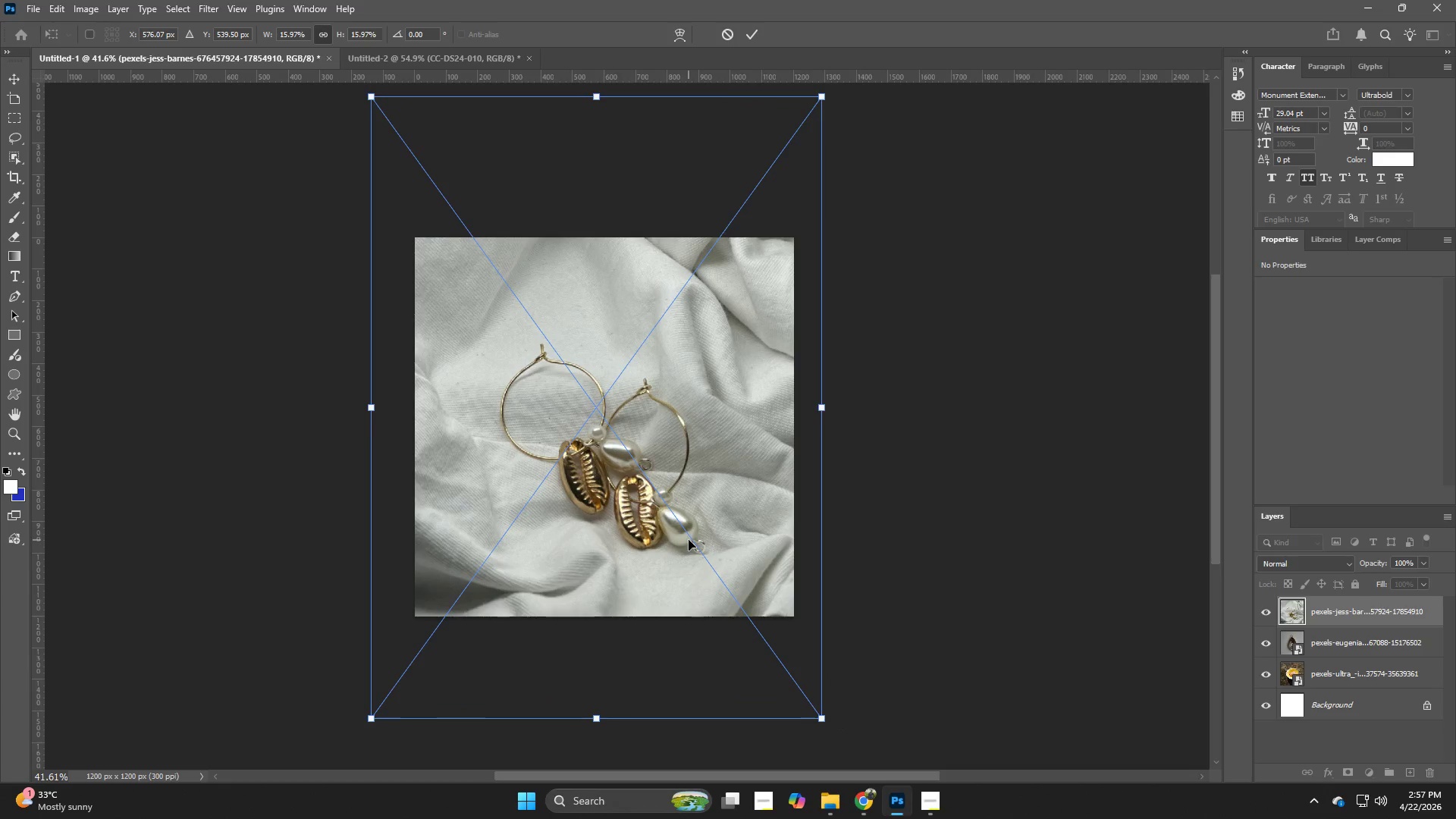 
left_click_drag(start_coordinate=[689, 540], to_coordinate=[686, 529])
 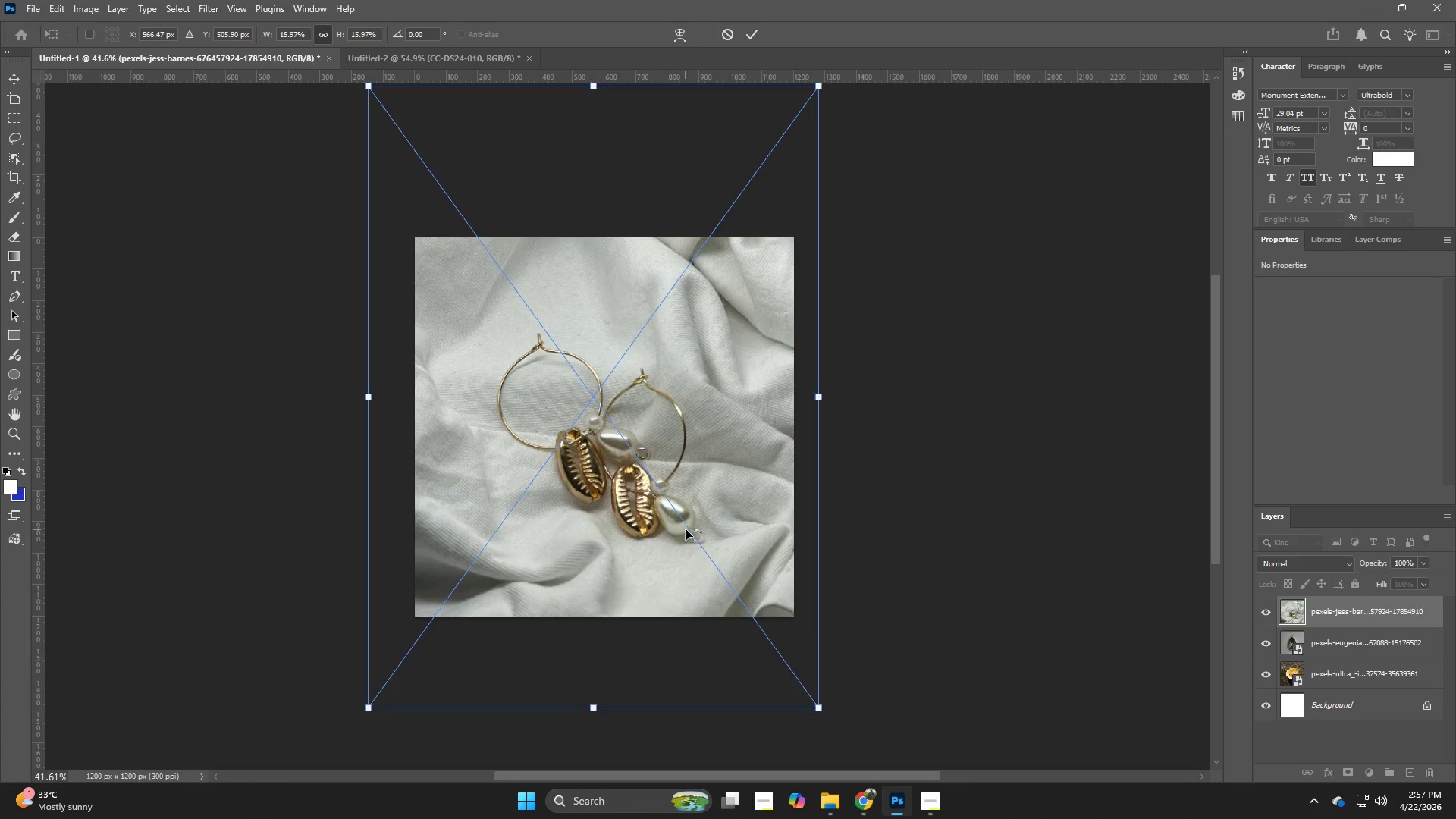 
key(NumpadEnter)
 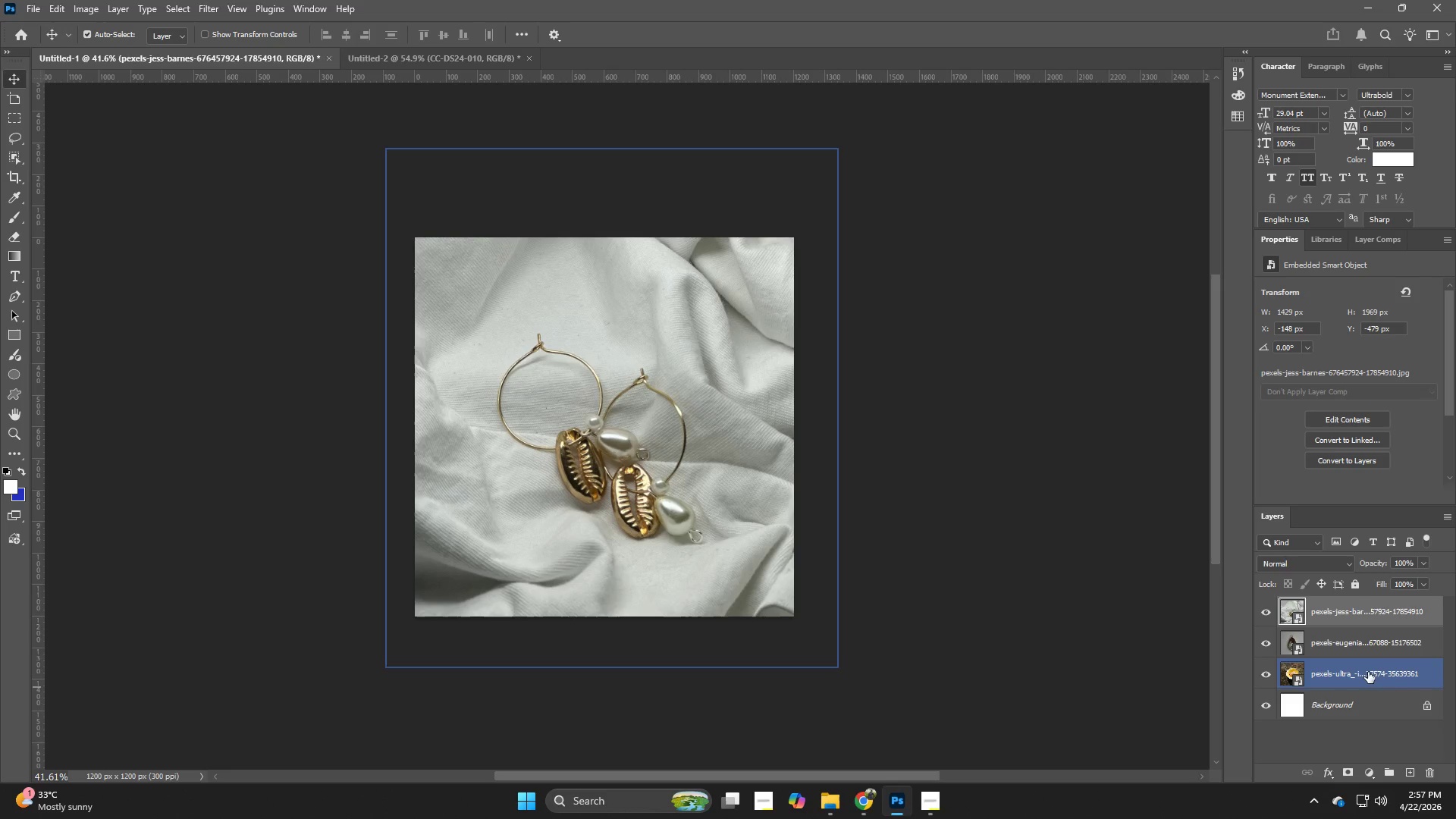 
left_click([1362, 642])
 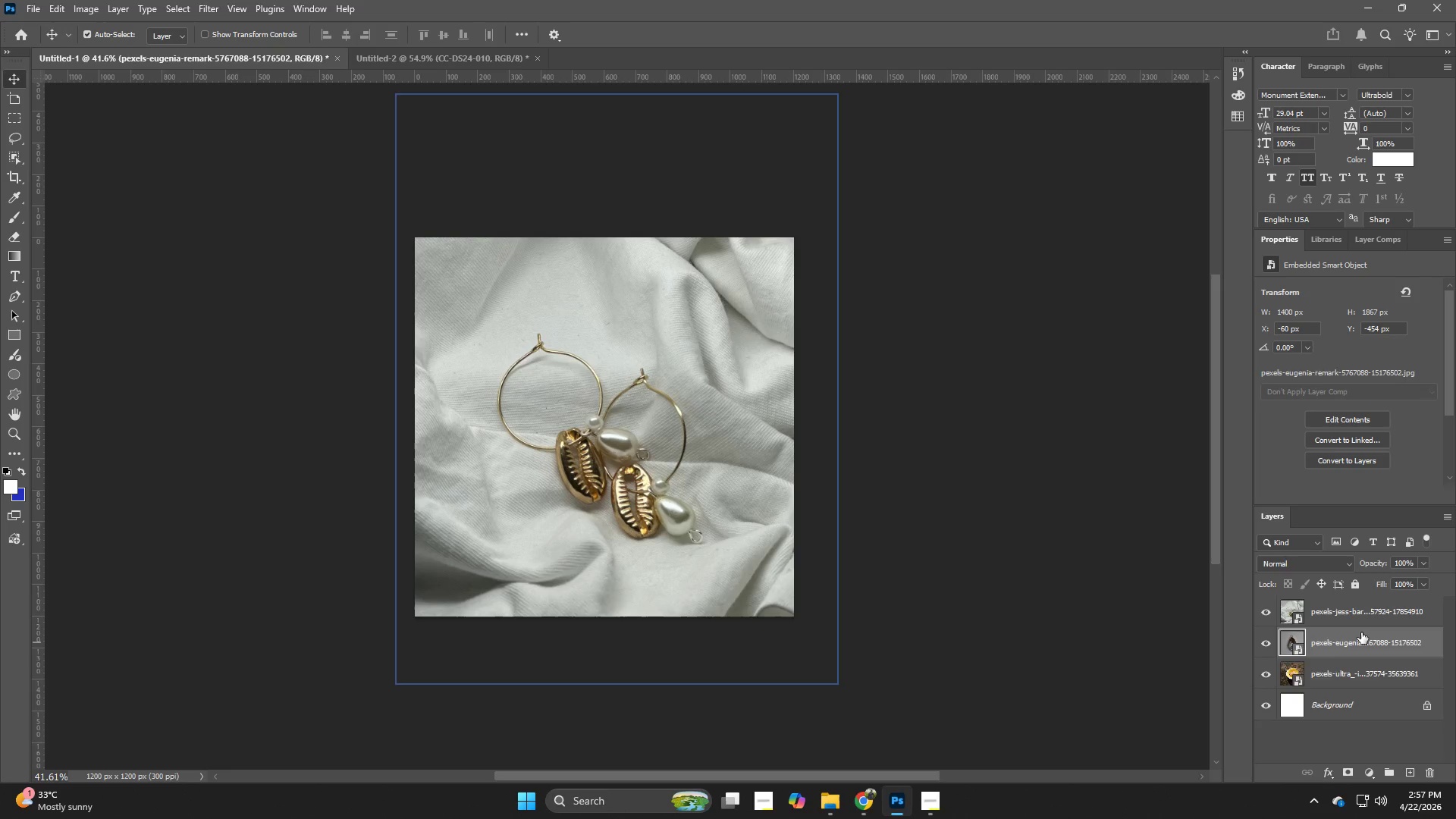 
key(Backspace)
 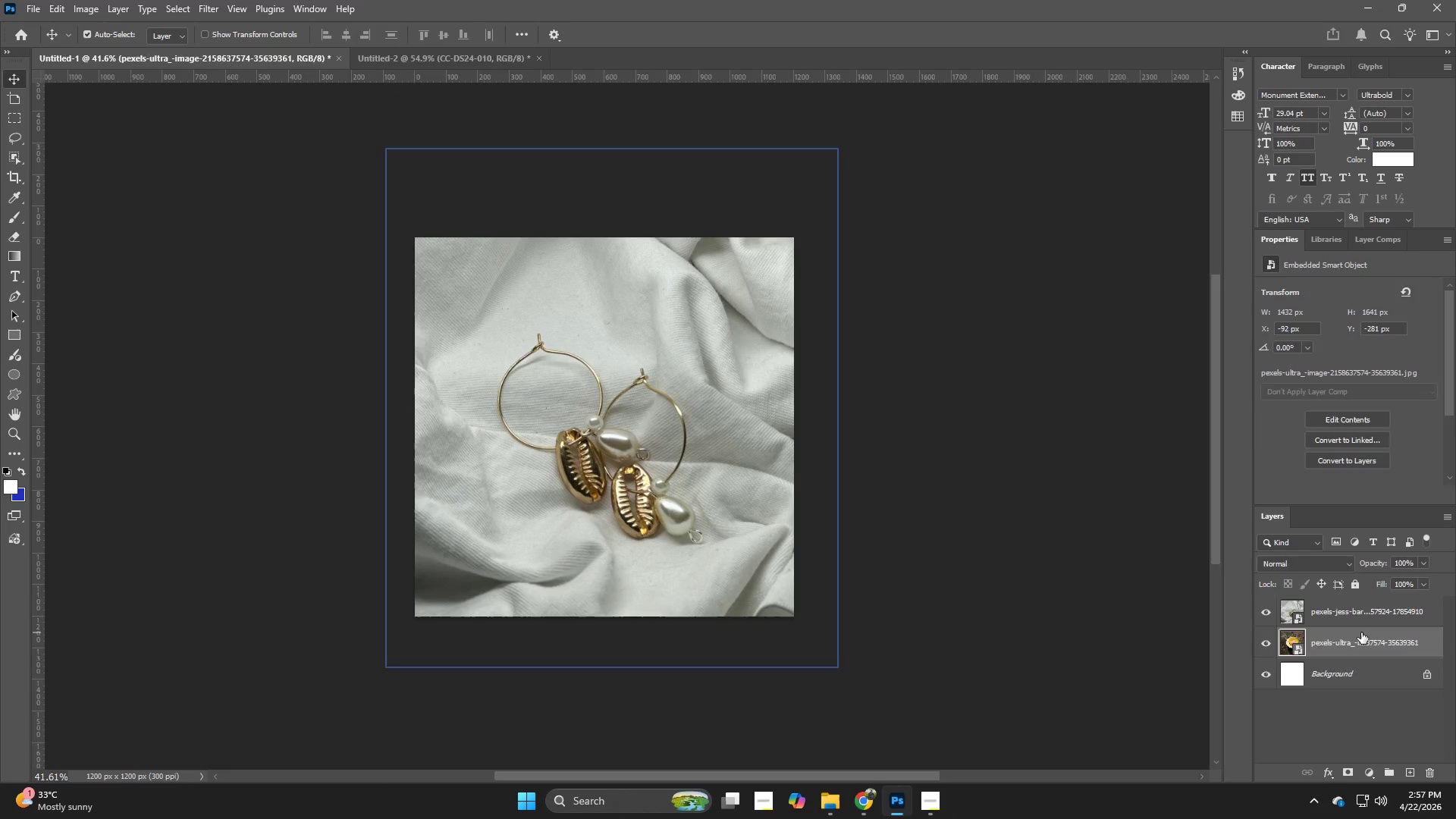 
key(Backspace)
 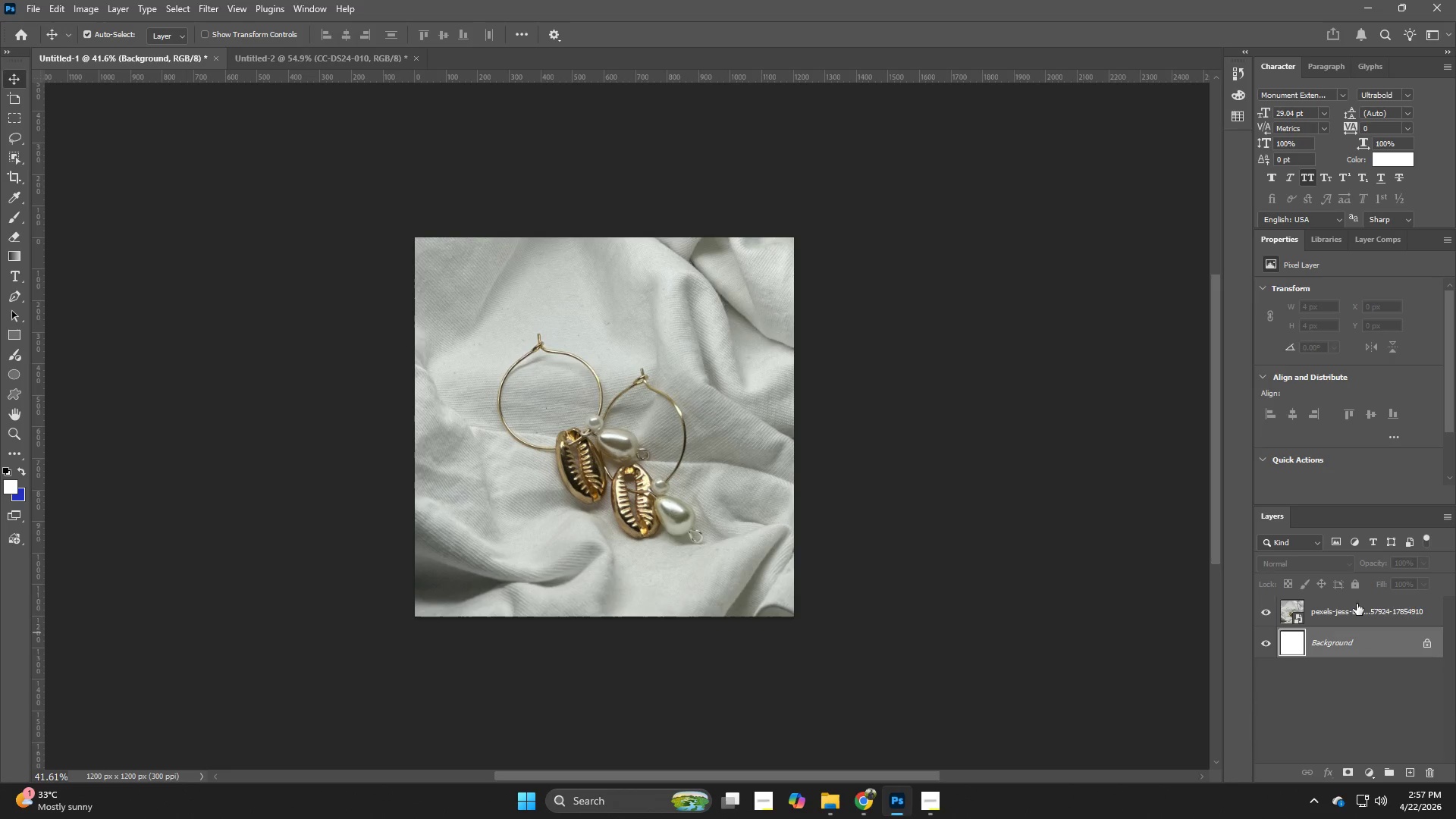 
left_click([1357, 604])
 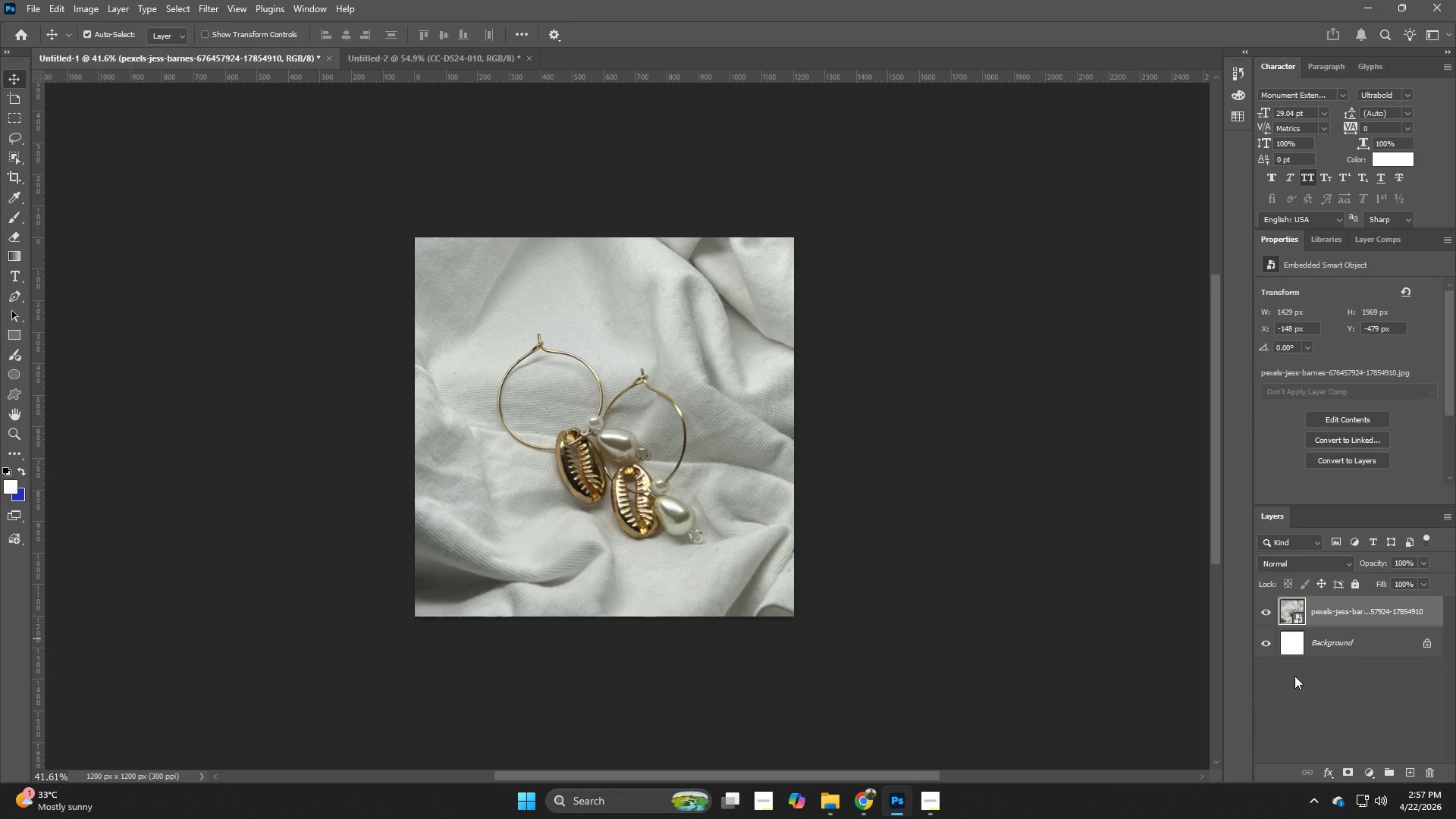 
key(Alt+Control+Shift+W)
 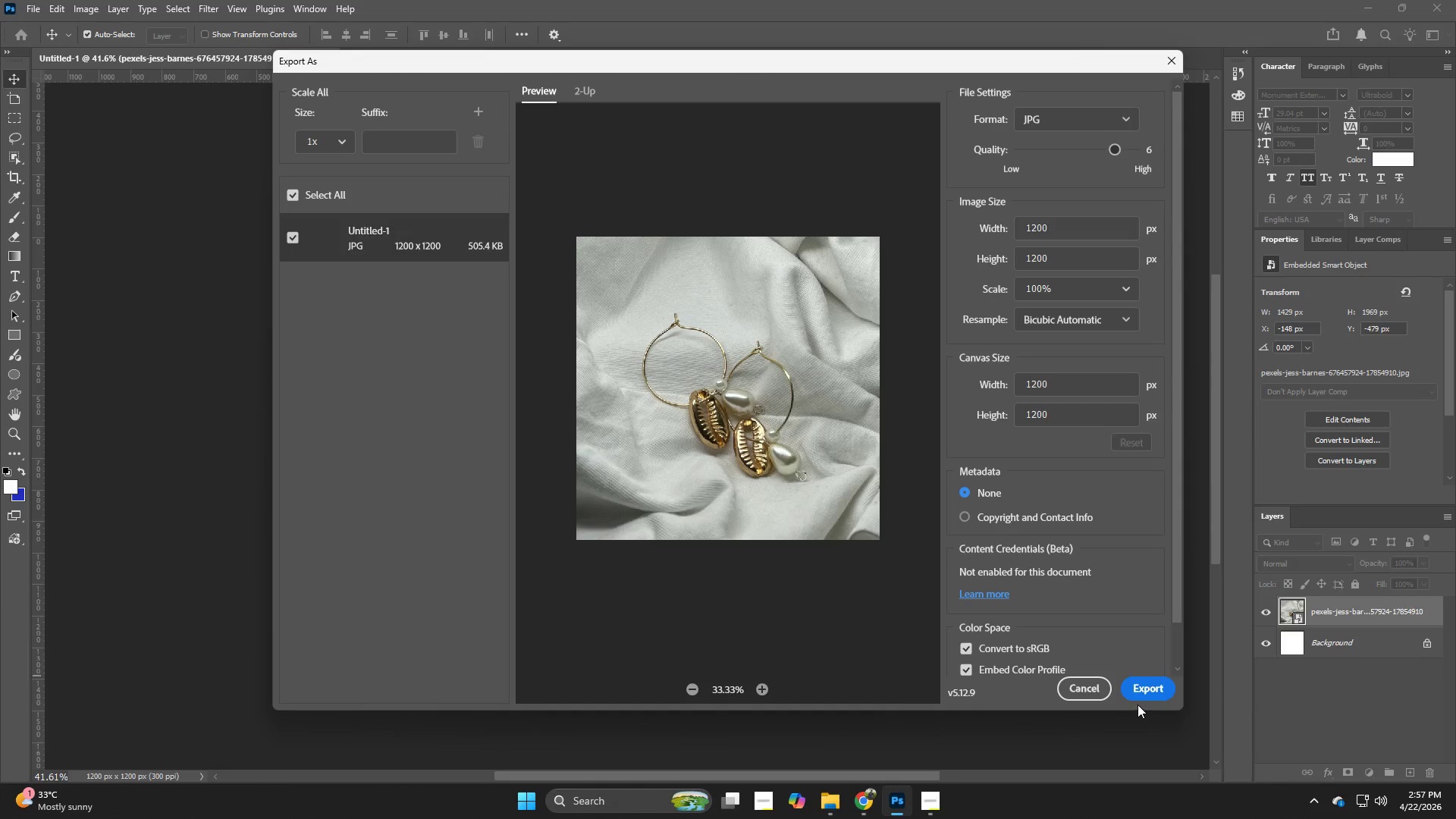 
left_click([1143, 689])
 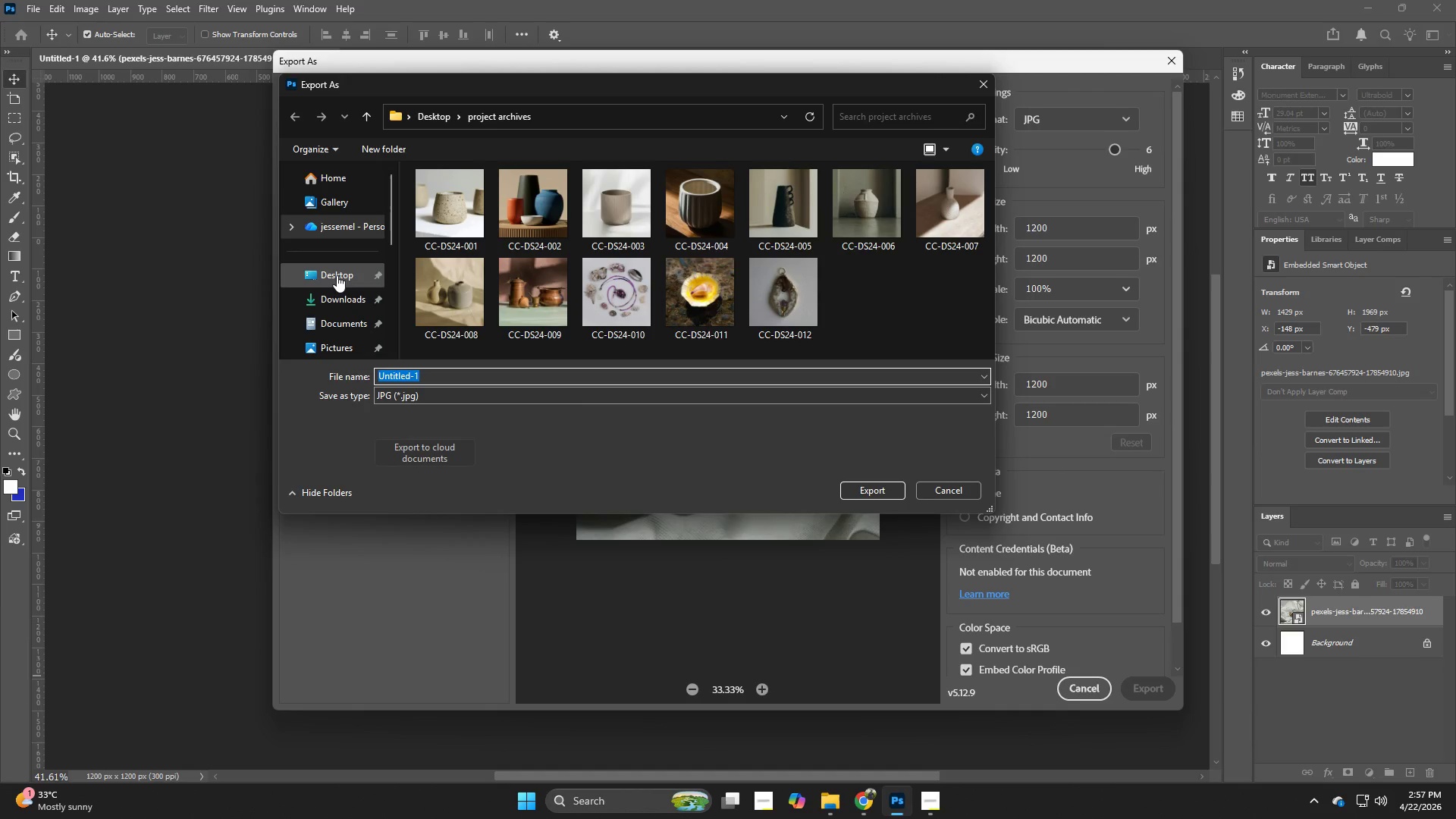 
left_click([337, 275])
 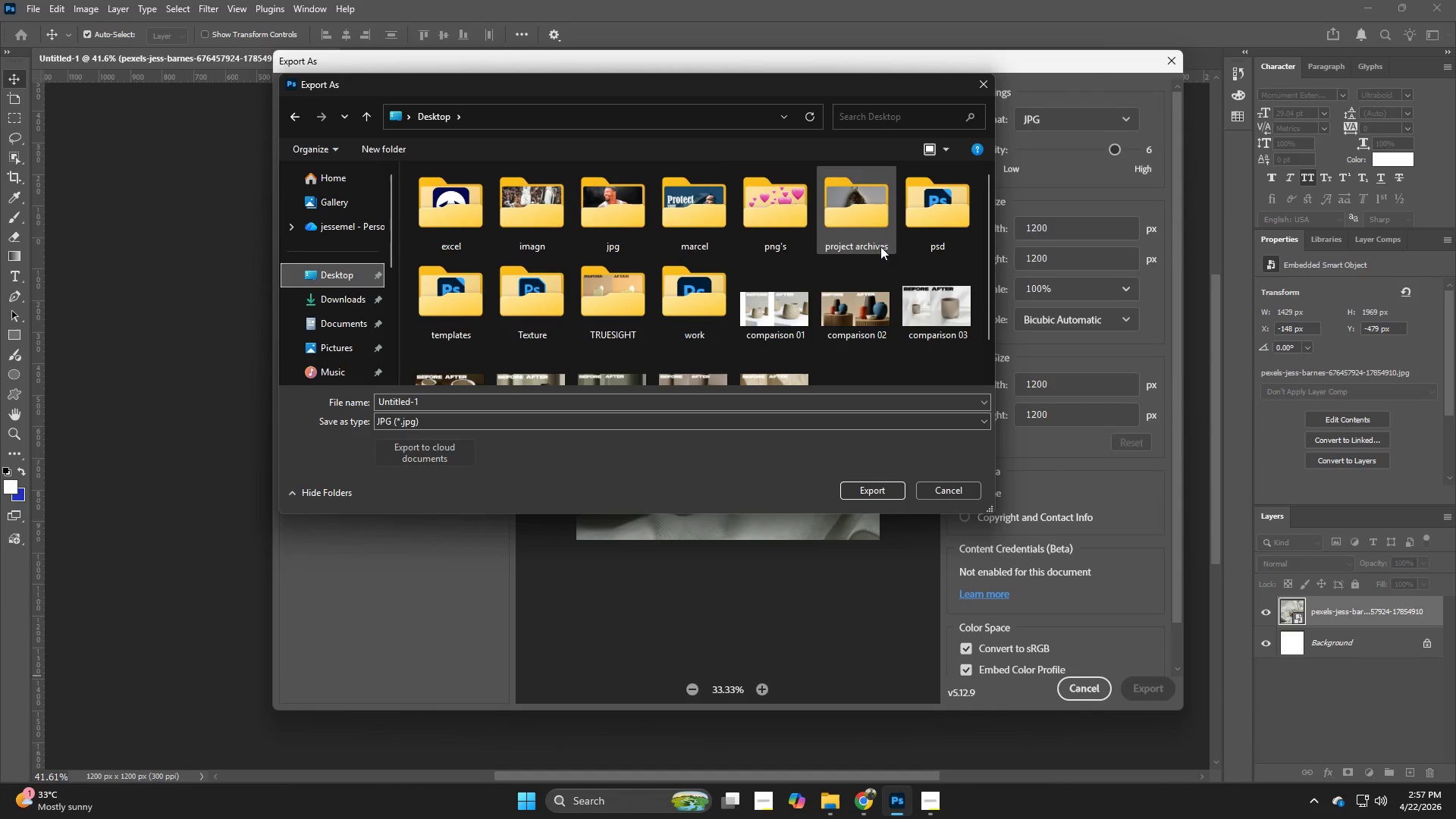 
double_click([874, 238])
 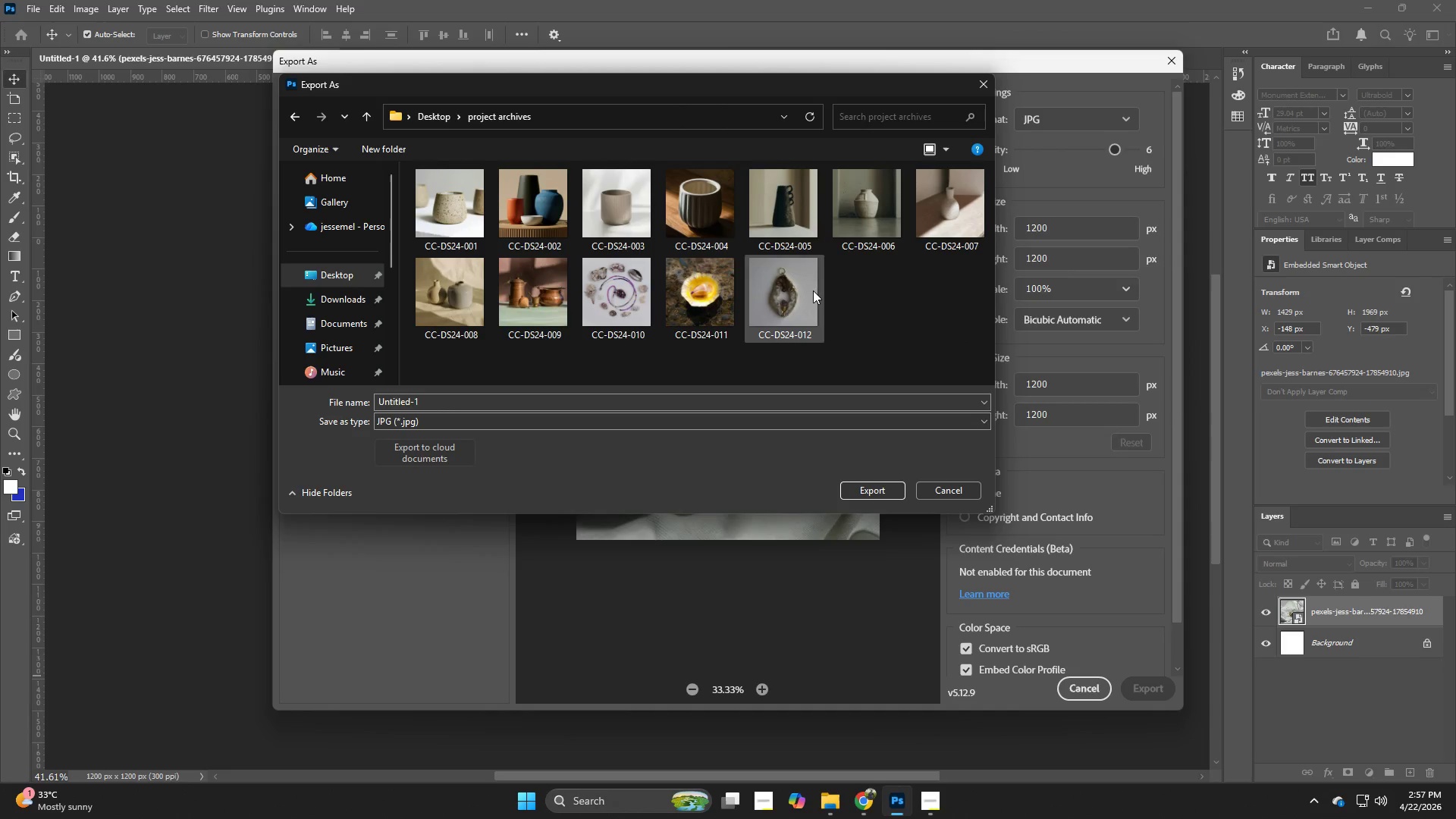 
double_click([813, 290])
 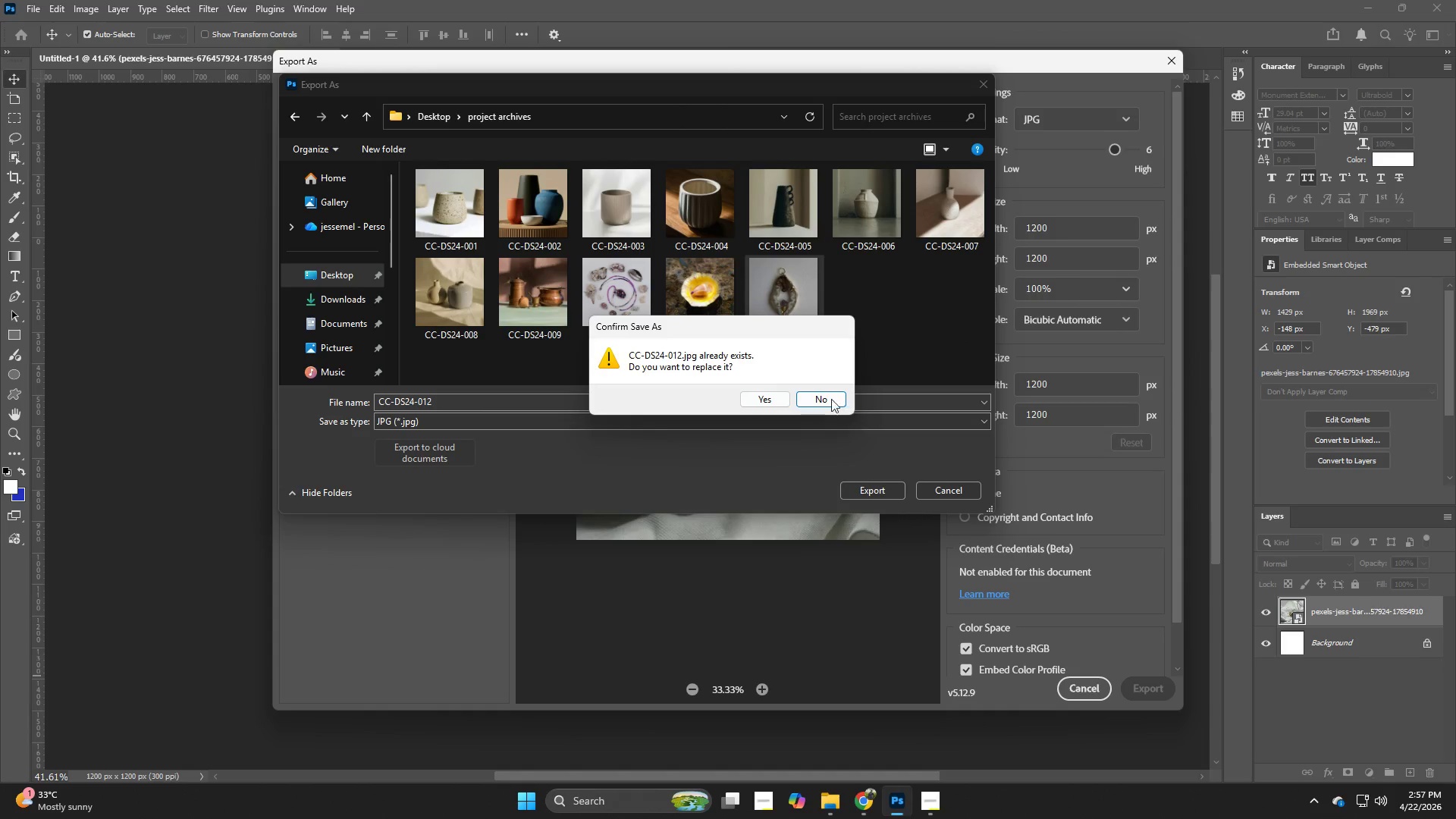 
left_click([822, 395])
 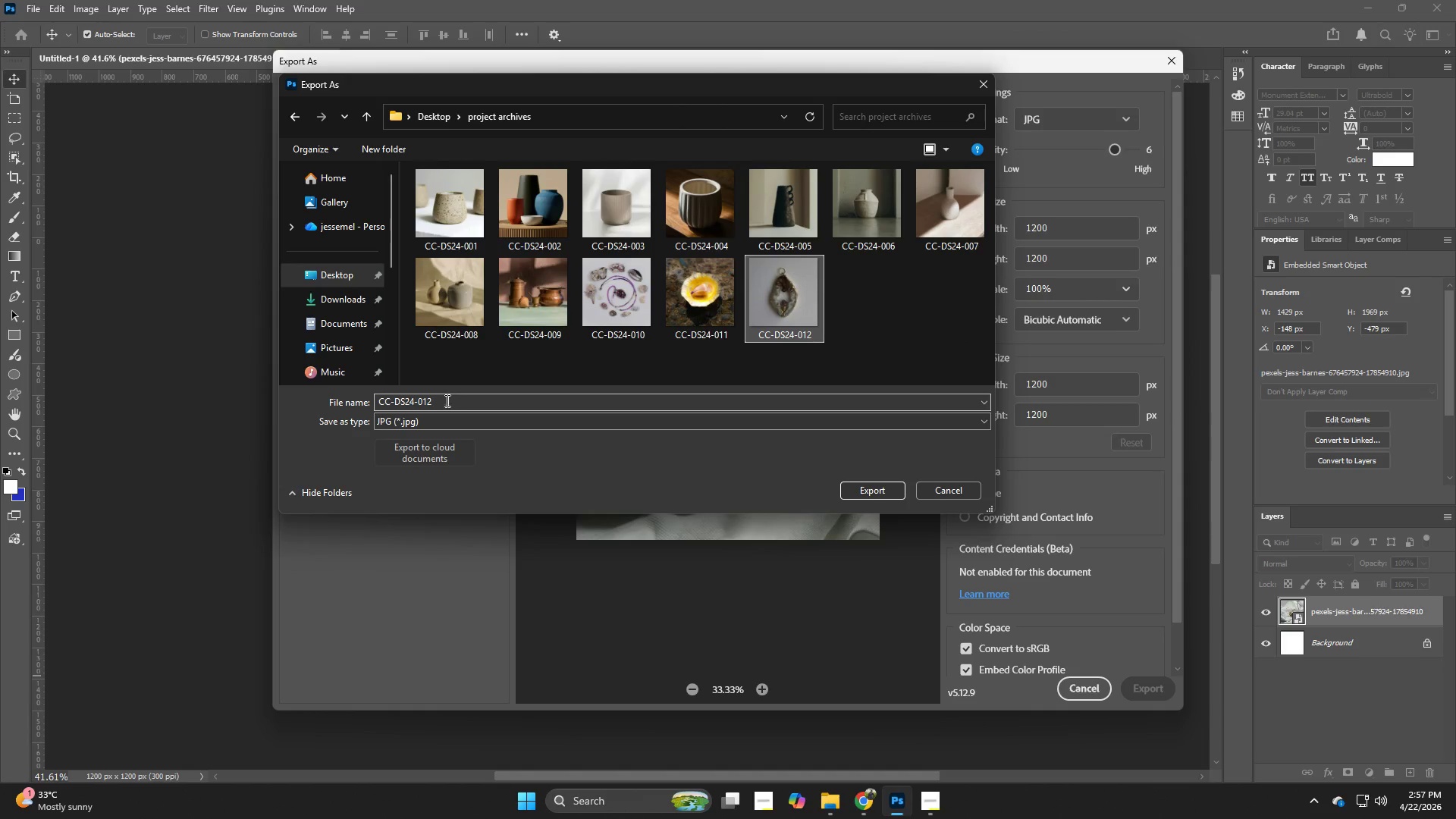 
left_click([445, 400])
 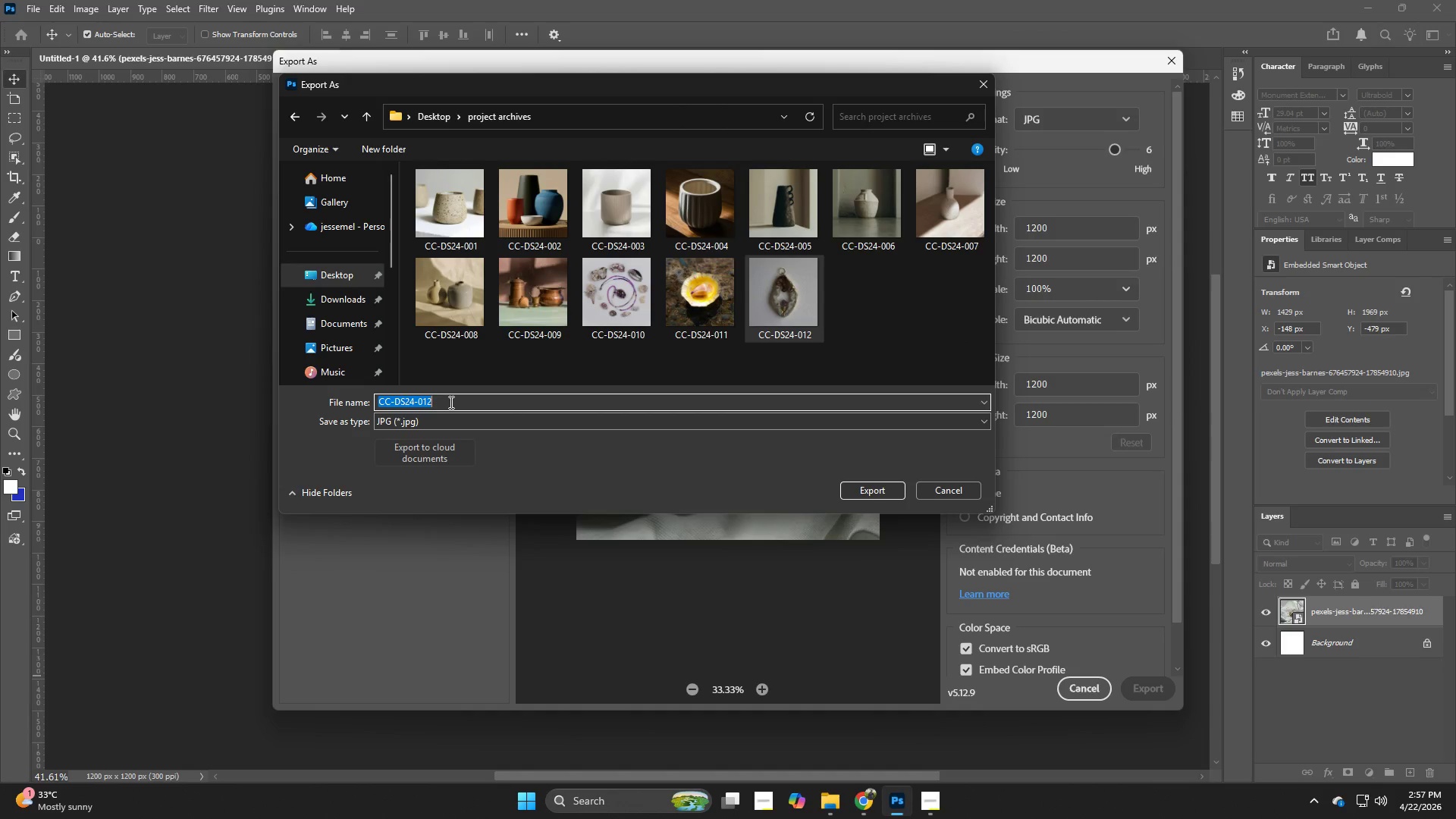 
left_click([450, 402])
 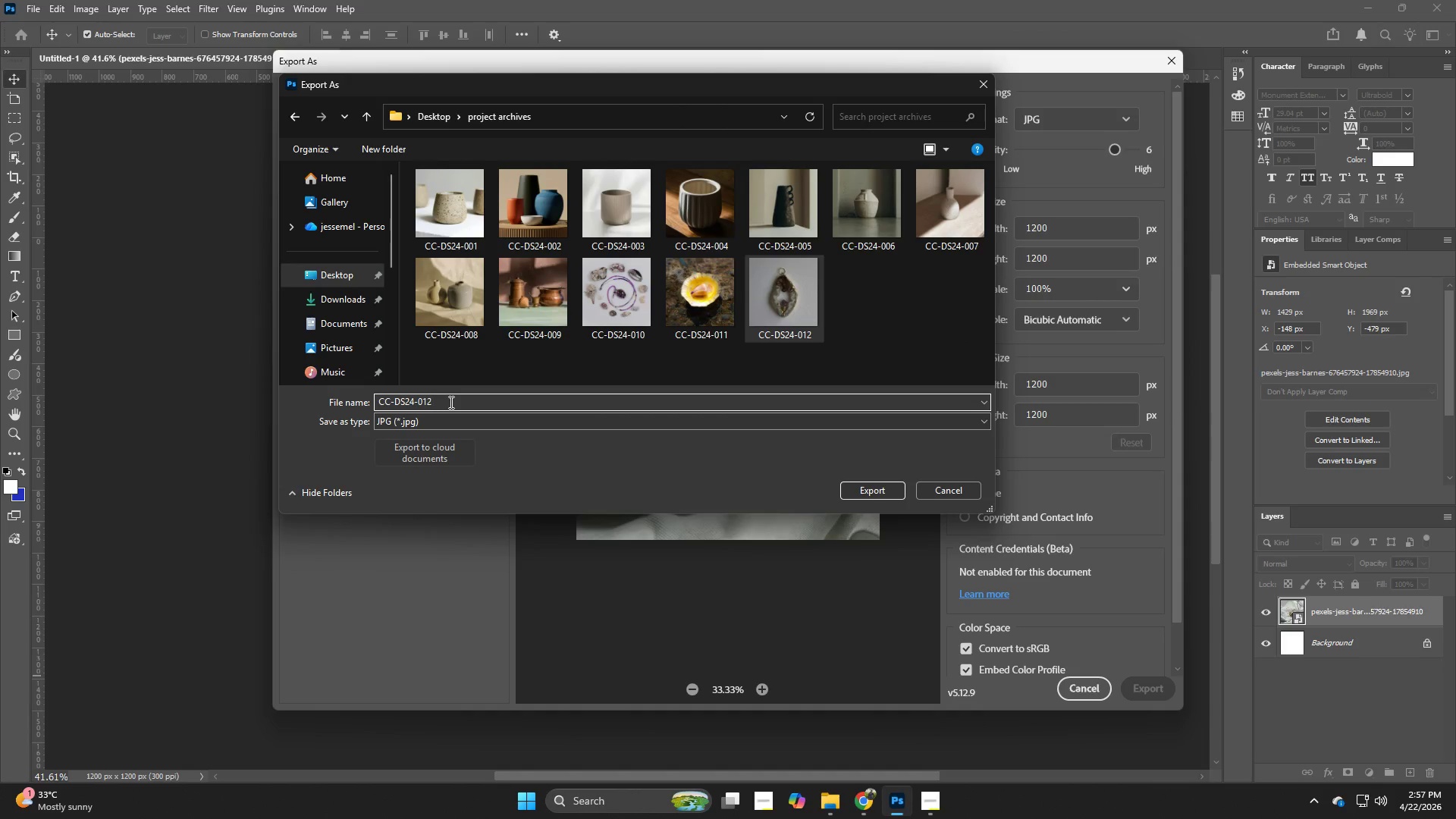 
key(Backspace)
 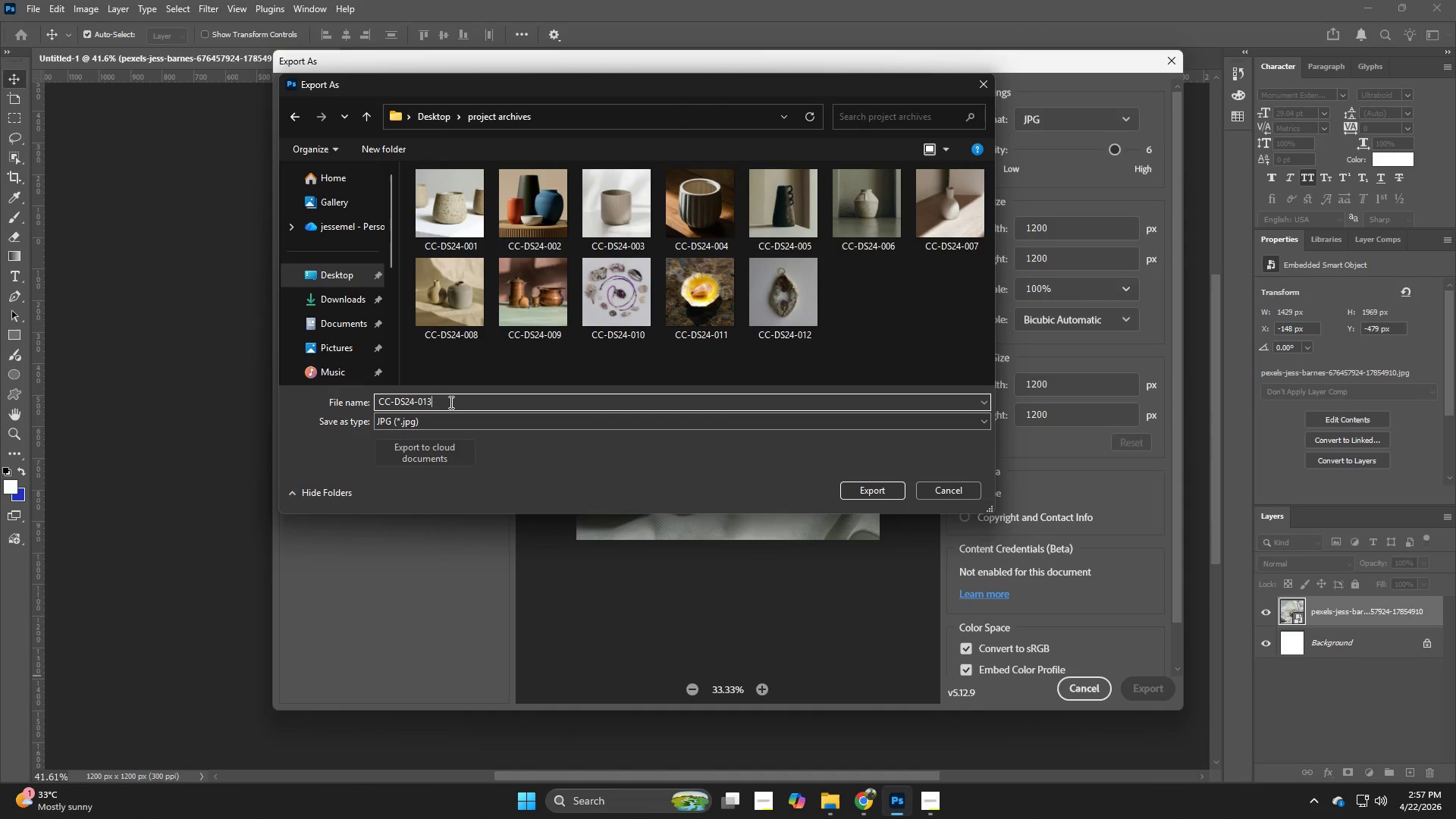 
key(3)
 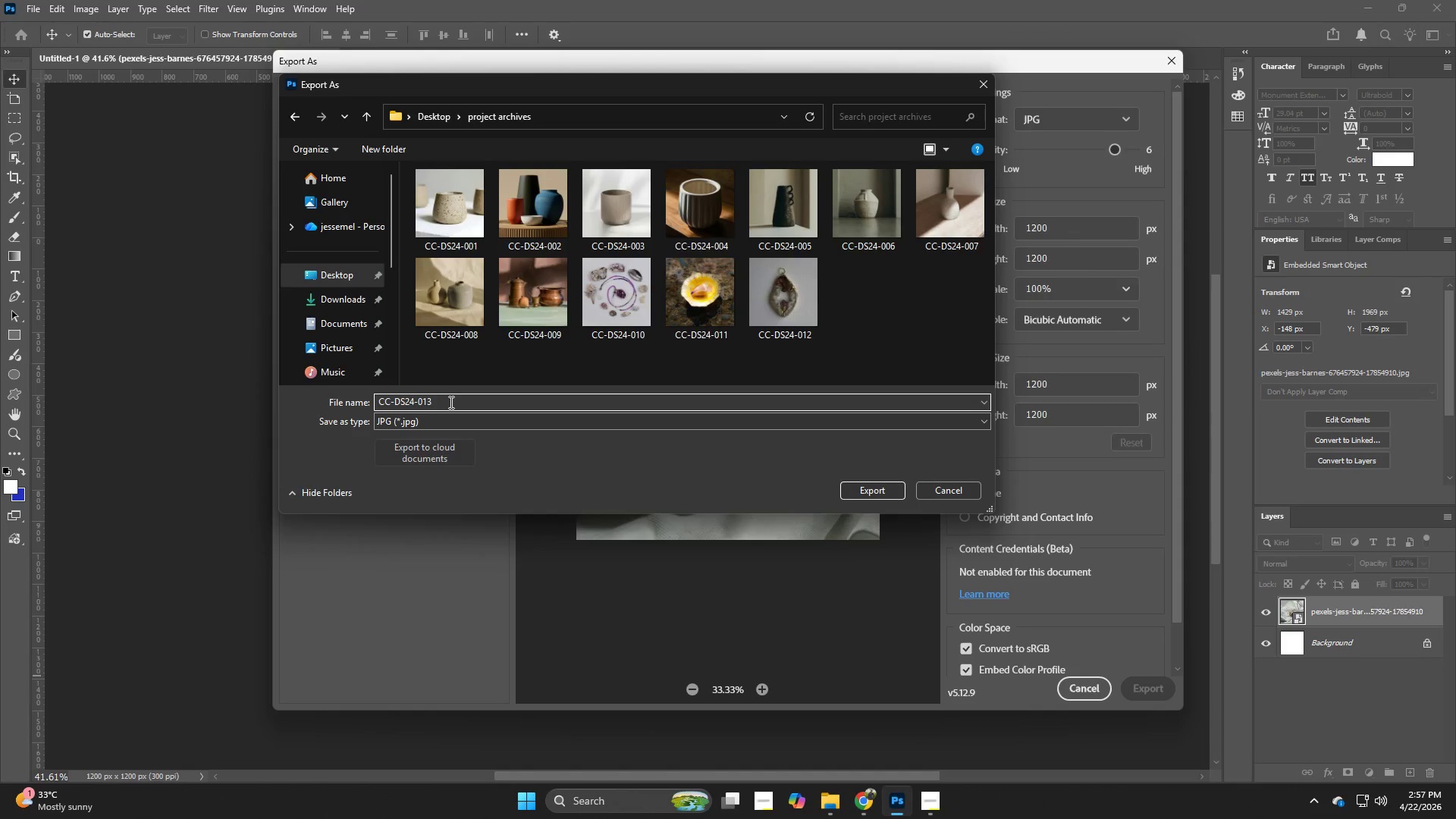 
key(NumpadEnter)
 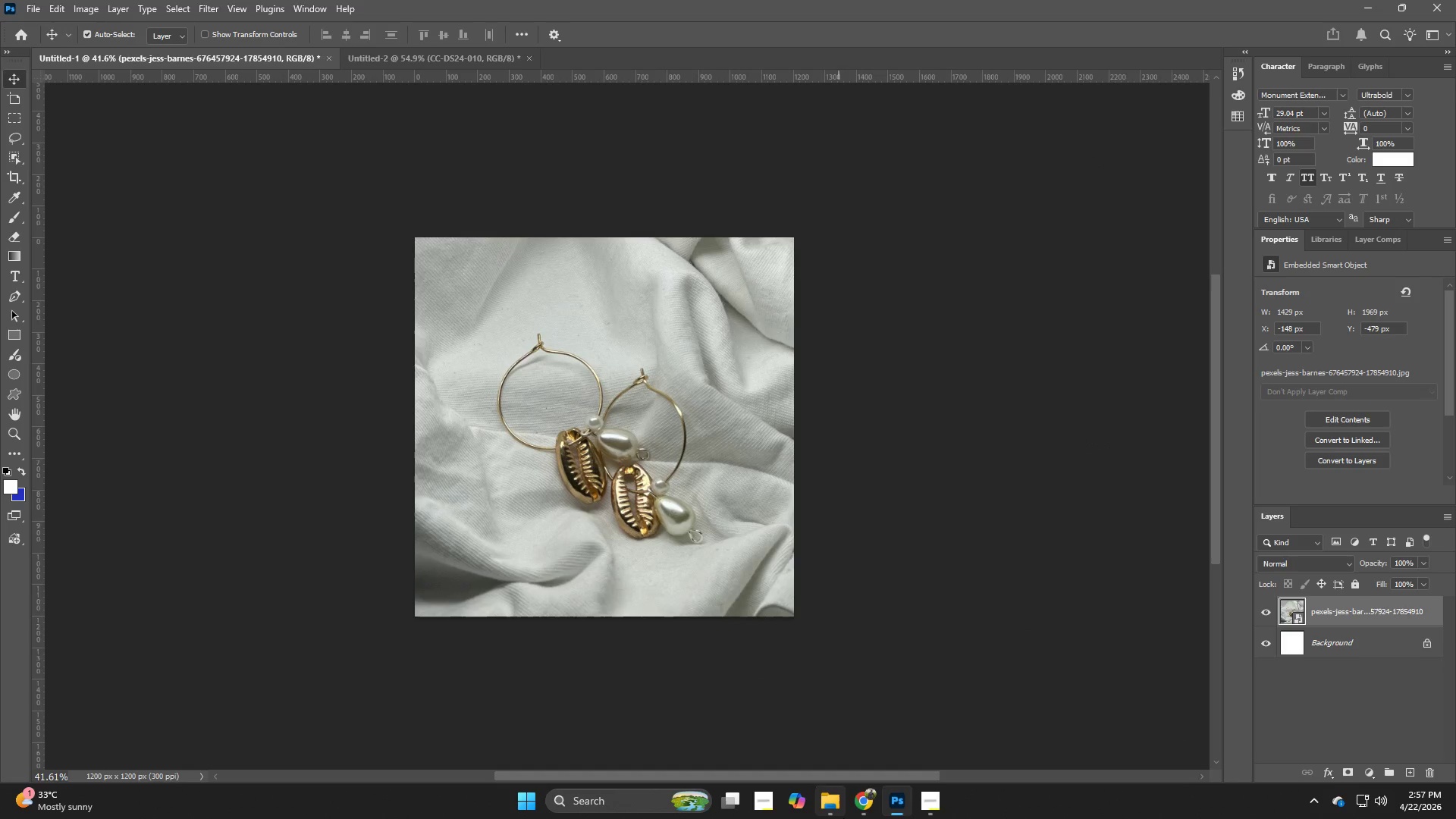 
left_click([854, 800])
 